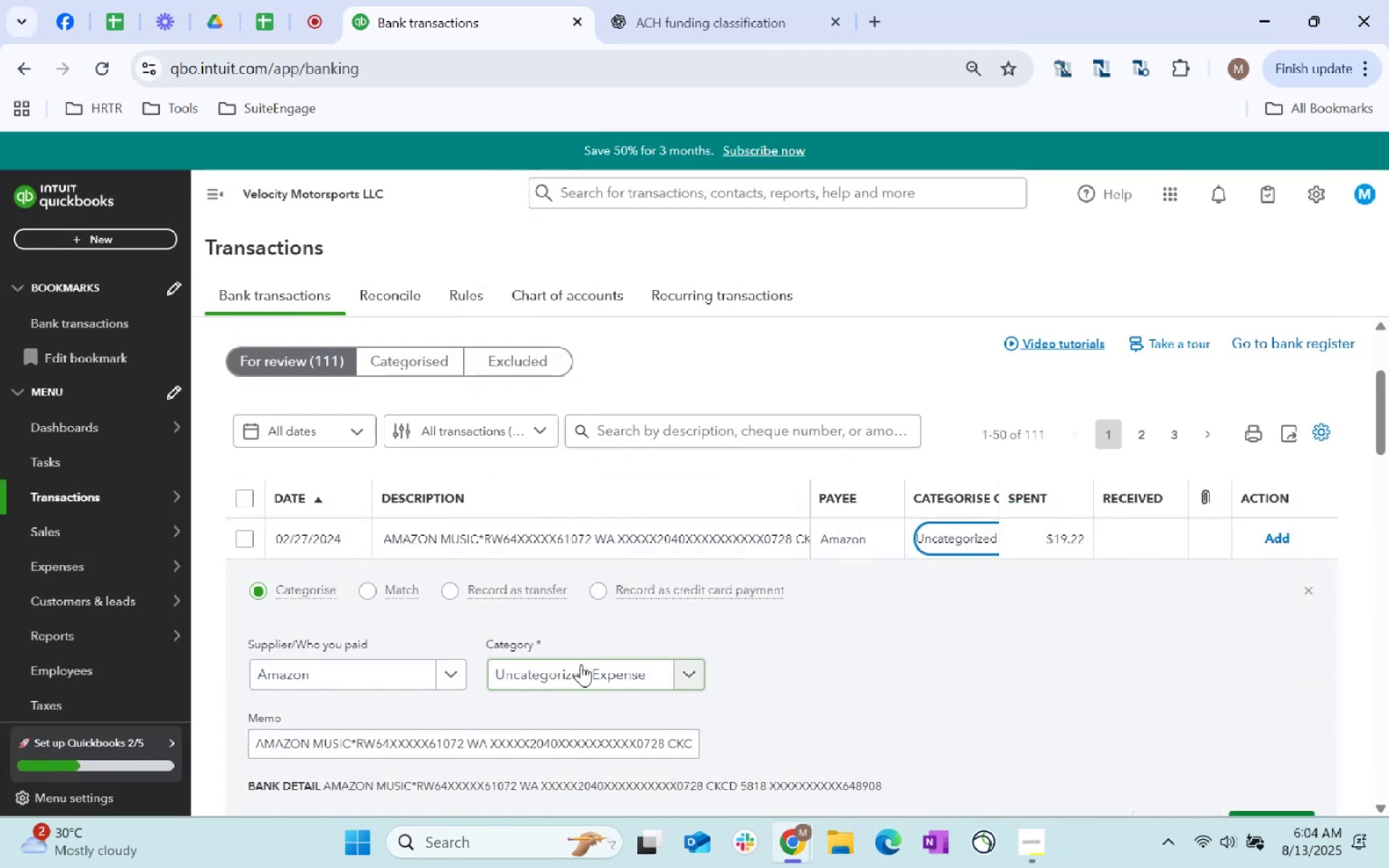 
left_click([537, 691])
 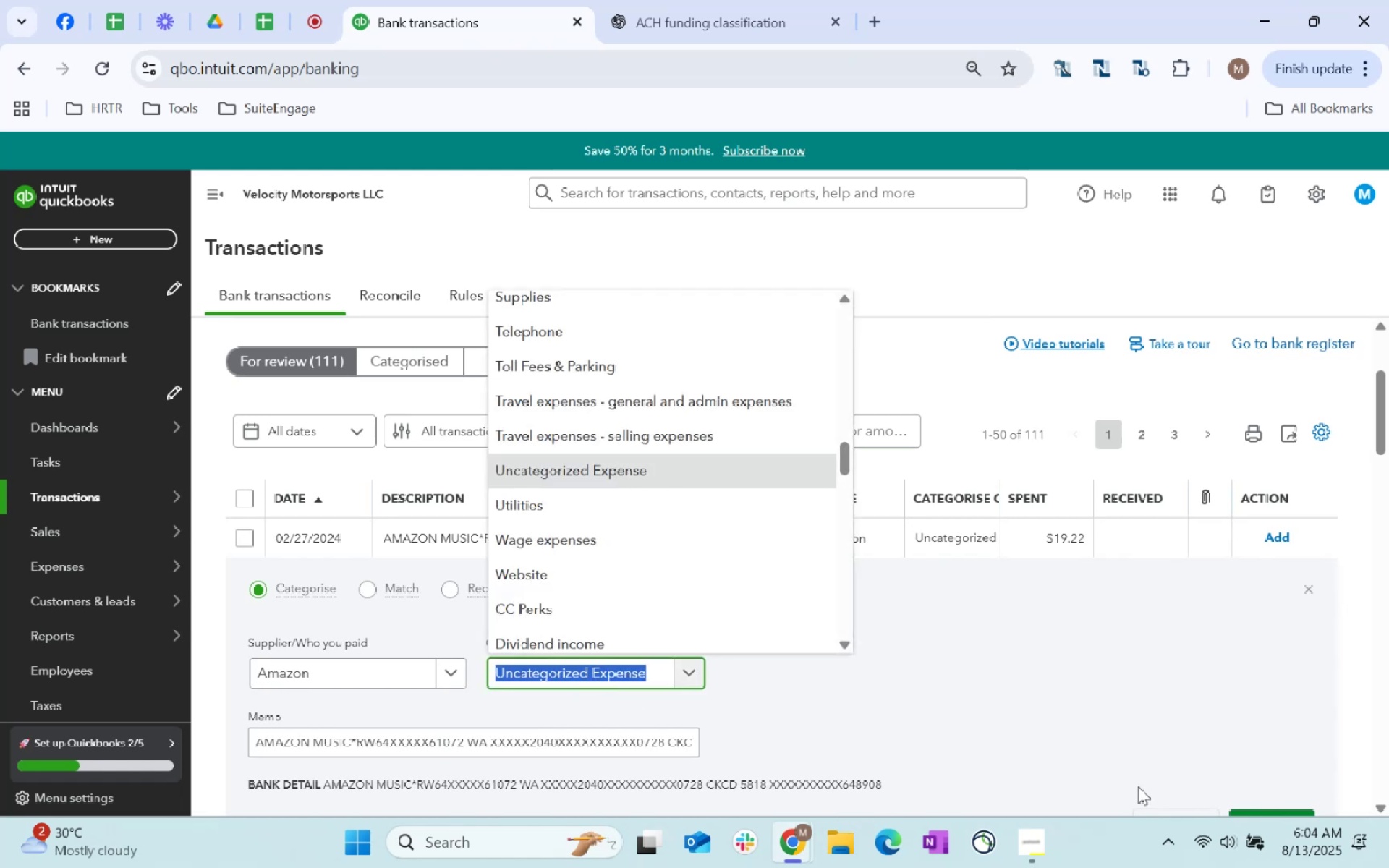 
type(dus=)
key(Backspace)
type(e)
key(Backspace)
key(Backspace)
type(es)
key(Tab)
 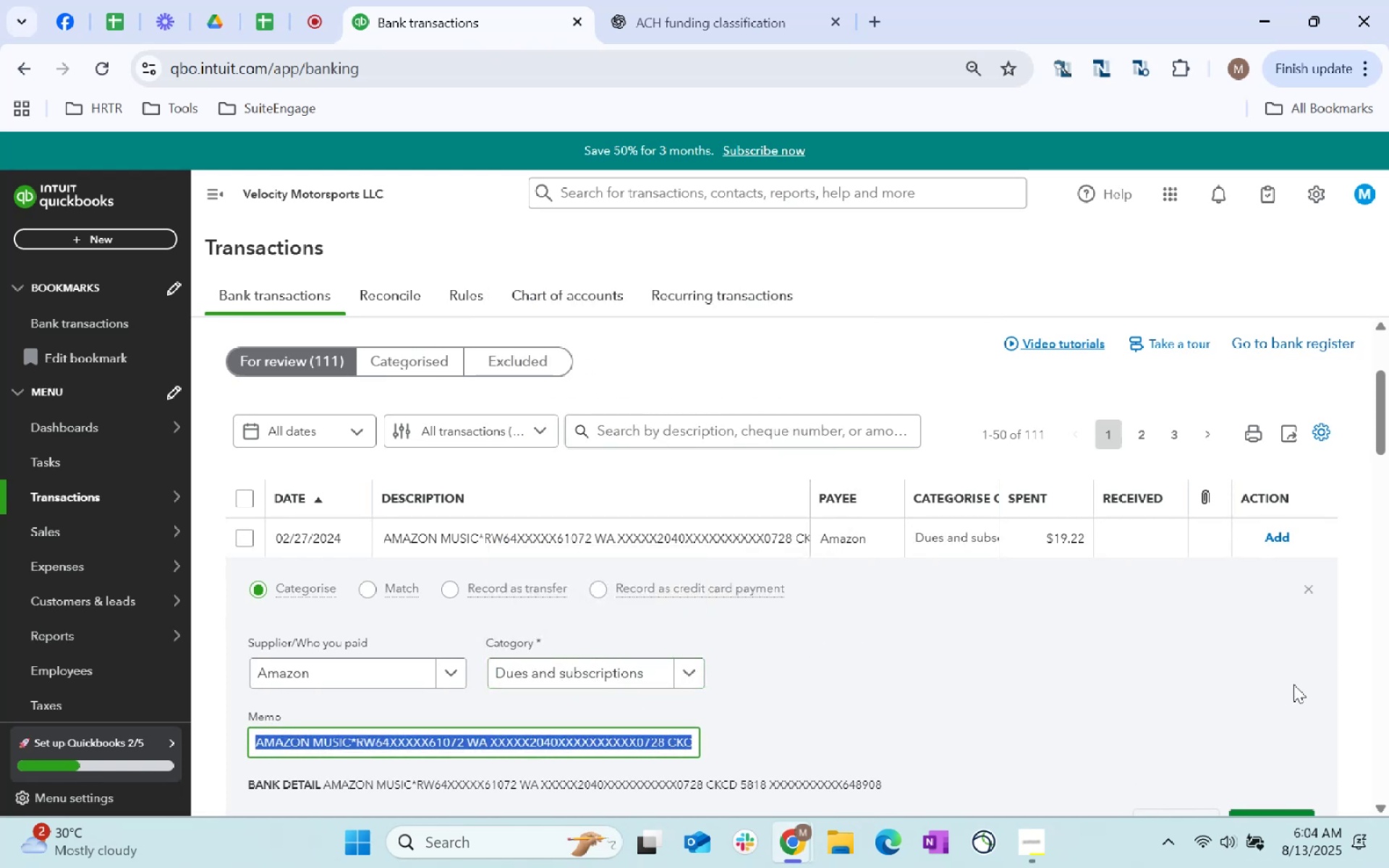 
scroll: coordinate [1294, 684], scroll_direction: down, amount: 1.0
 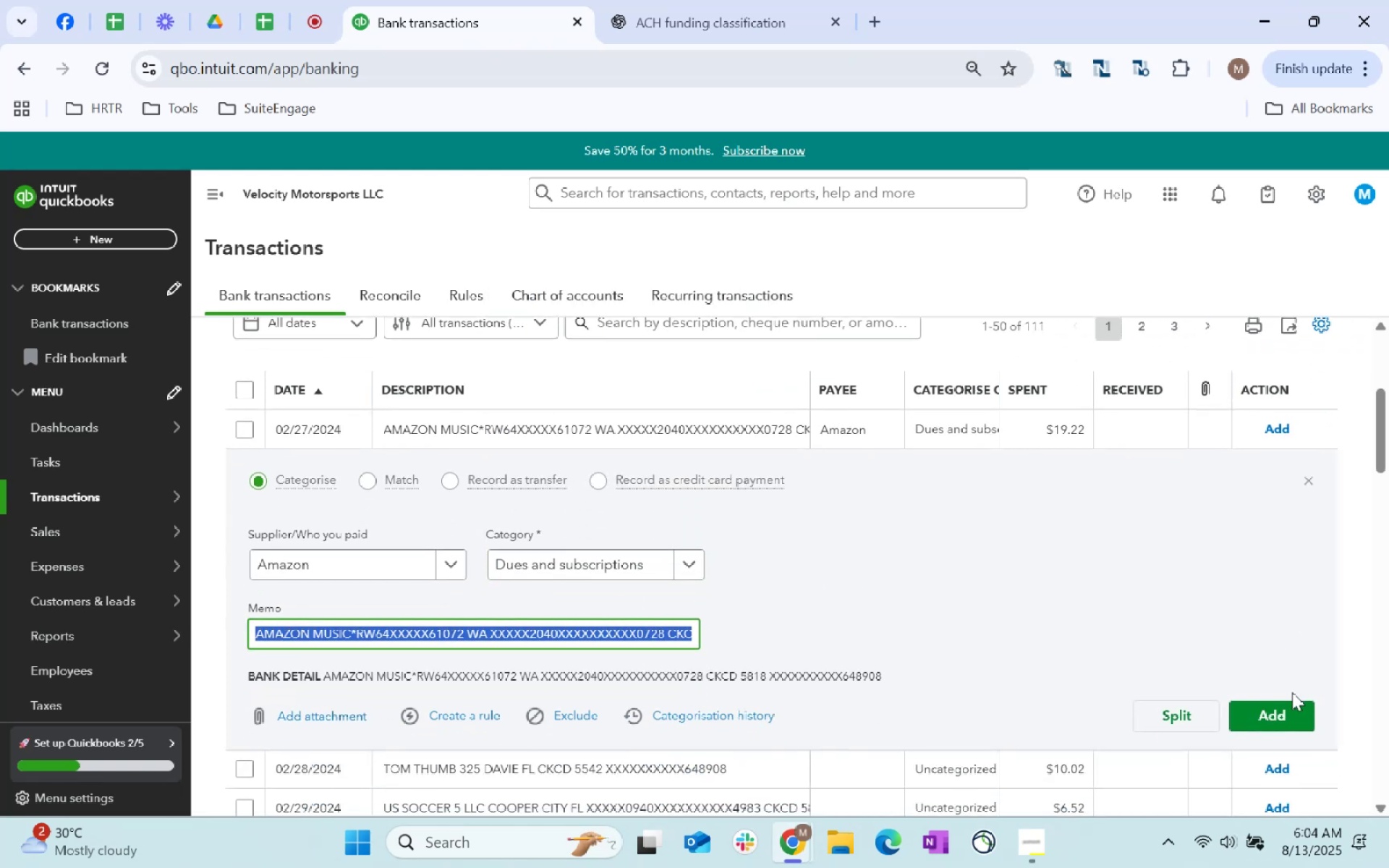 
left_click([1280, 713])
 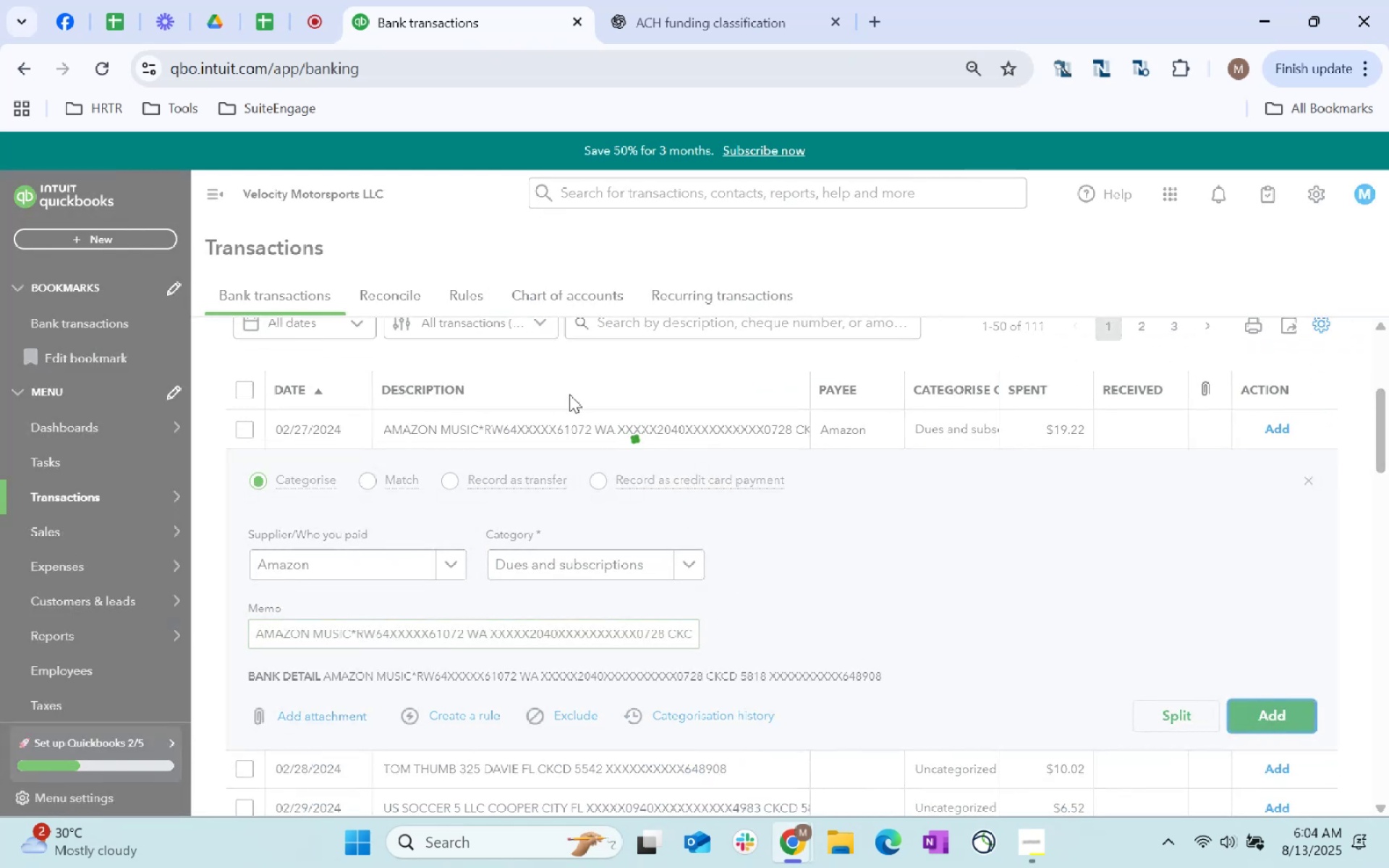 
scroll: coordinate [745, 435], scroll_direction: up, amount: 5.0
 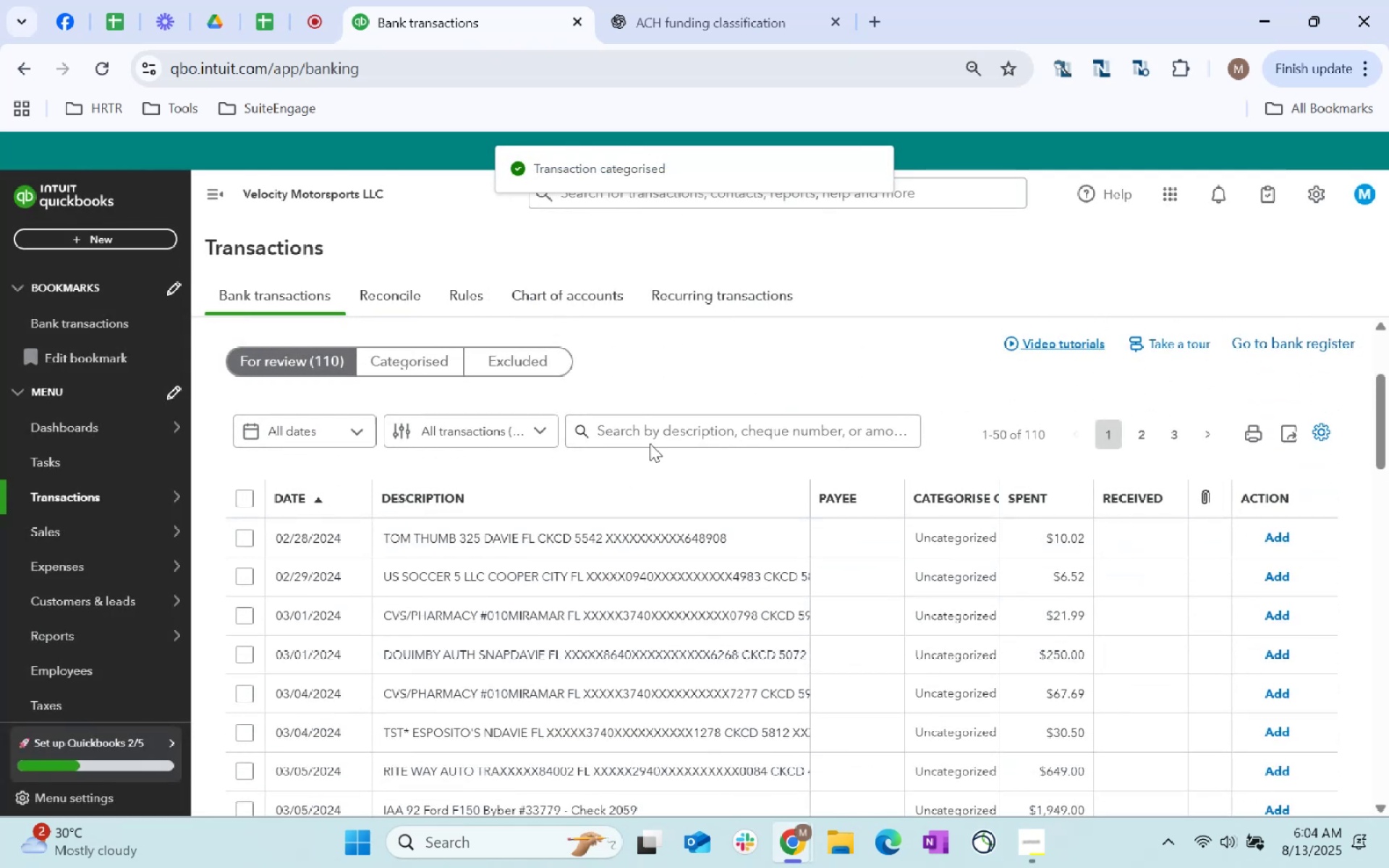 
left_click([653, 433])
 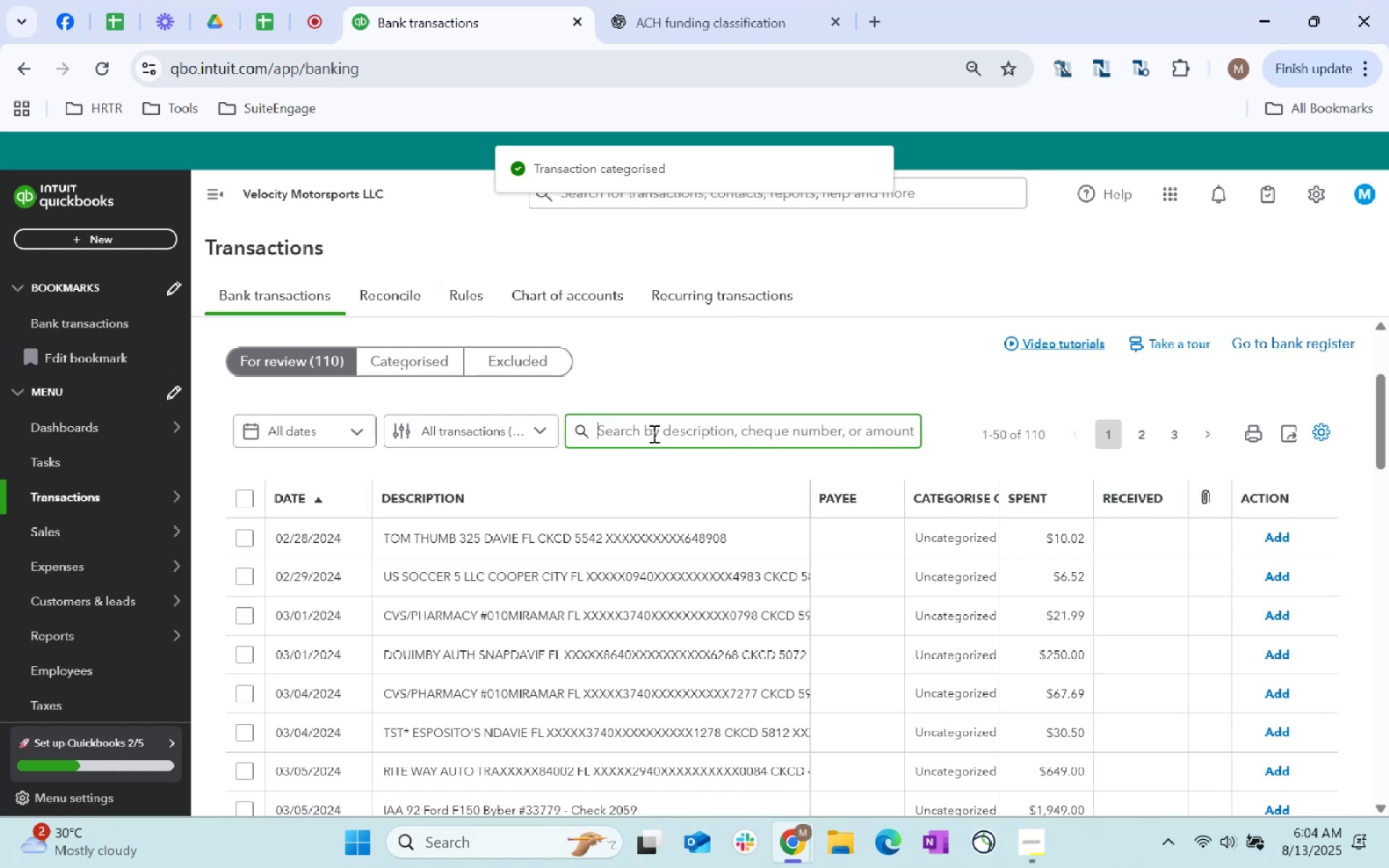 
type(AMAZON Mi)
key(Backspace)
type(usic)
 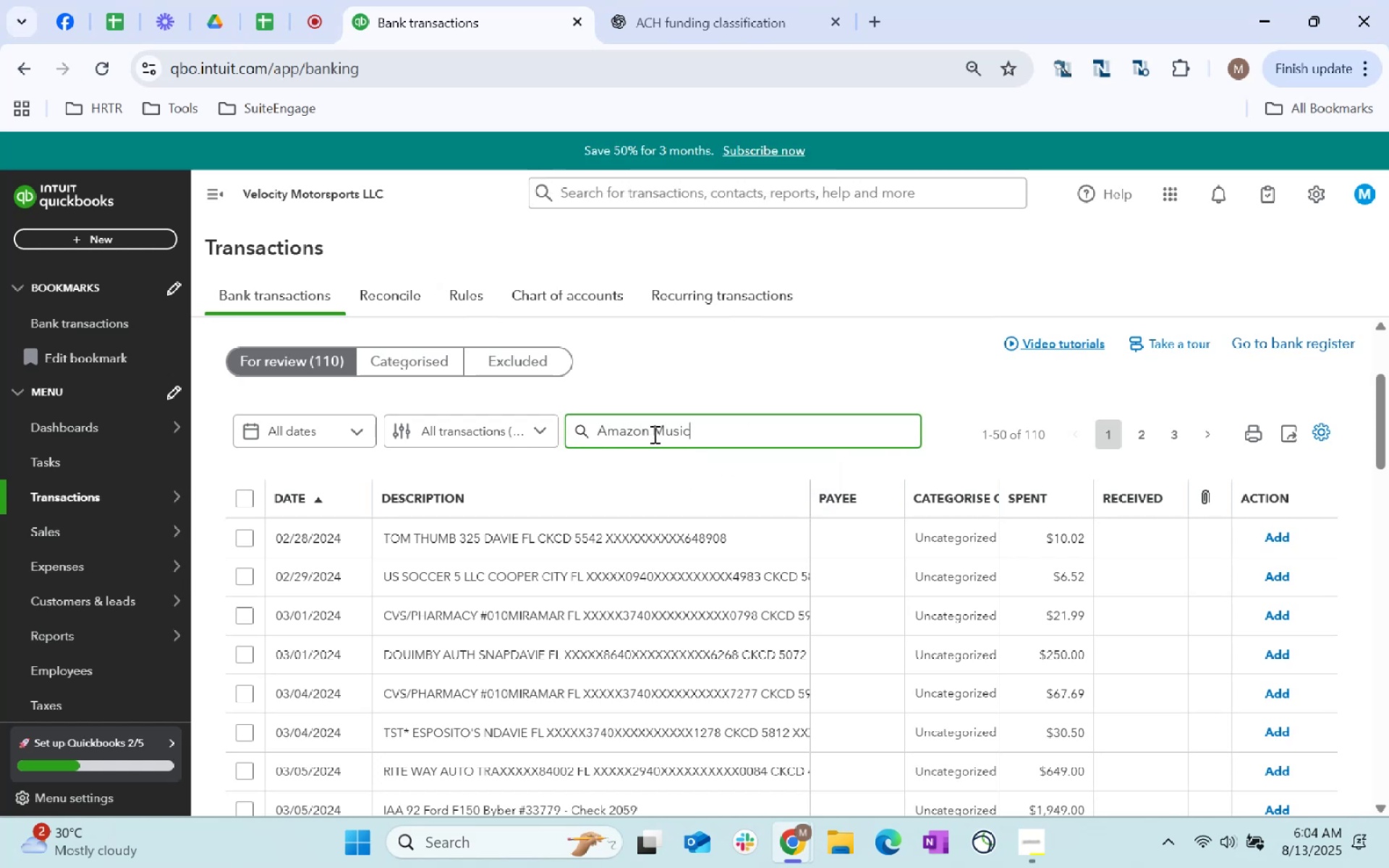 
key(Enter)
 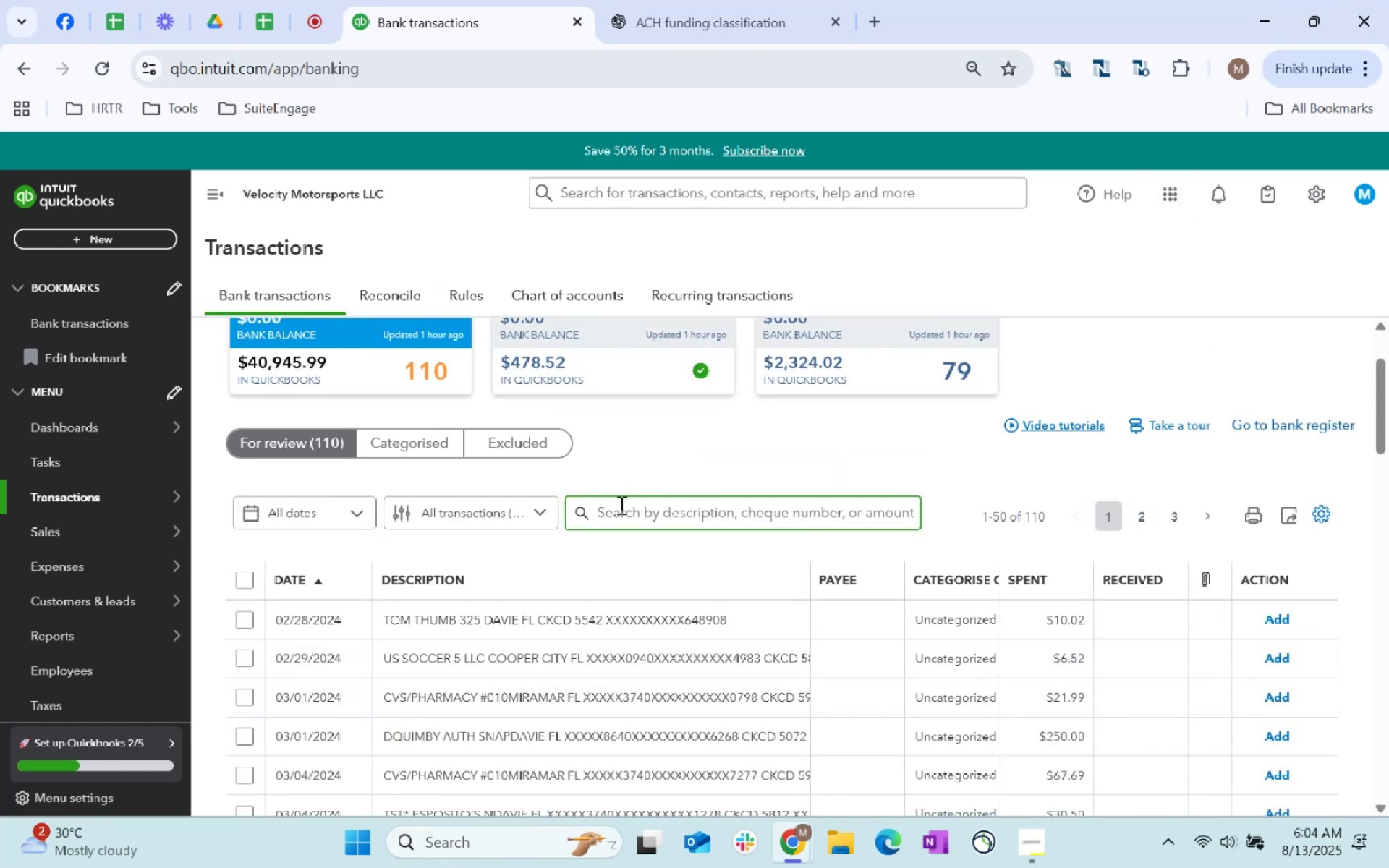 
wait(6.3)
 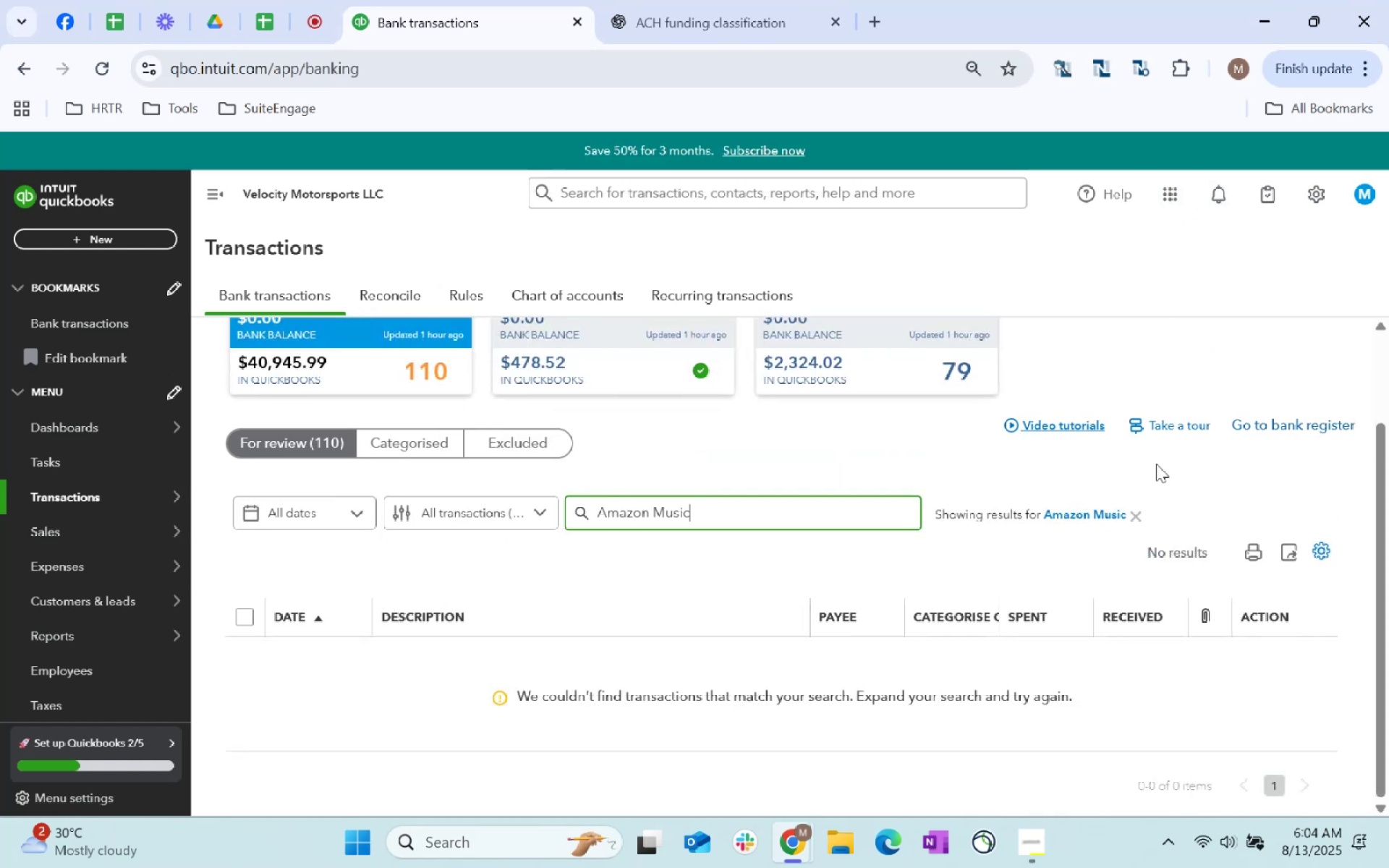 
type(Tom THUMB)
 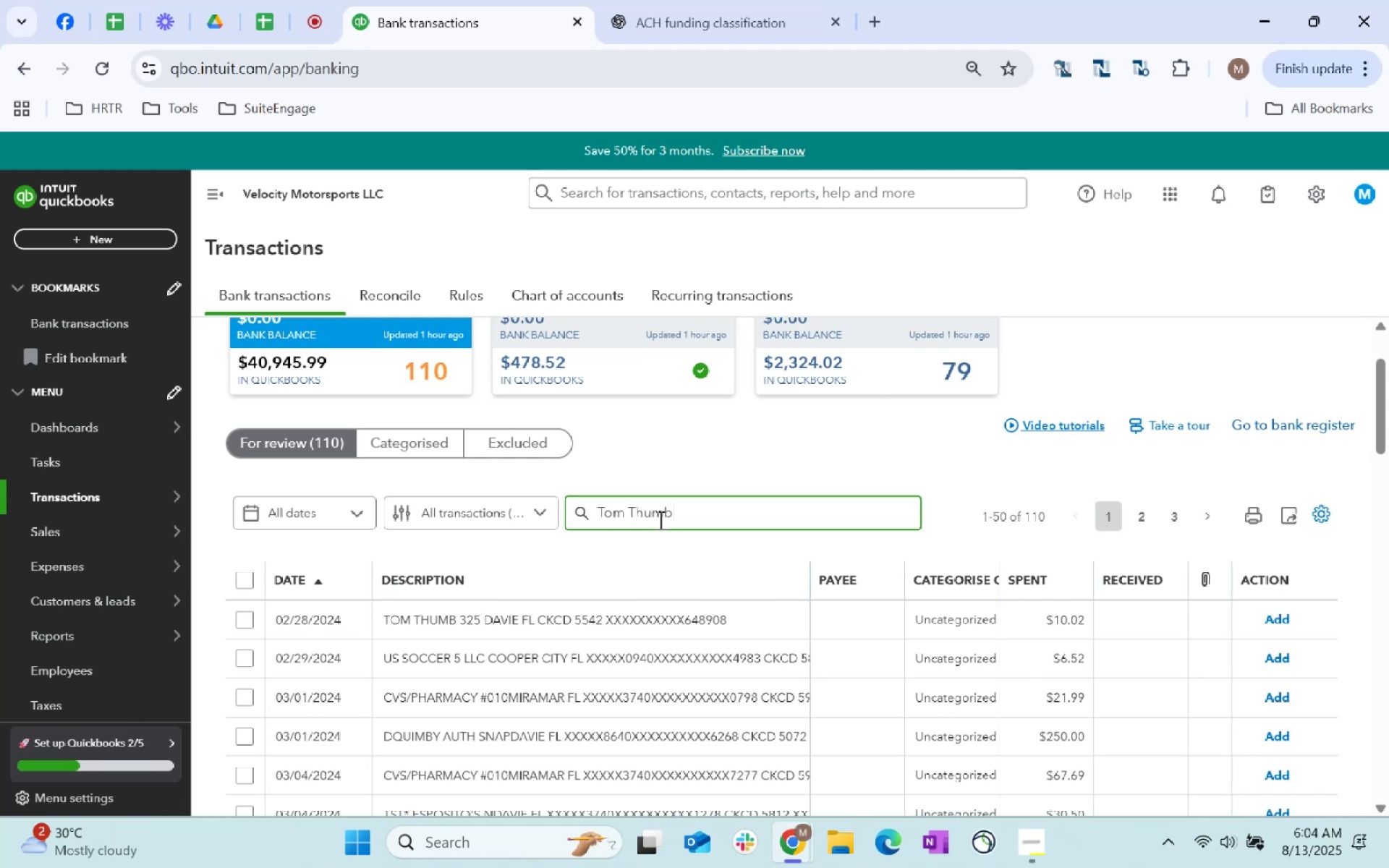 
key(Shift+Enter)
 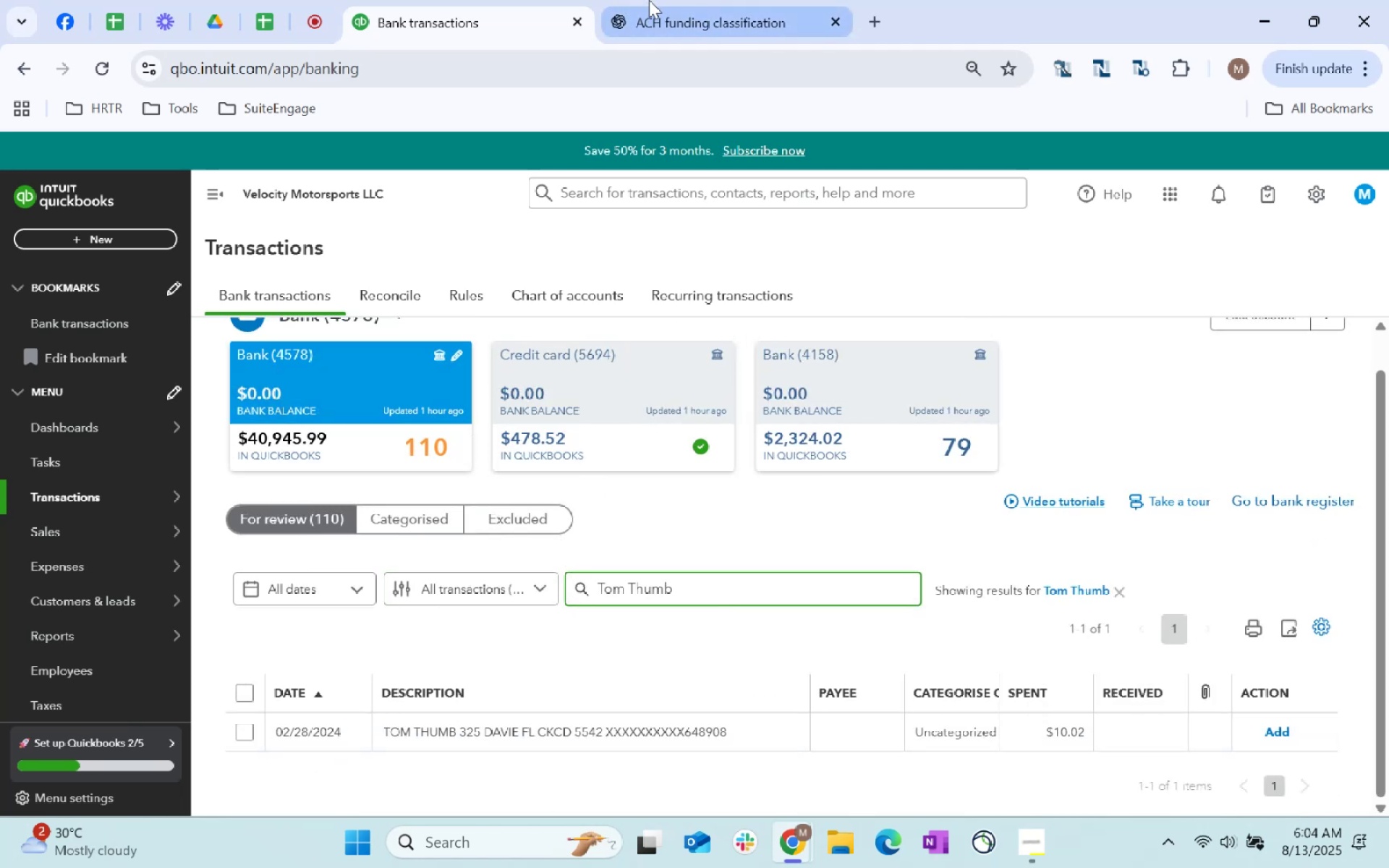 
type(Tom Thumb)
 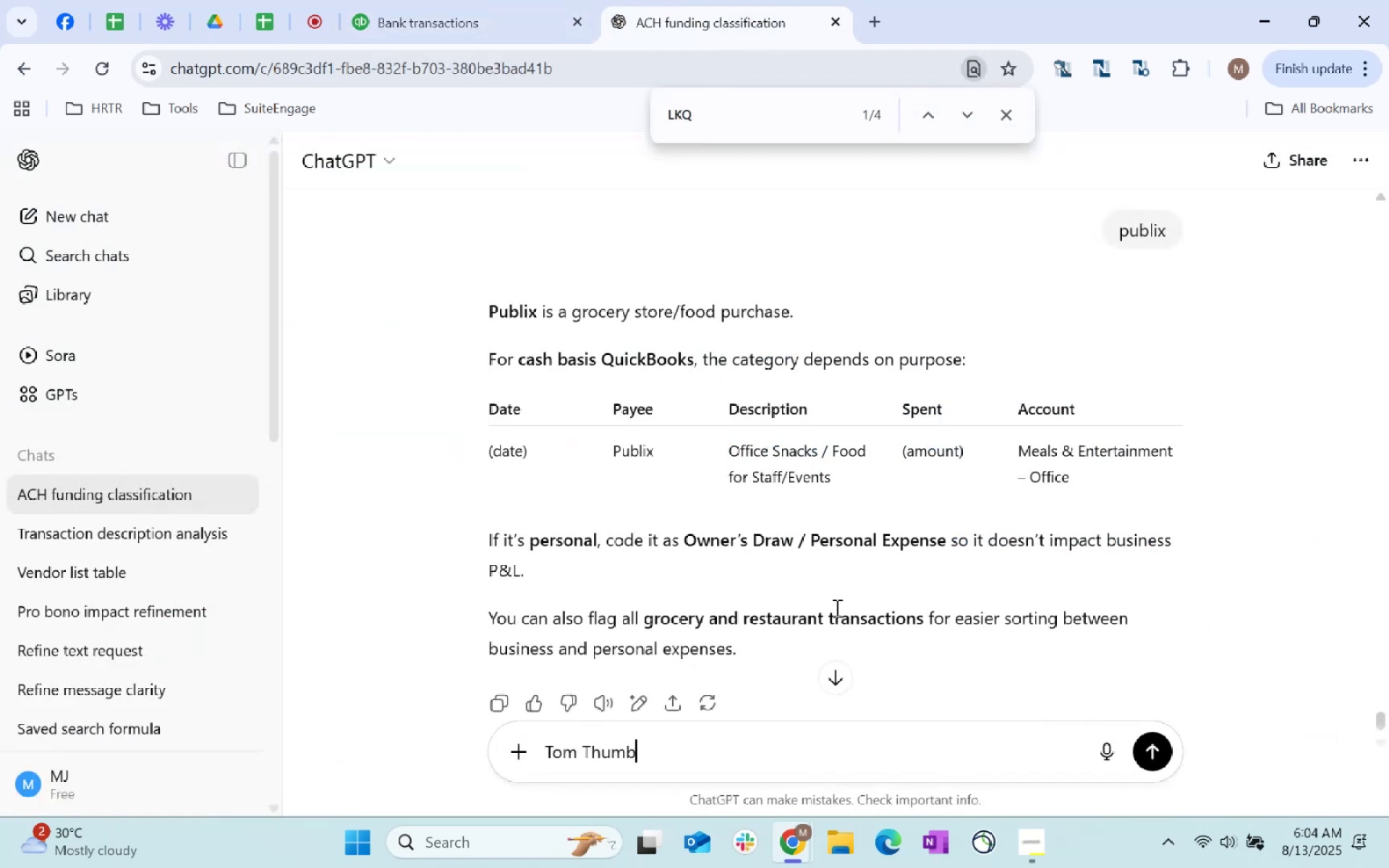 
key(Enter)
 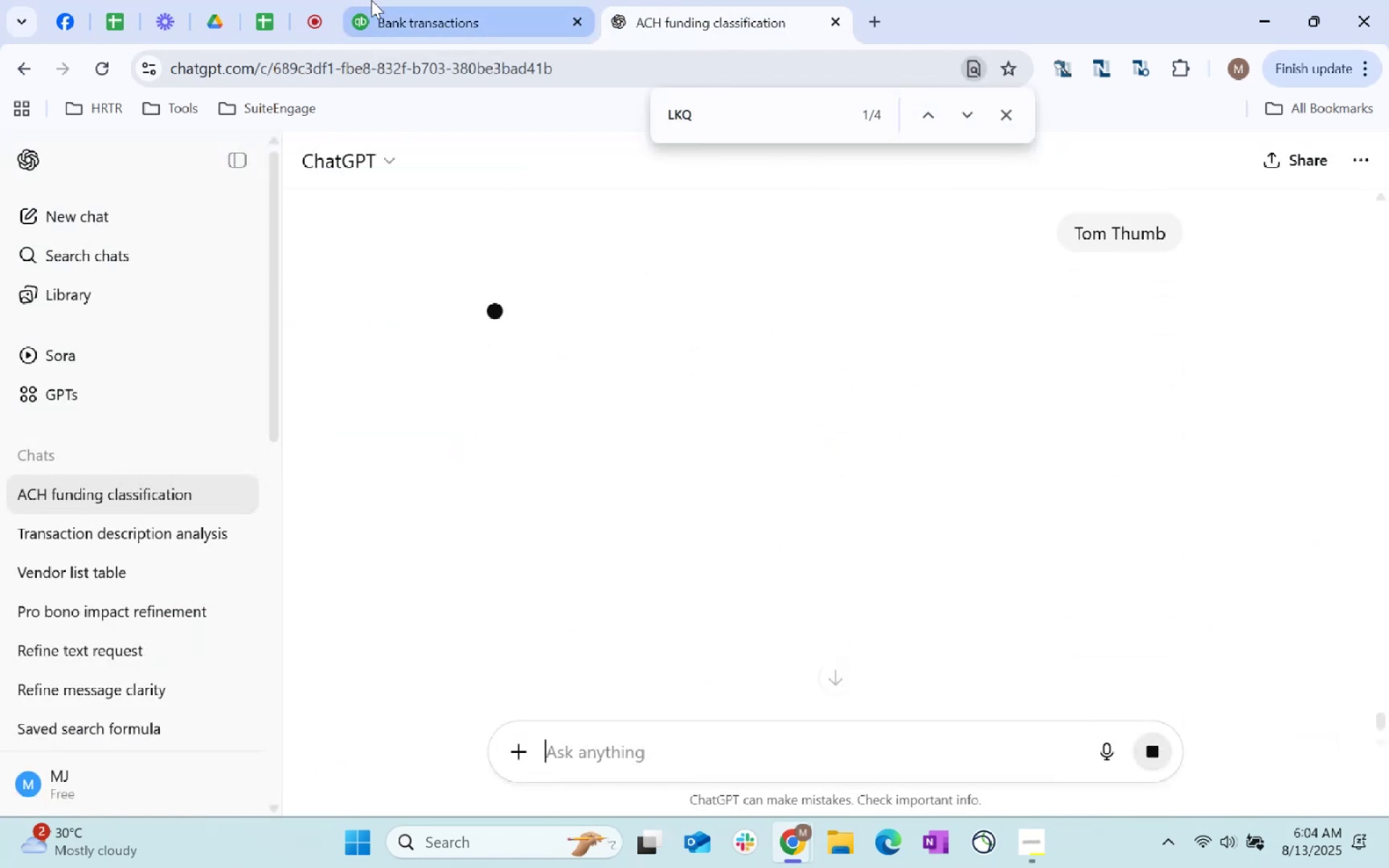 
mouse_move([467, 15])
 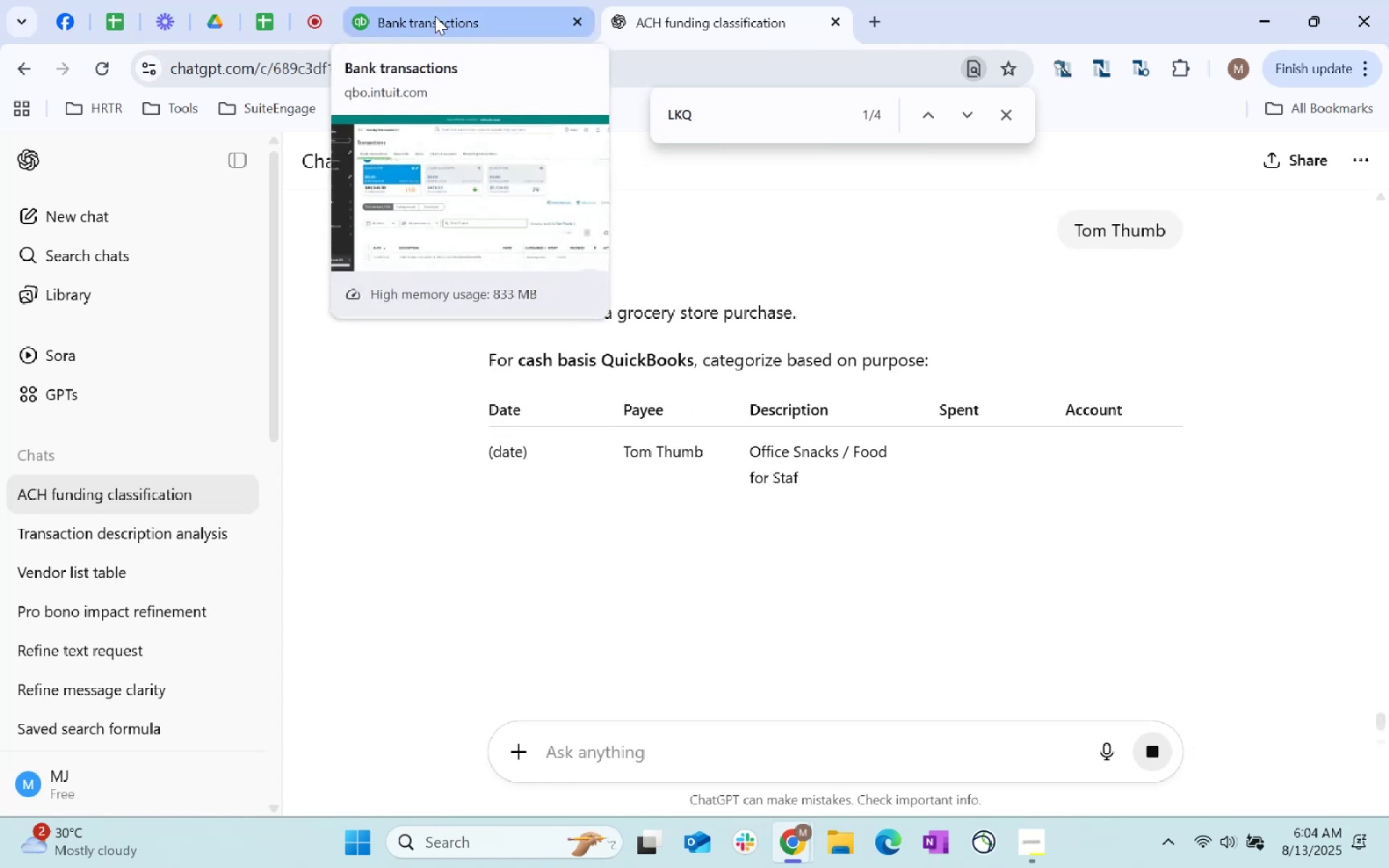 
wait(5.34)
 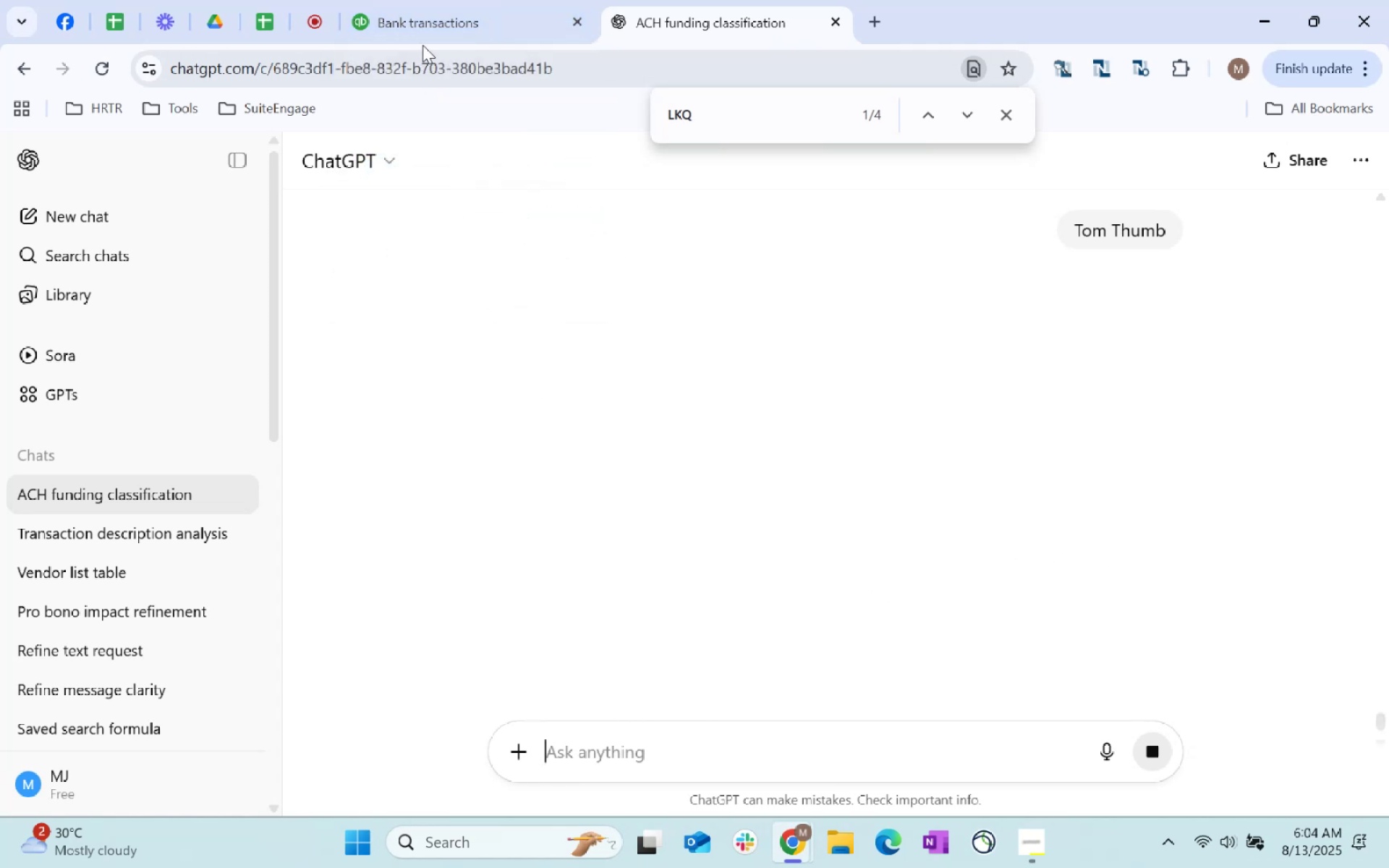 
left_click([436, 15])
 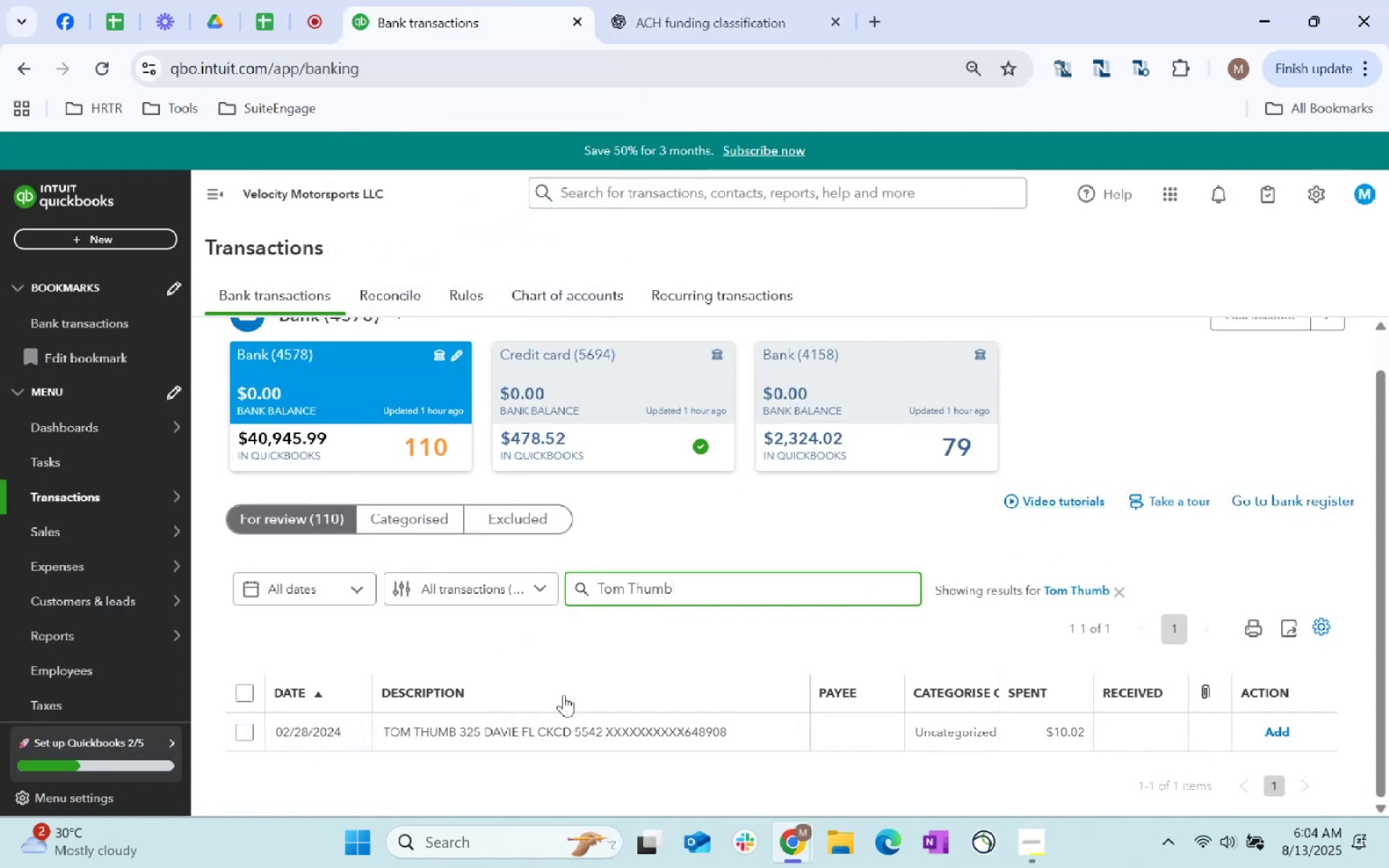 
left_click([686, 707])
 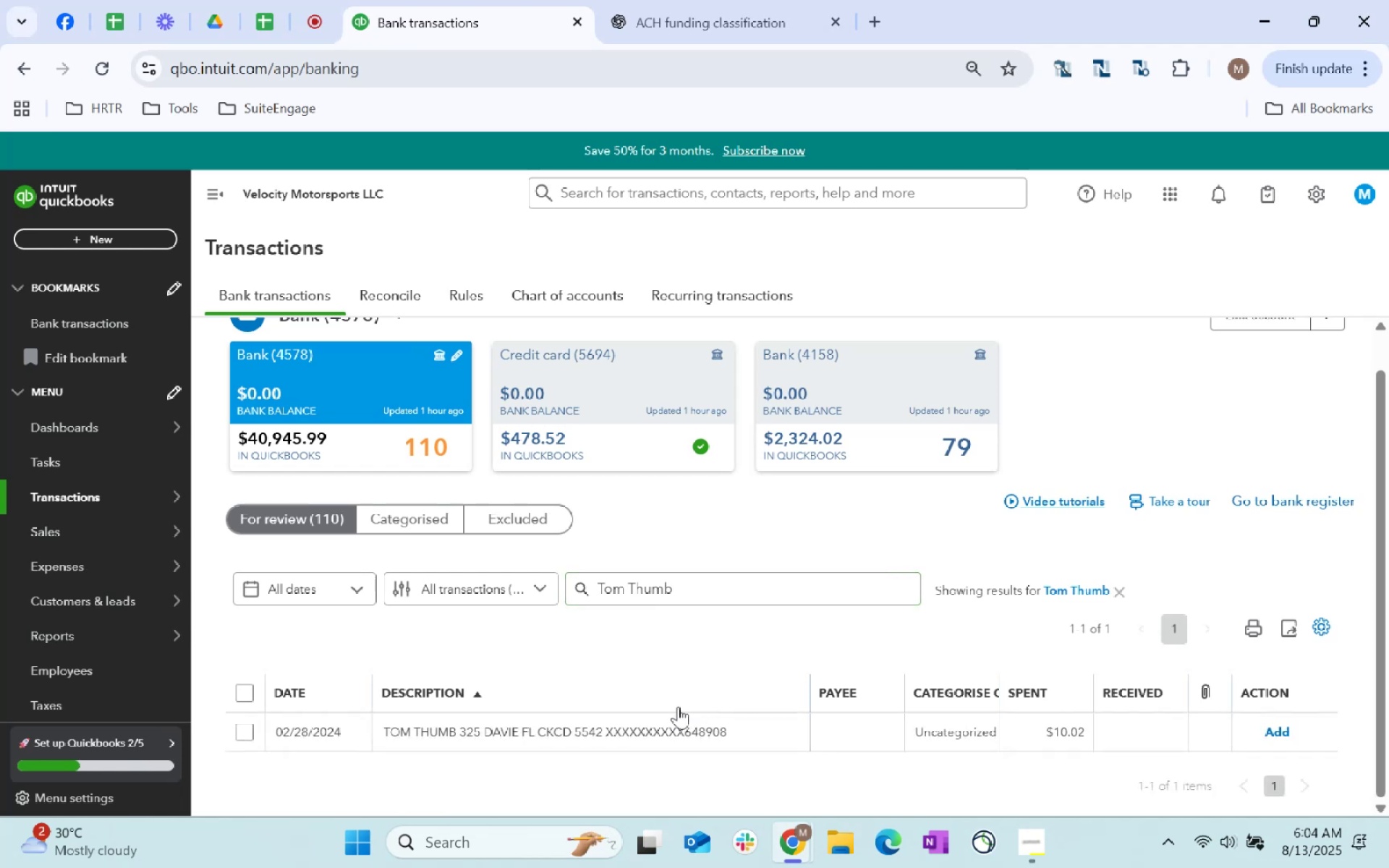 
left_click([666, 721])
 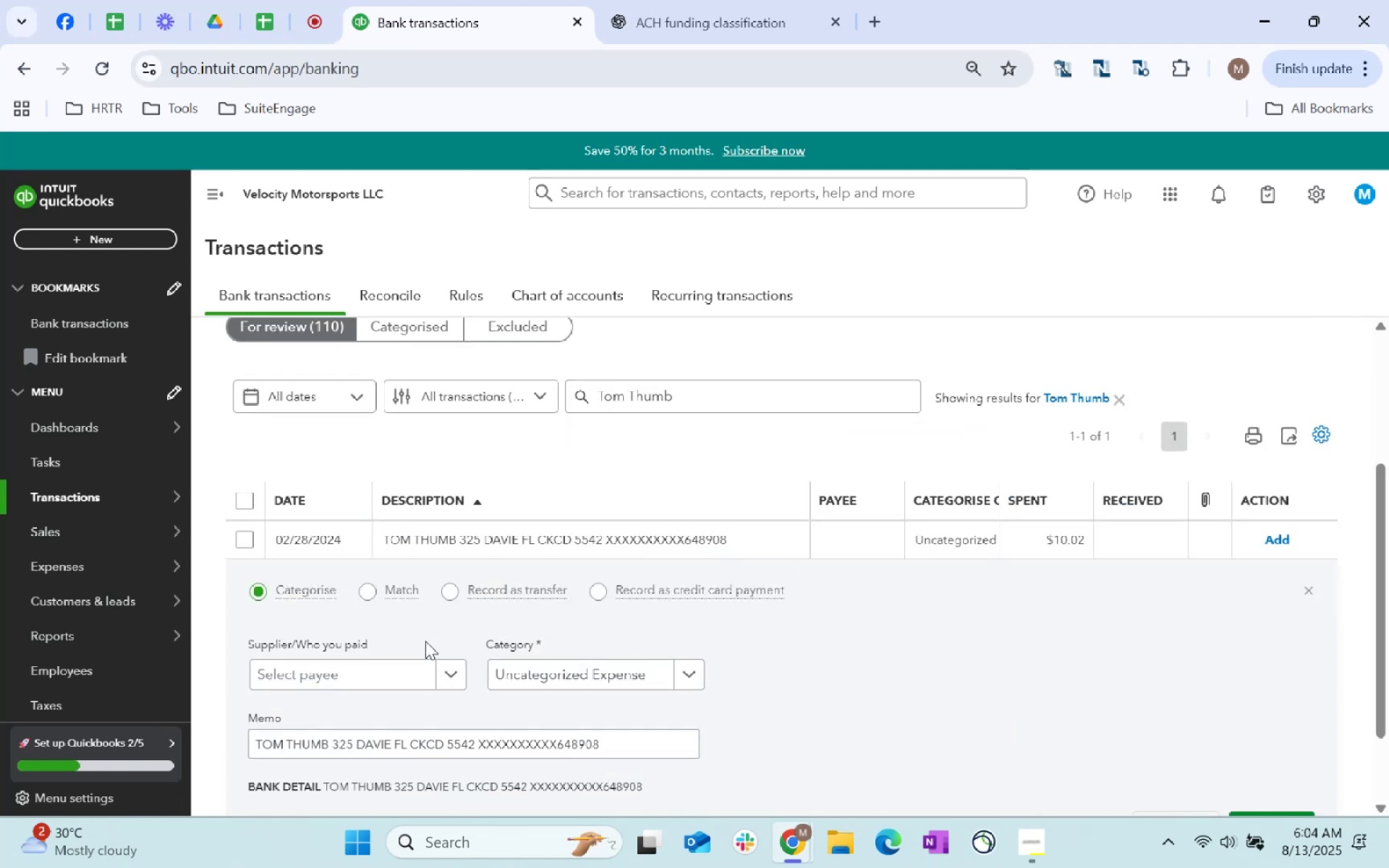 
left_click([383, 666])
 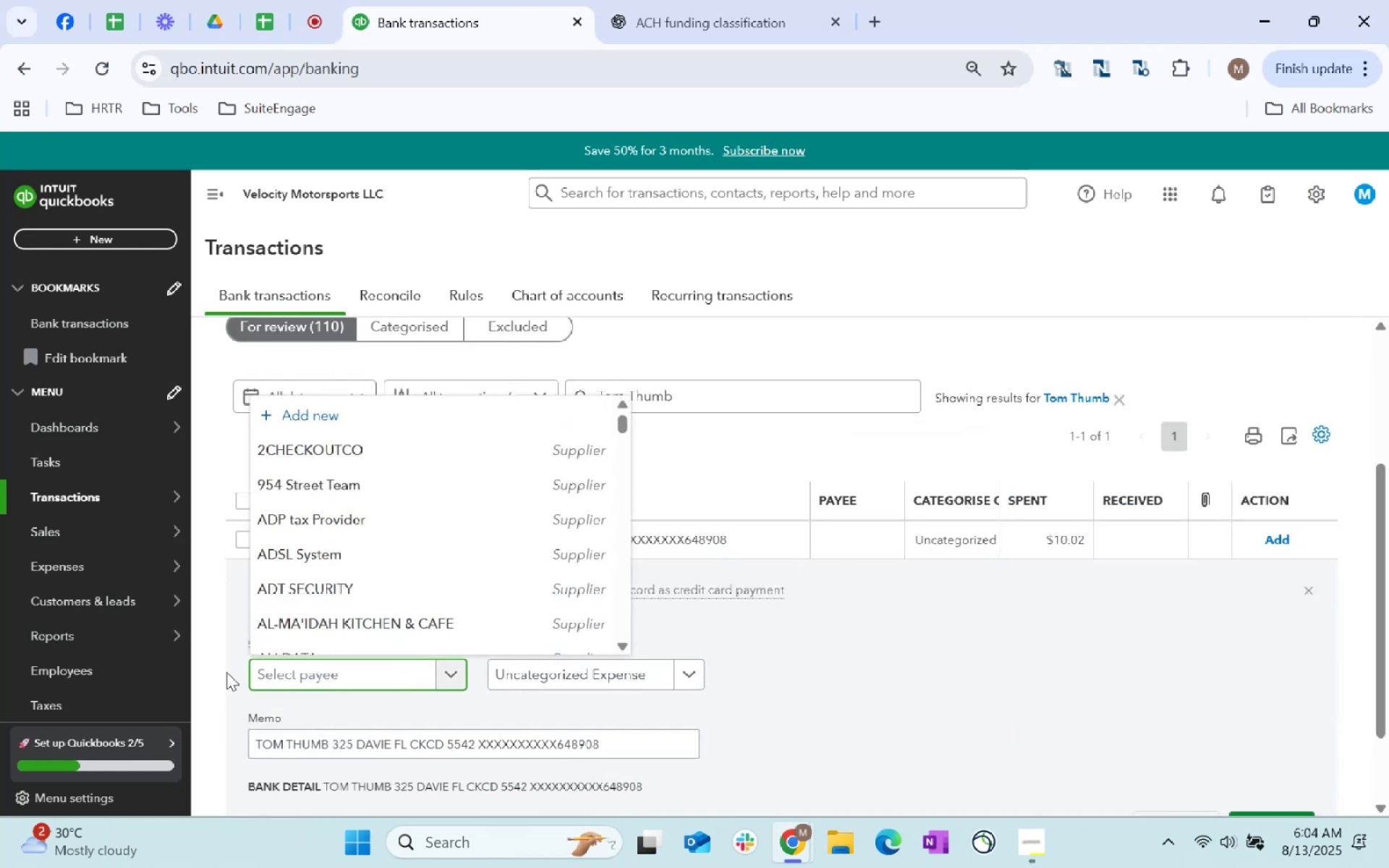 
type(Tom thumb)
key(Tab)
 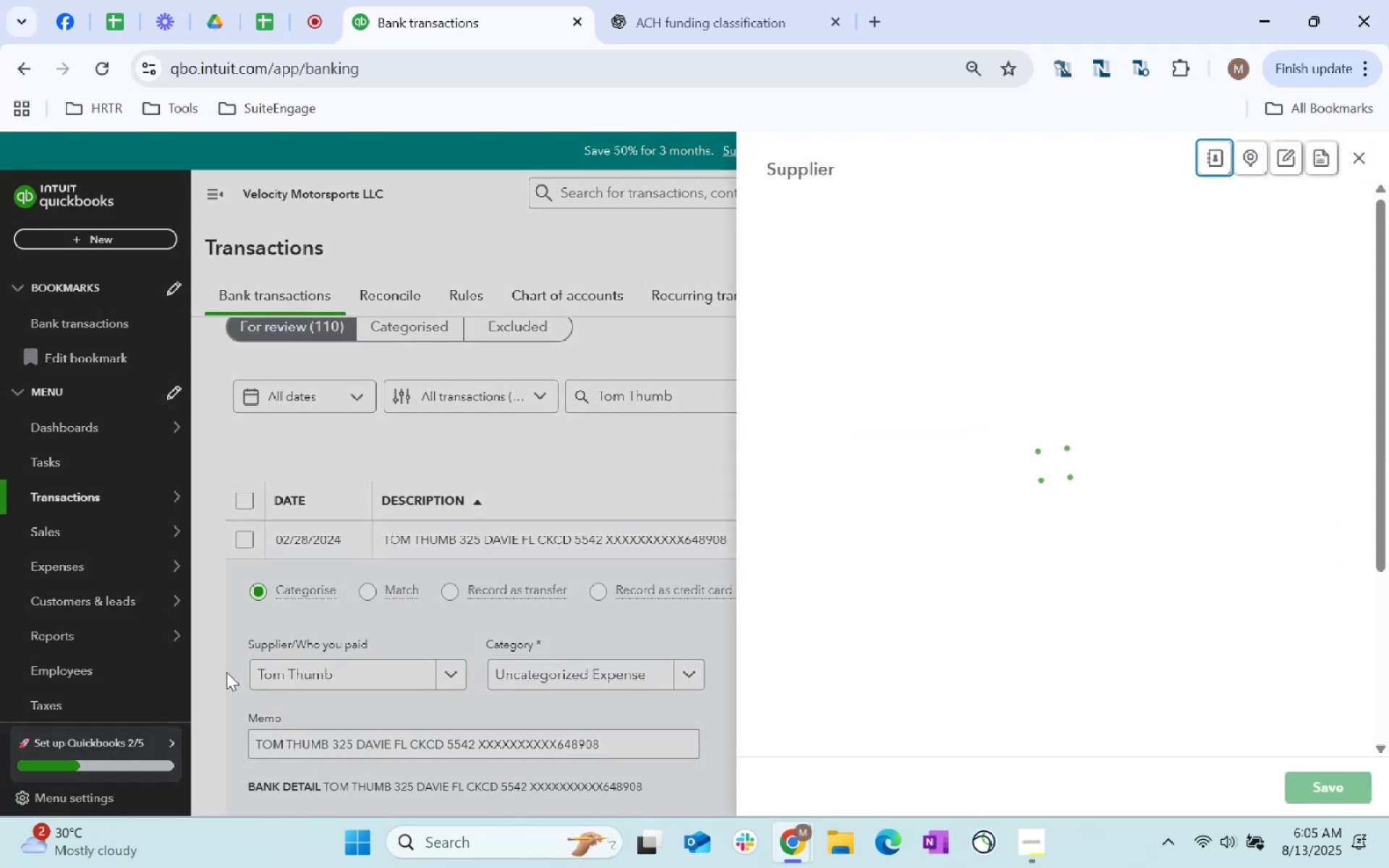 
scroll: coordinate [982, 515], scroll_direction: down, amount: 240.0
 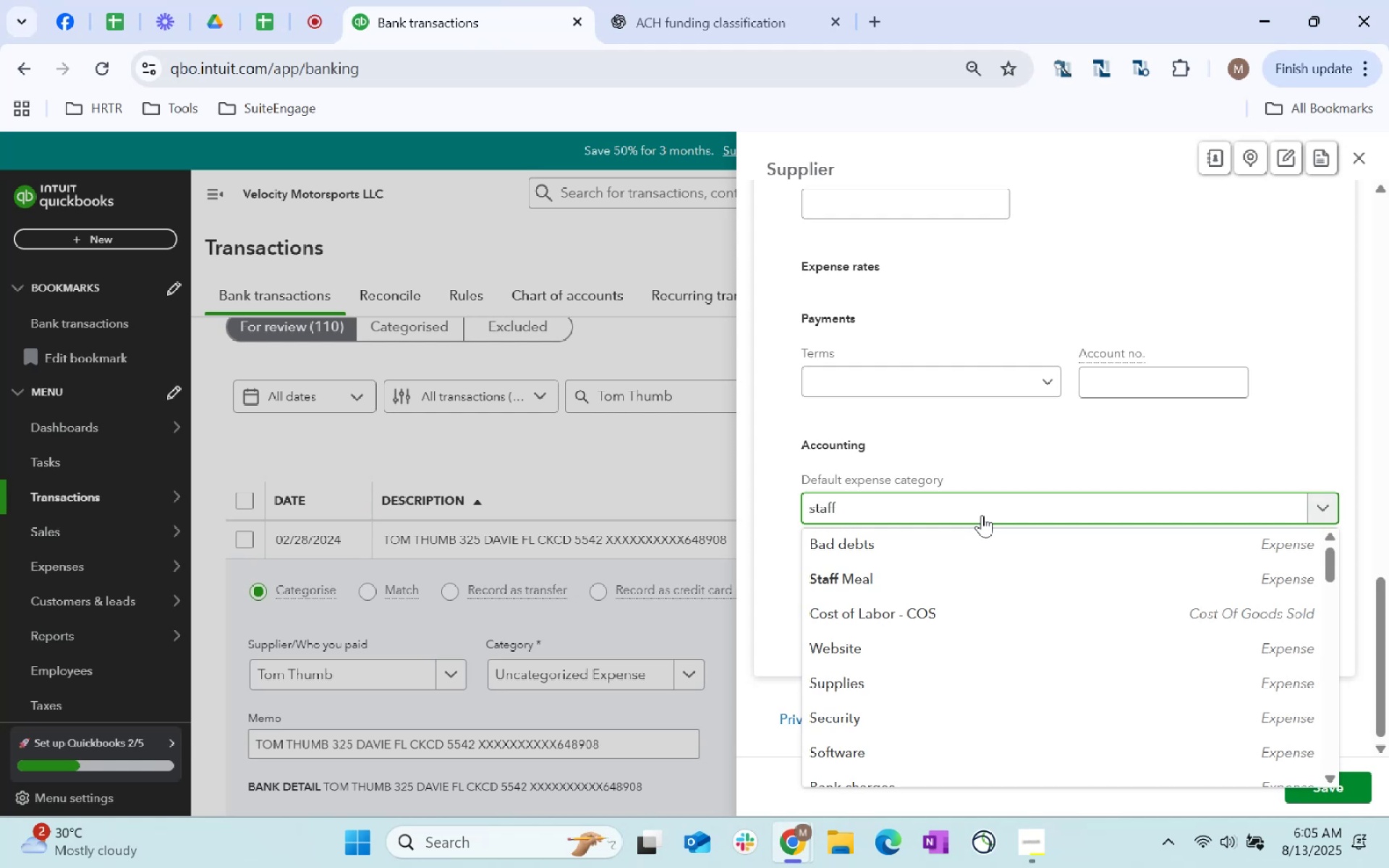 
left_click([980, 512])
 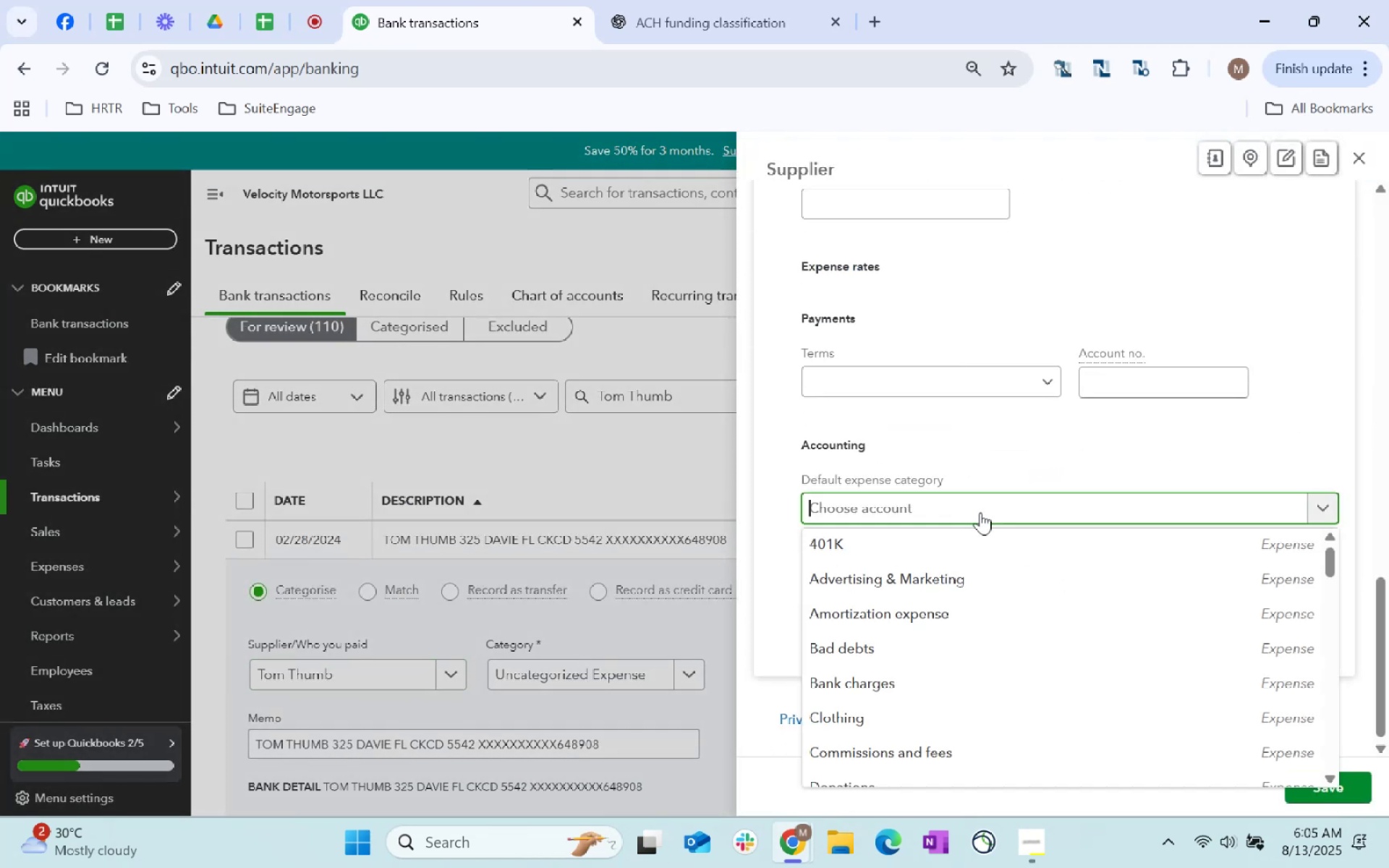 
type(staff)
key(Tab)
 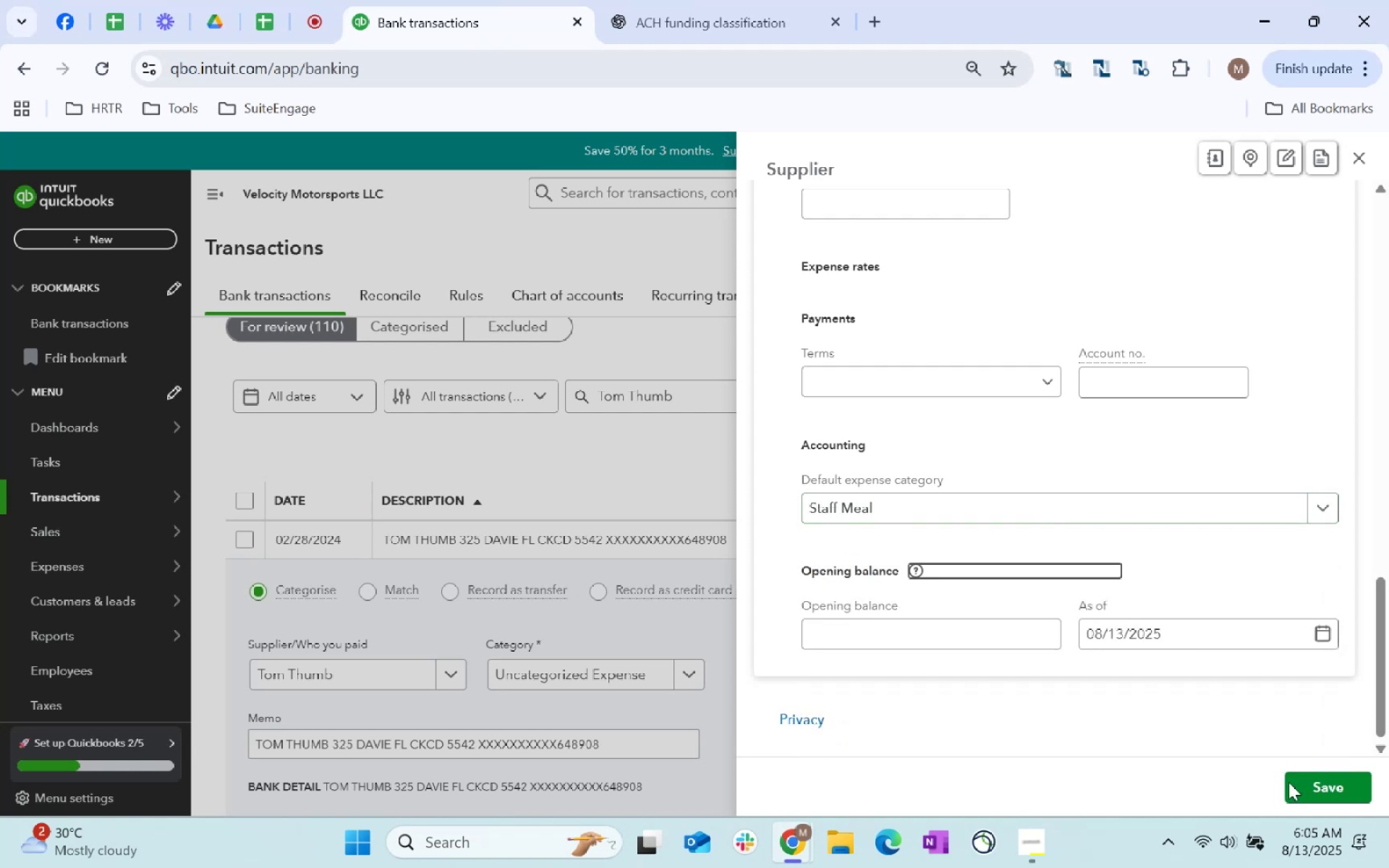 
left_click_drag(start_coordinate=[1304, 783], to_coordinate=[1305, 779])
 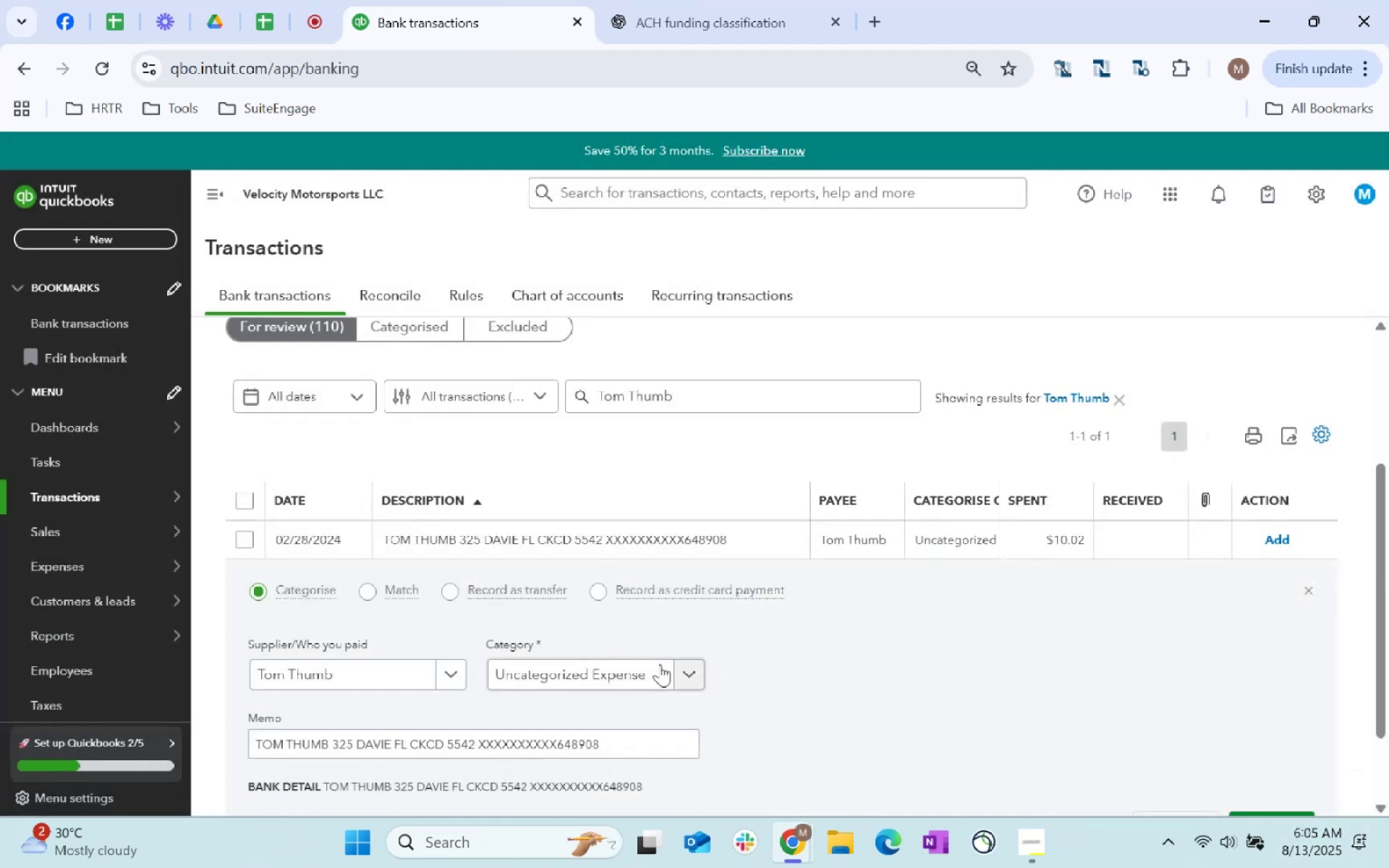 
left_click([632, 676])
 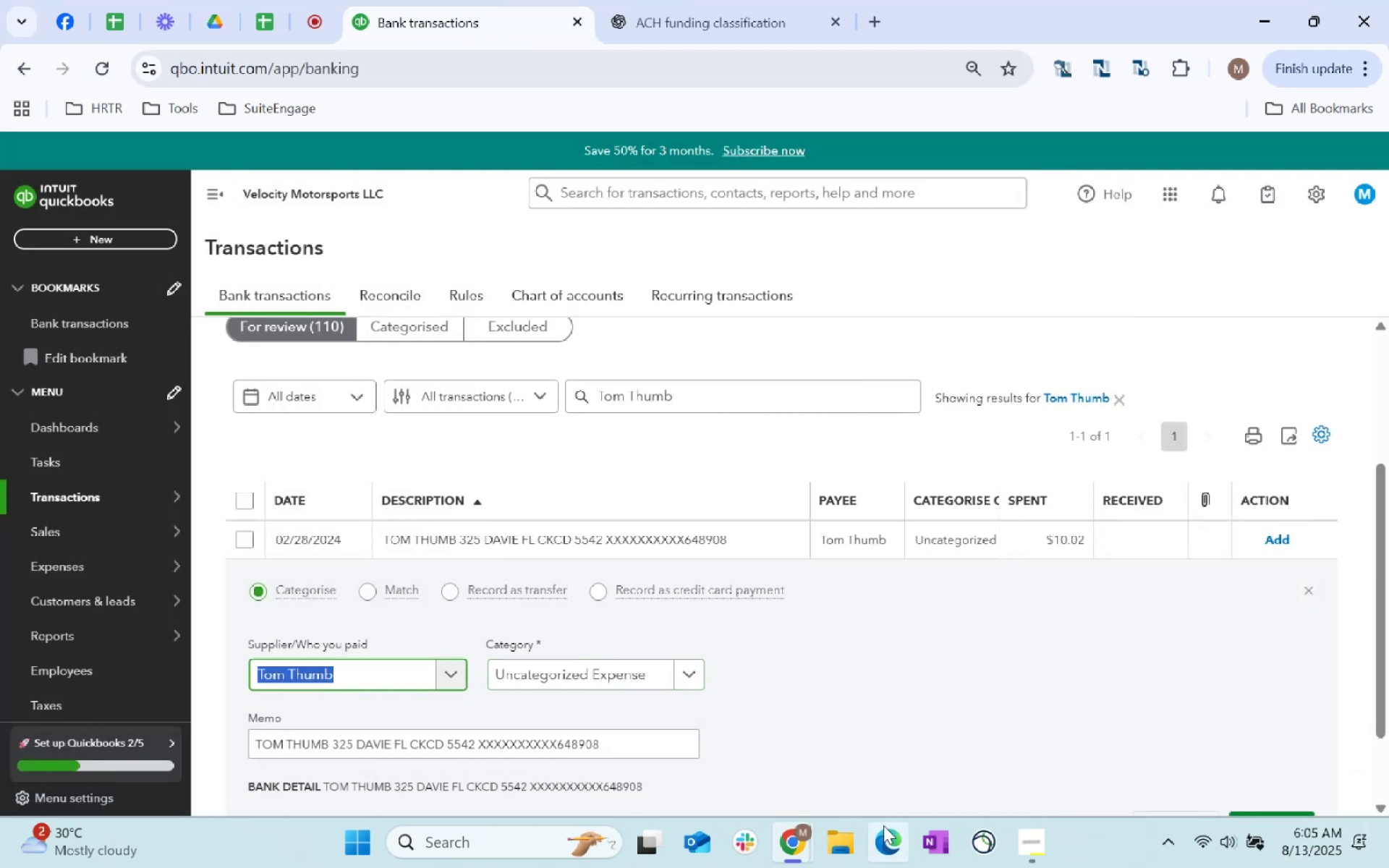 
key(Tab)
type(t)
key(Backspace)
type(staff)
key(Tab)
 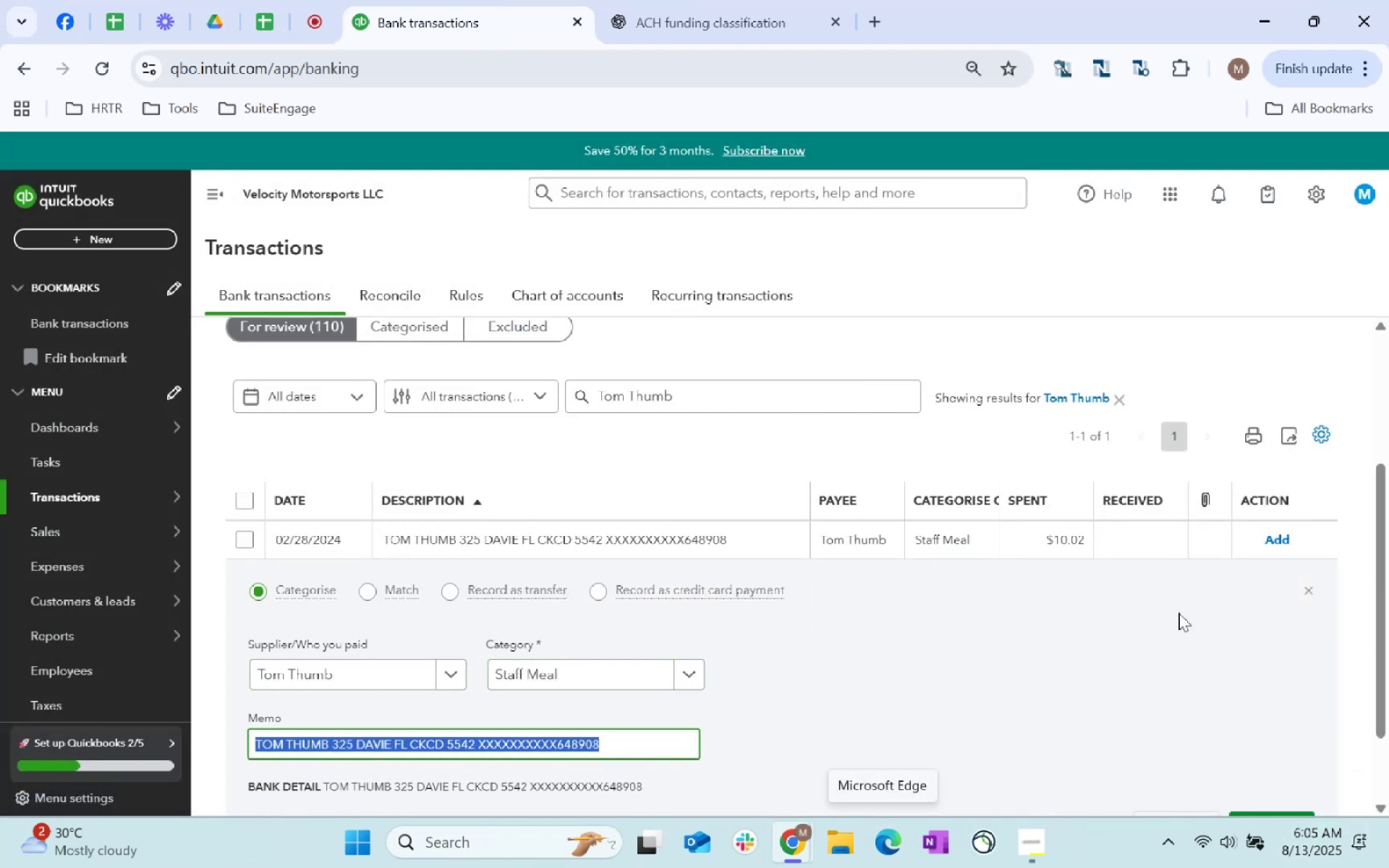 
scroll: coordinate [1222, 707], scroll_direction: down, amount: 2.0
 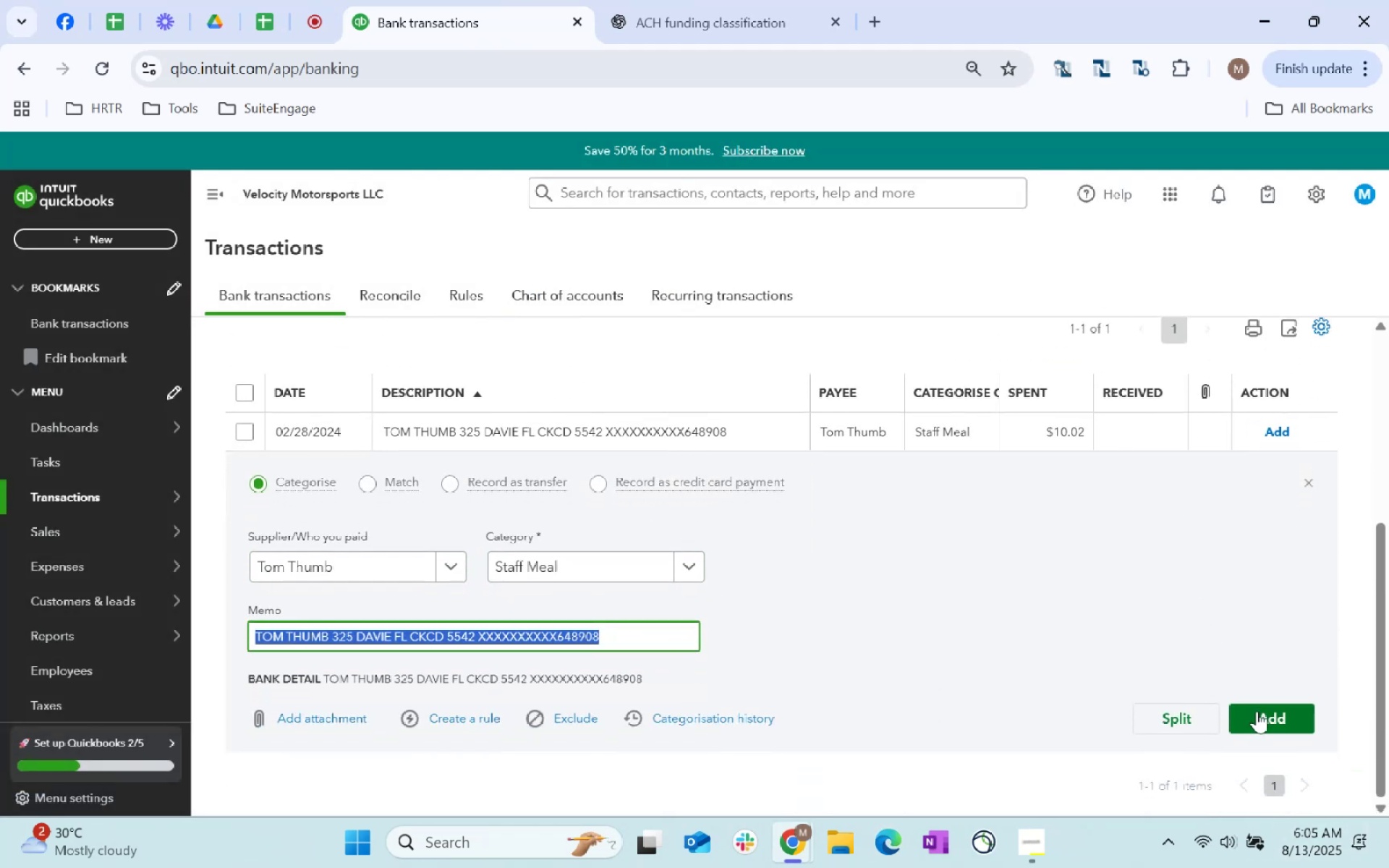 
left_click([1286, 725])
 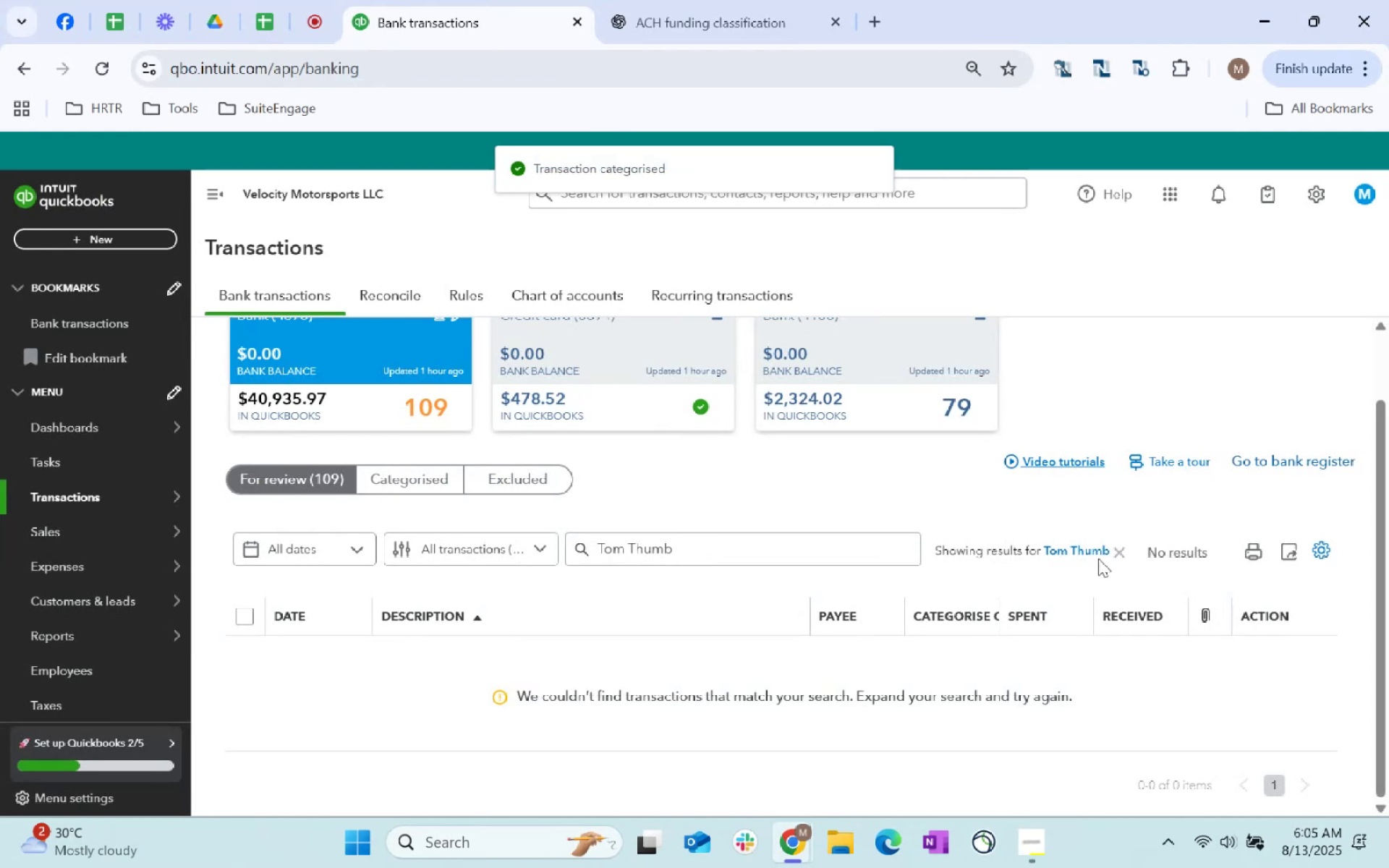 
left_click([1121, 552])
 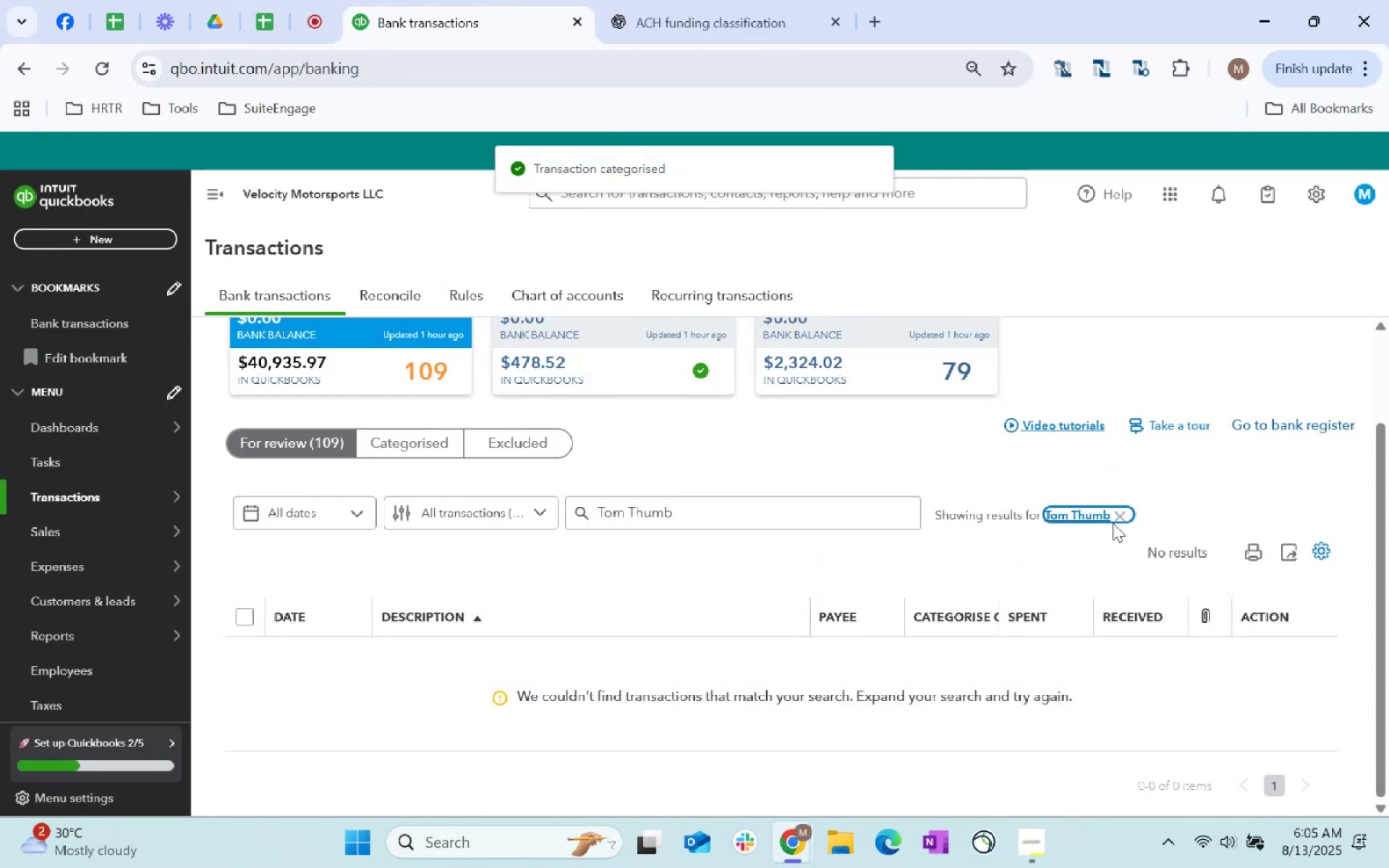 
left_click([1131, 504])
 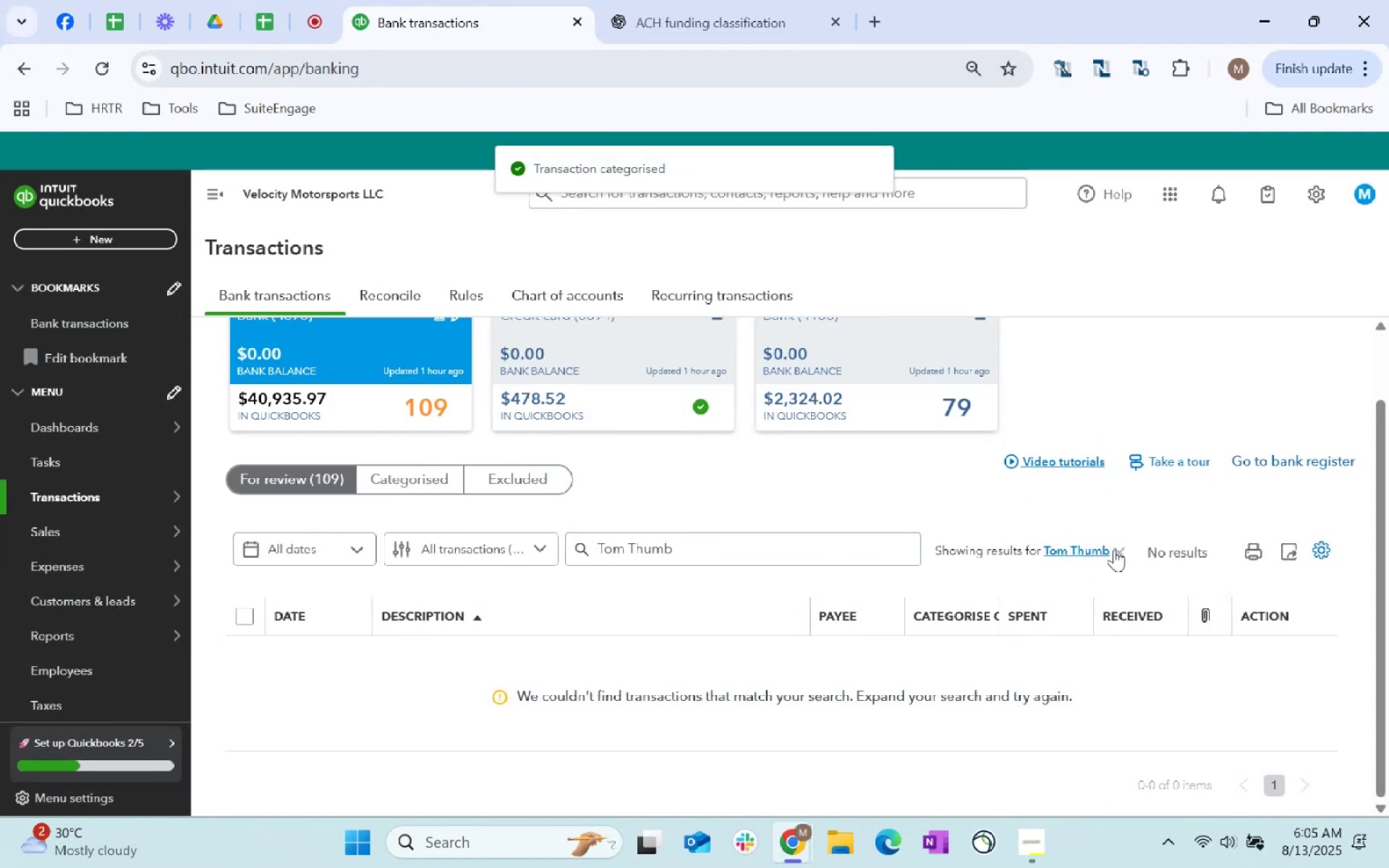 
left_click([1114, 554])
 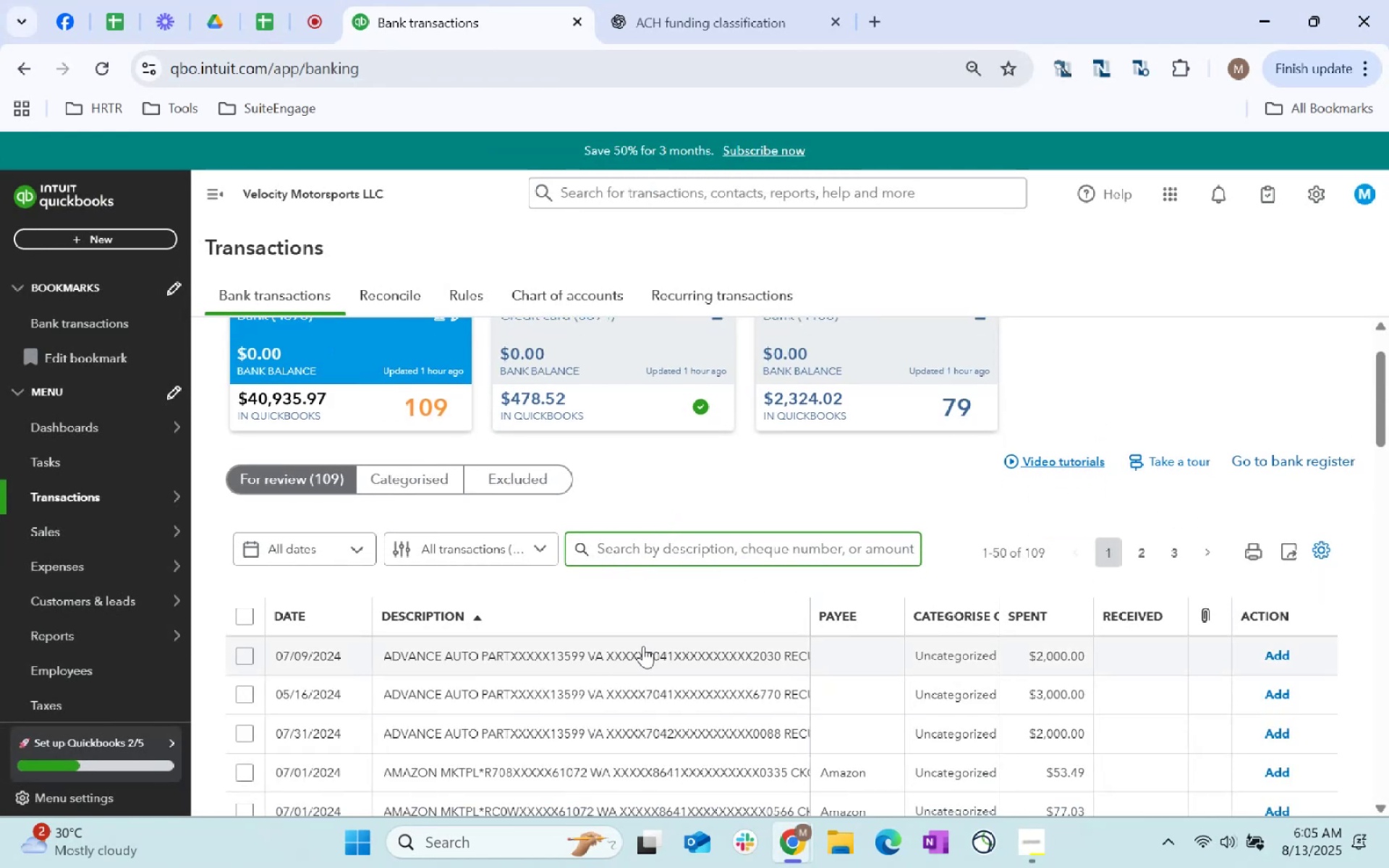 
left_click([663, 548])
 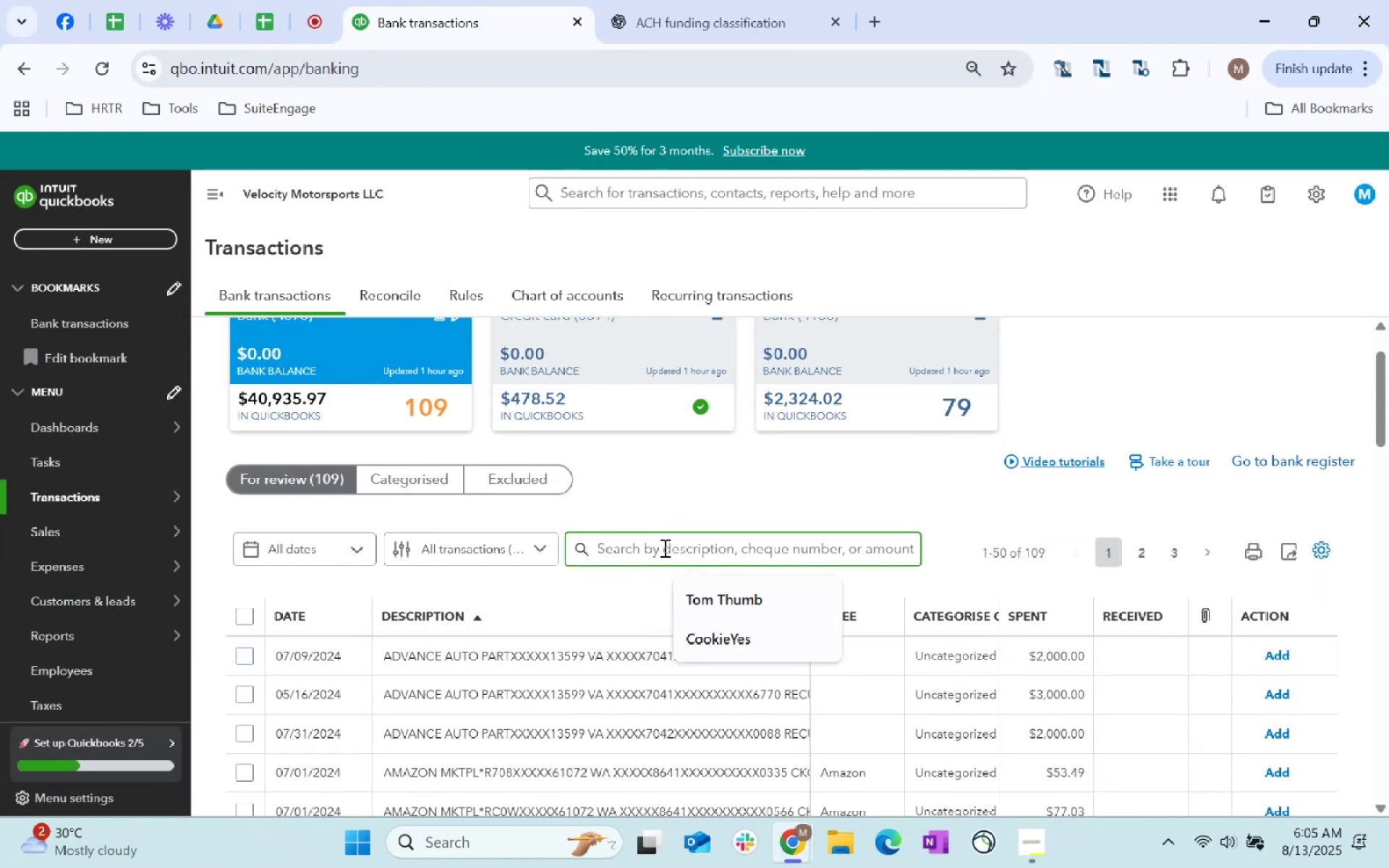 
type(Advance Autopart)
 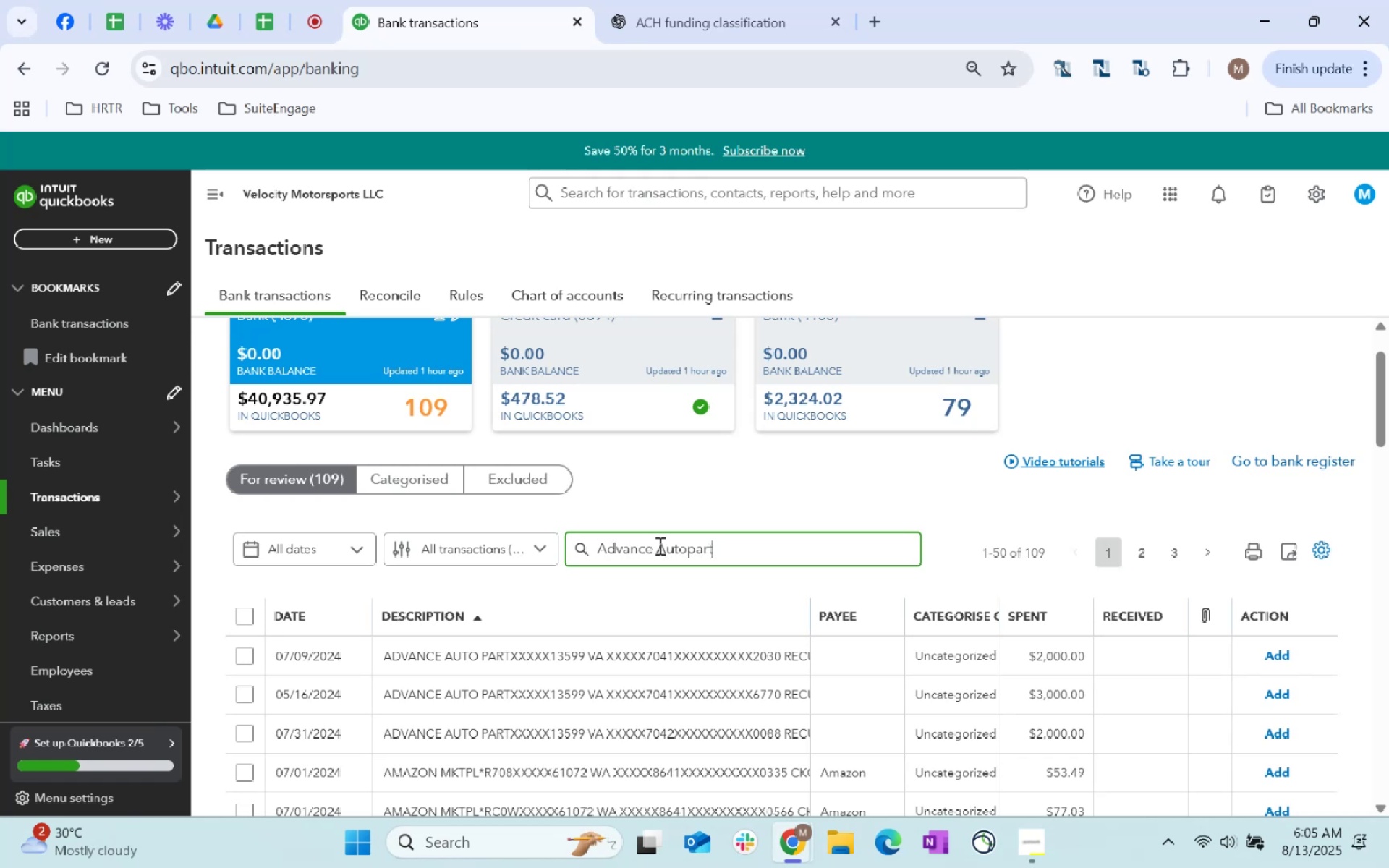 
key(Enter)
 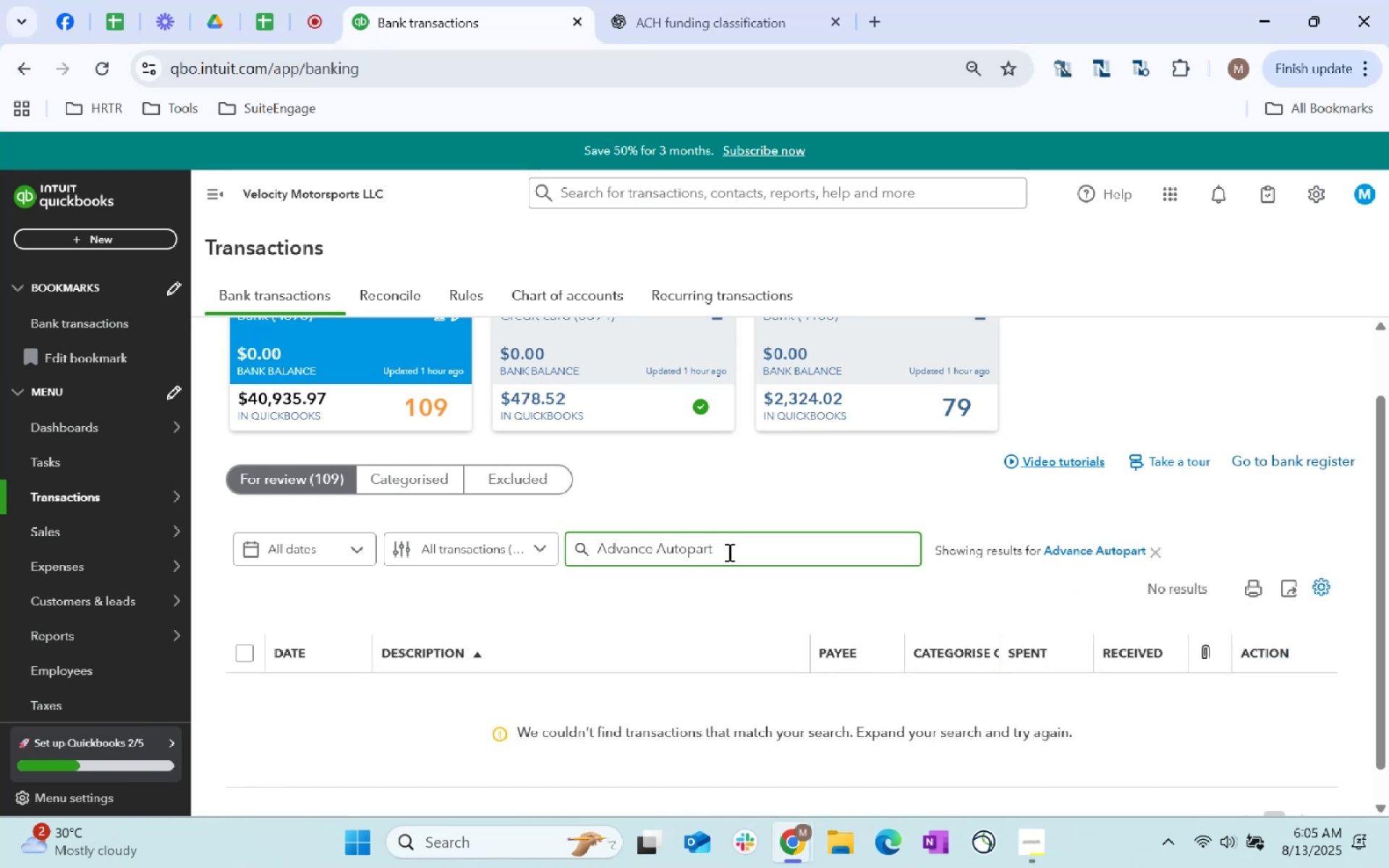 
key(Backspace)
 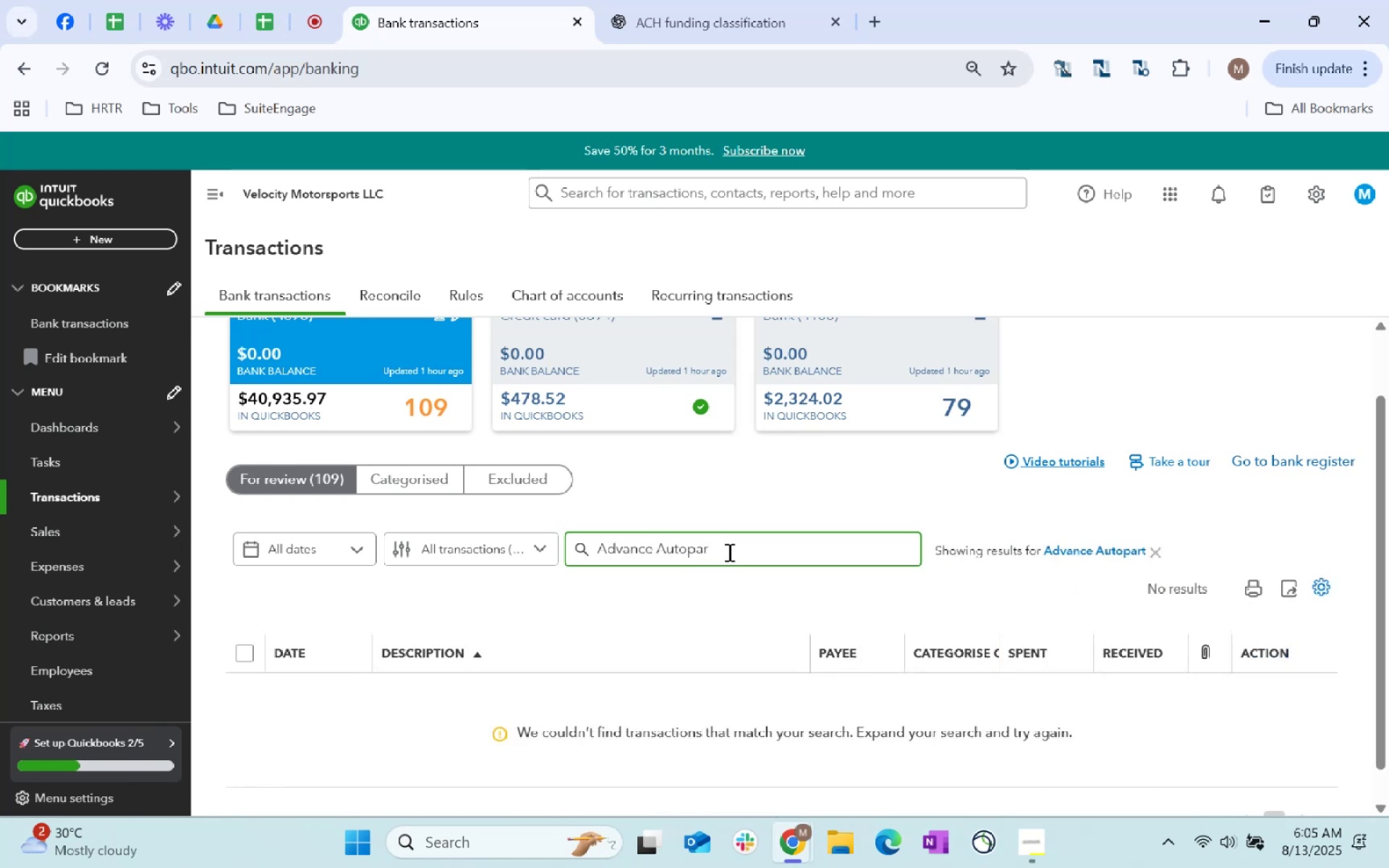 
key(Backspace)
 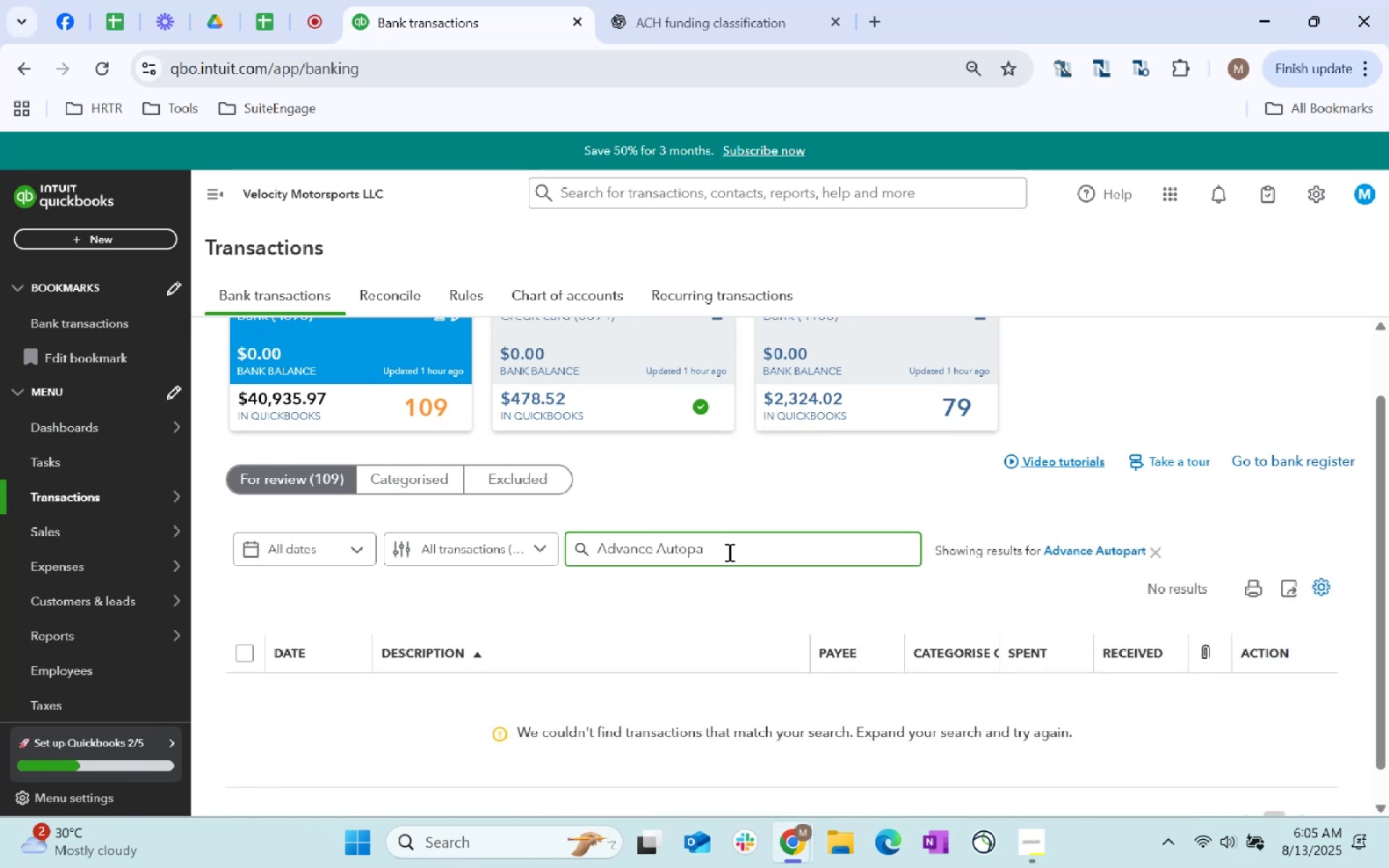 
key(Backspace)
 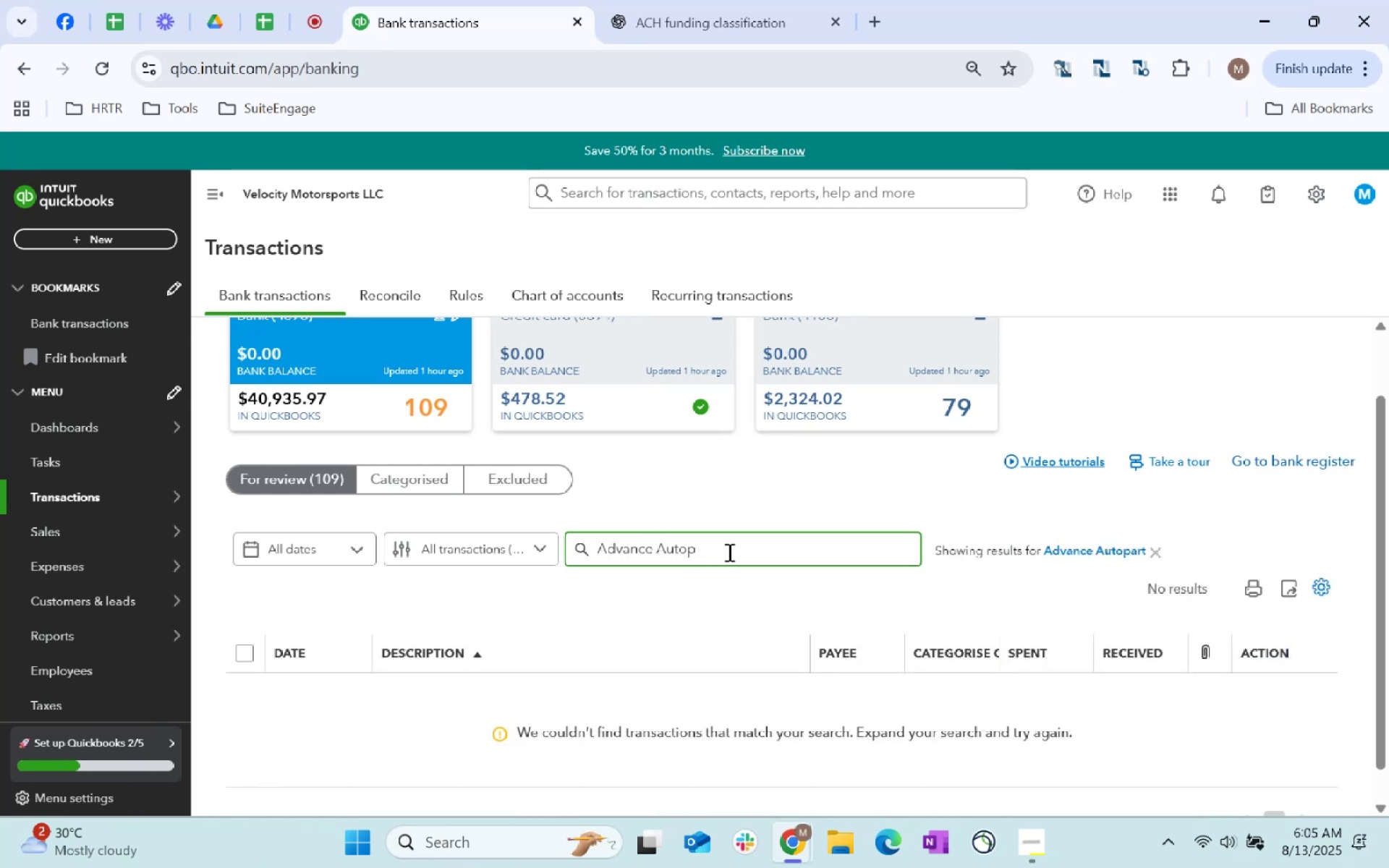 
key(Backspace)
 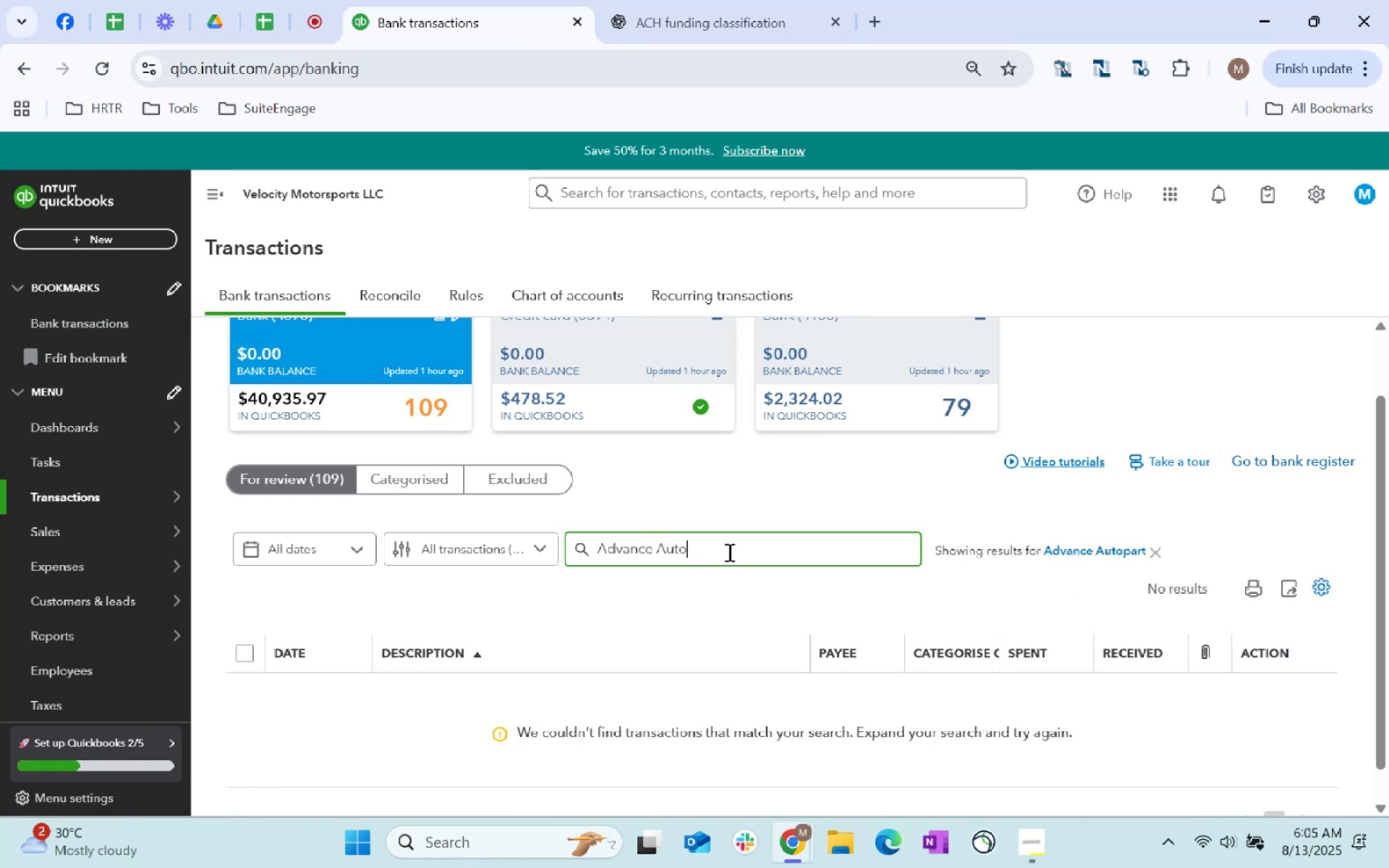 
key(Enter)
 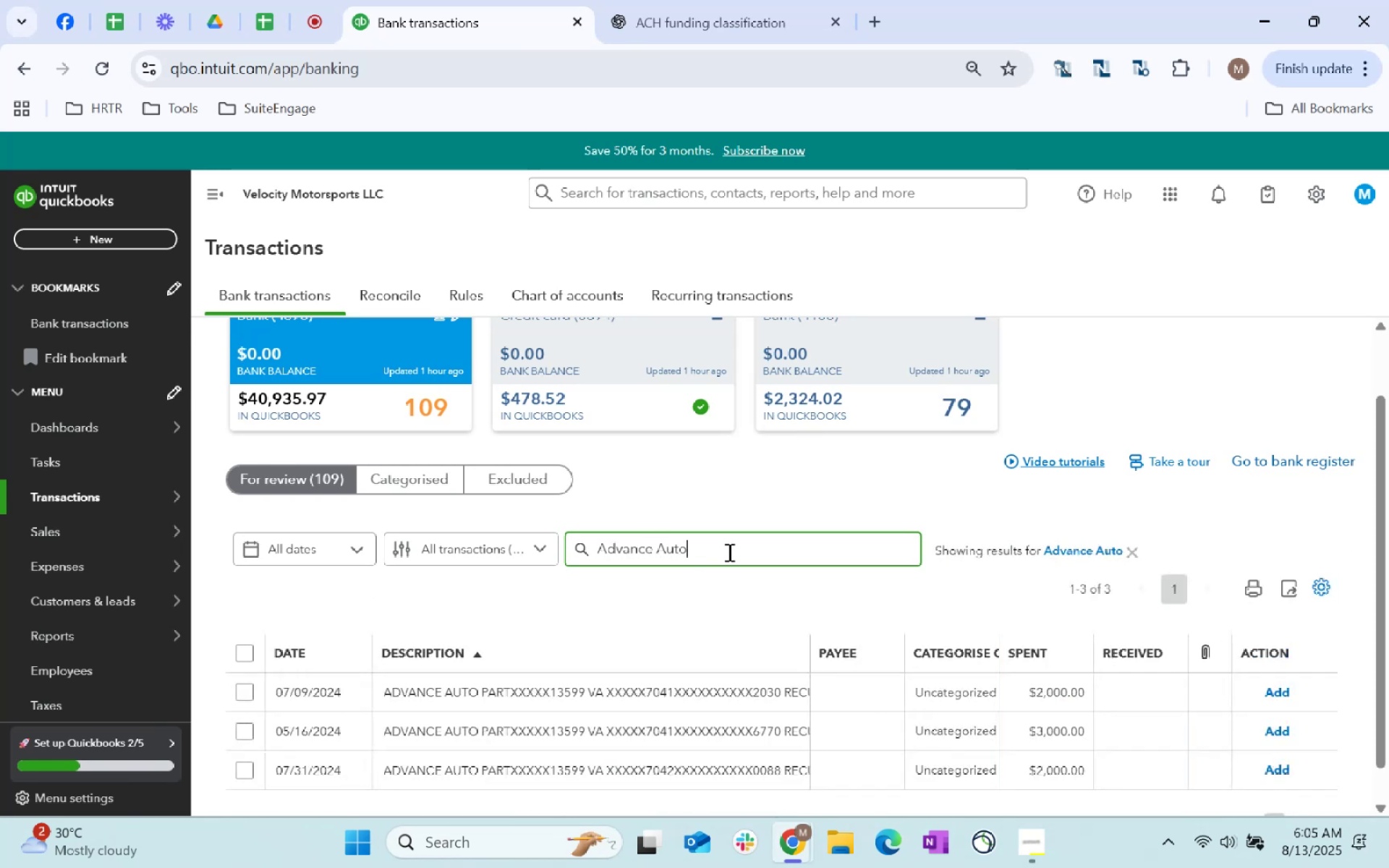 
scroll: coordinate [703, 612], scroll_direction: down, amount: 5.0
 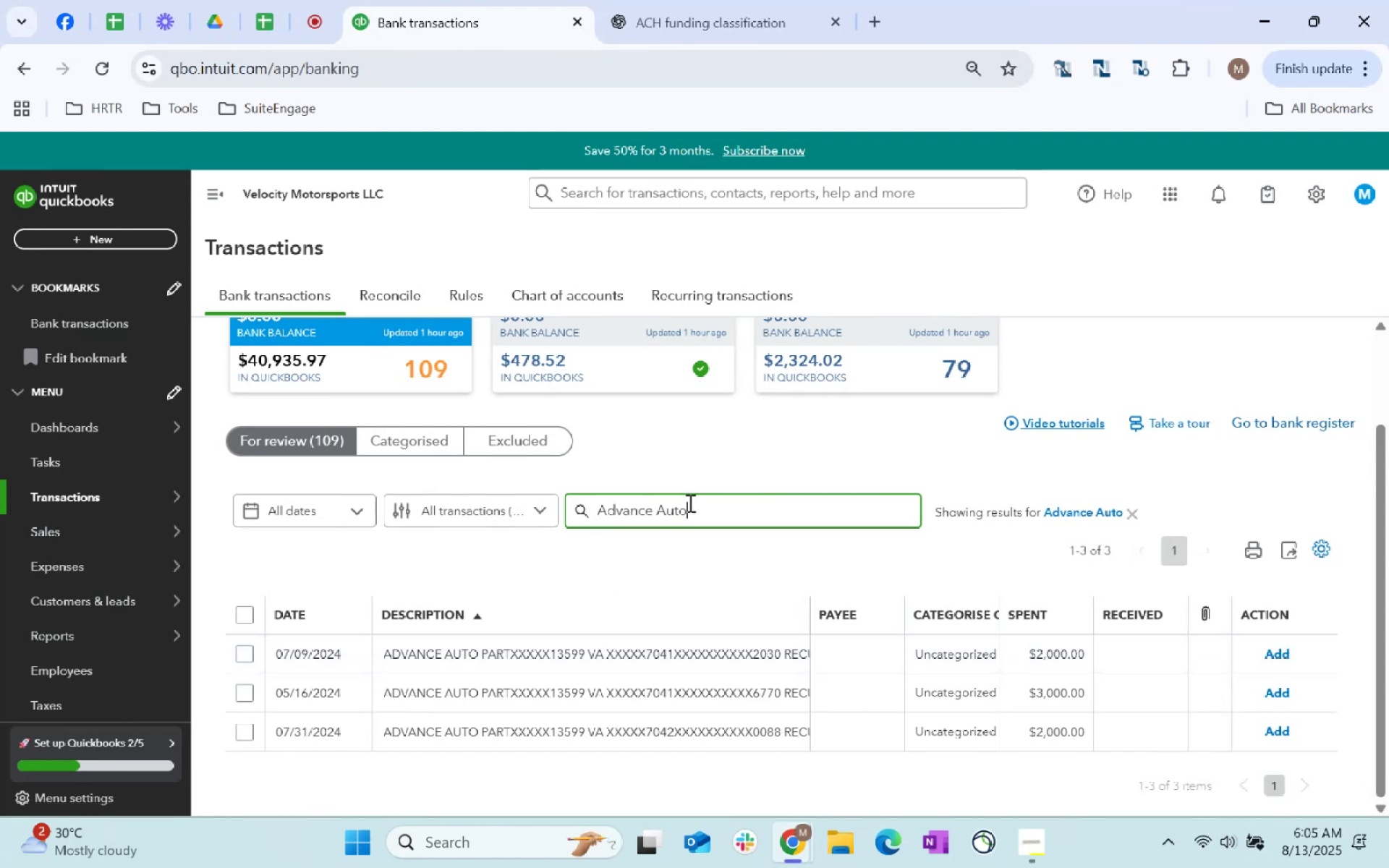 
left_click_drag(start_coordinate=[715, 506], to_coordinate=[305, 519])
 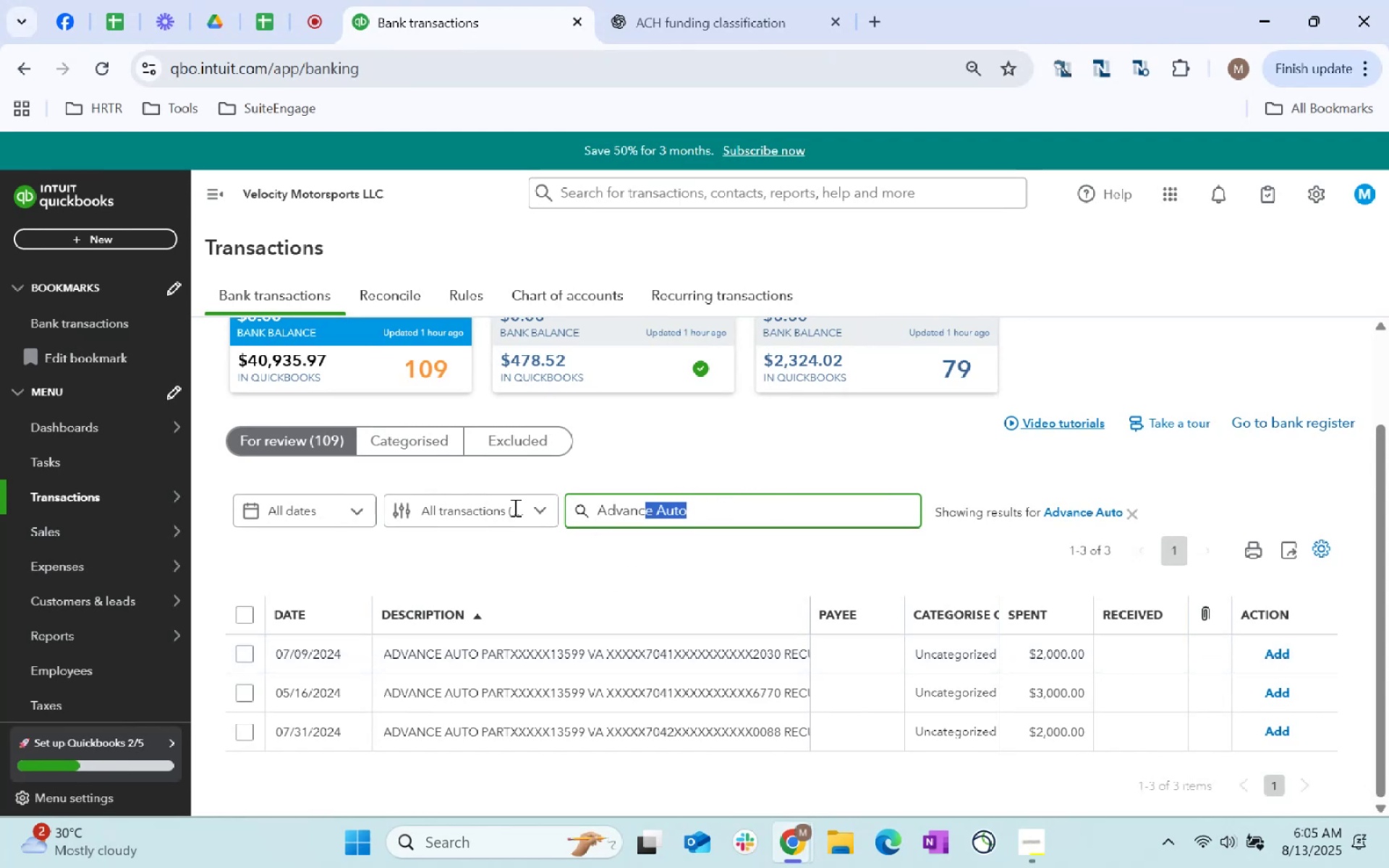 
key(Control+C)
 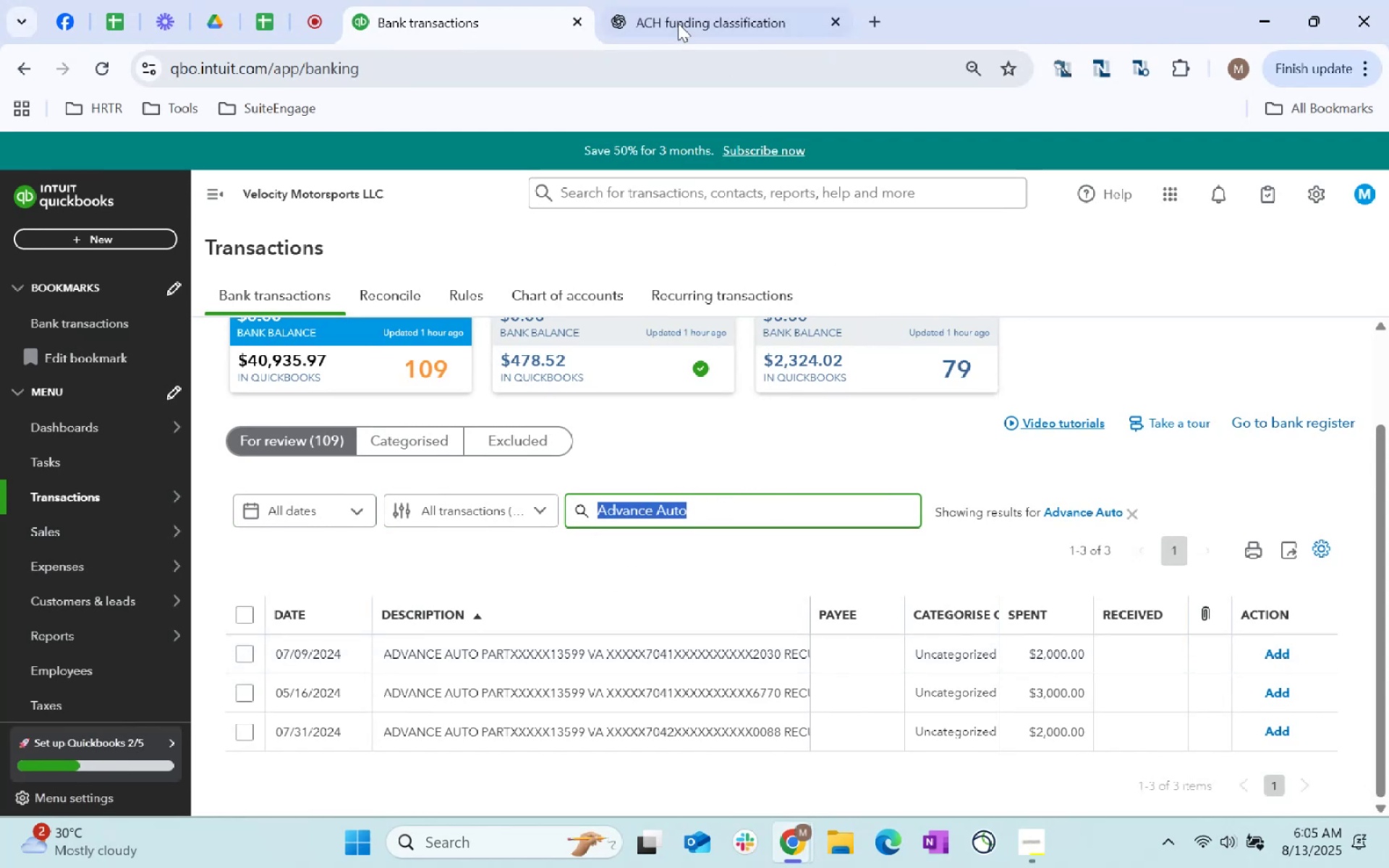 
key(Control+C)
 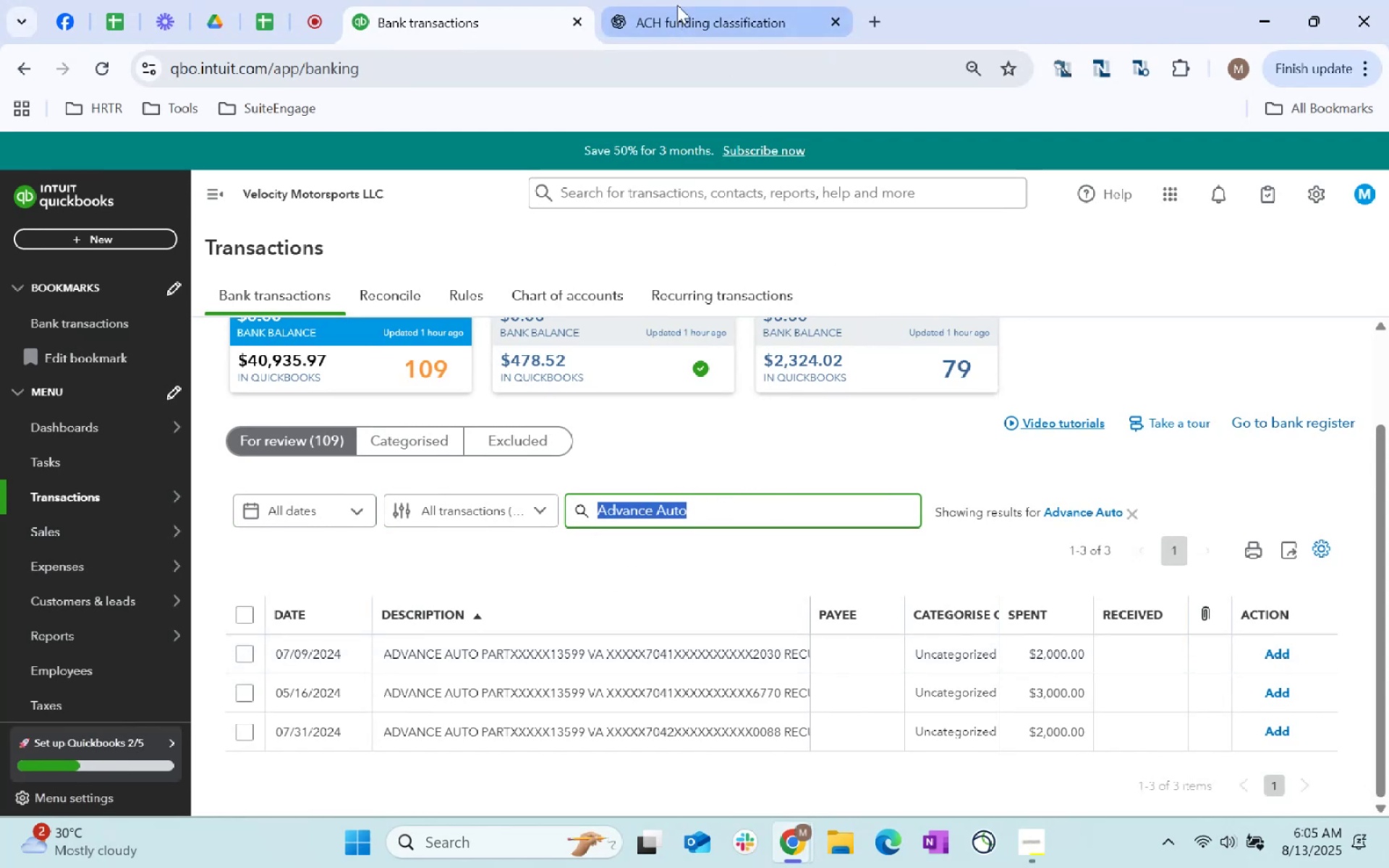 
key(Control+C)
 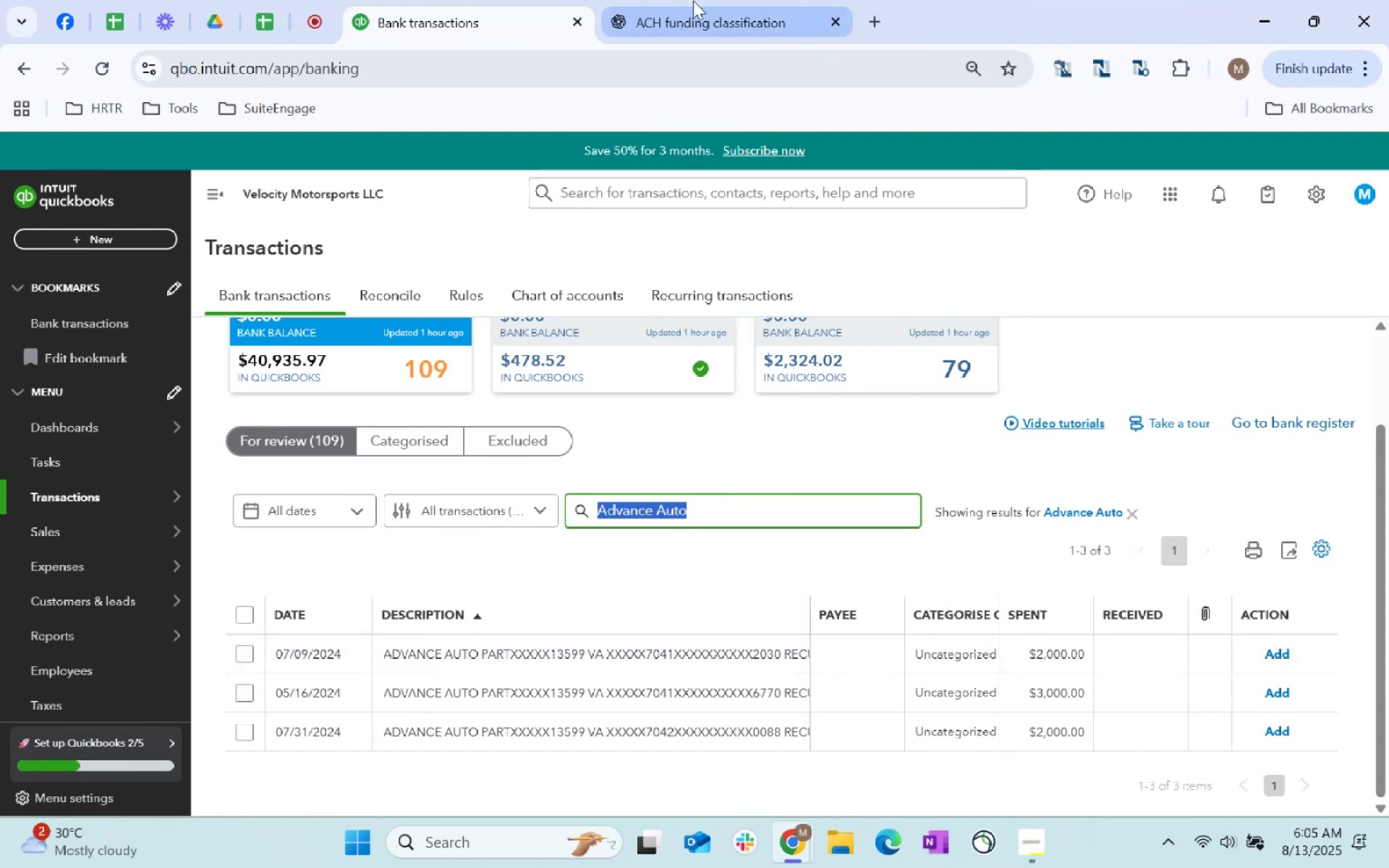 
left_click_drag(start_coordinate=[693, 1], to_coordinate=[698, 1])
 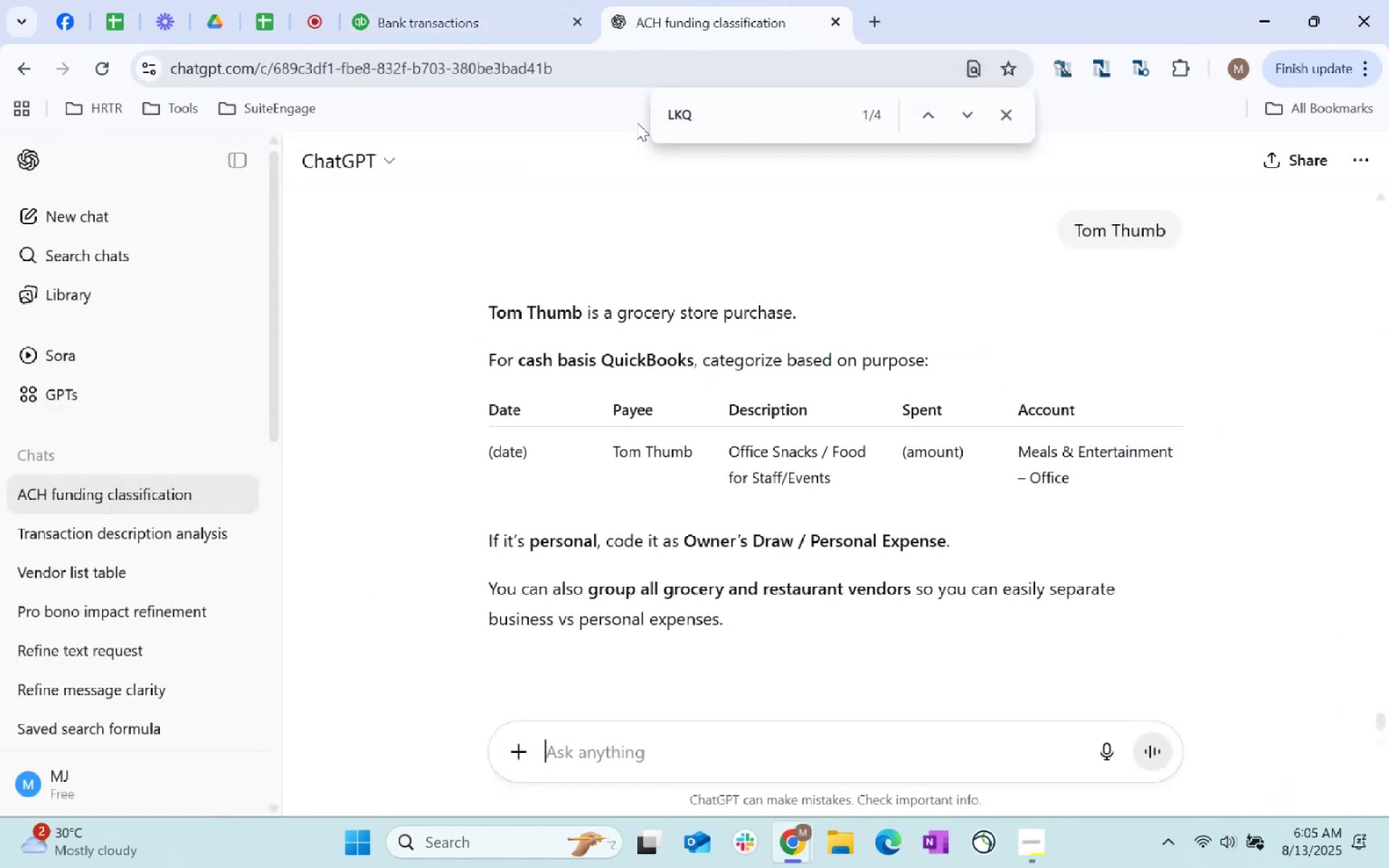 
key(Control+ControlLeft)
 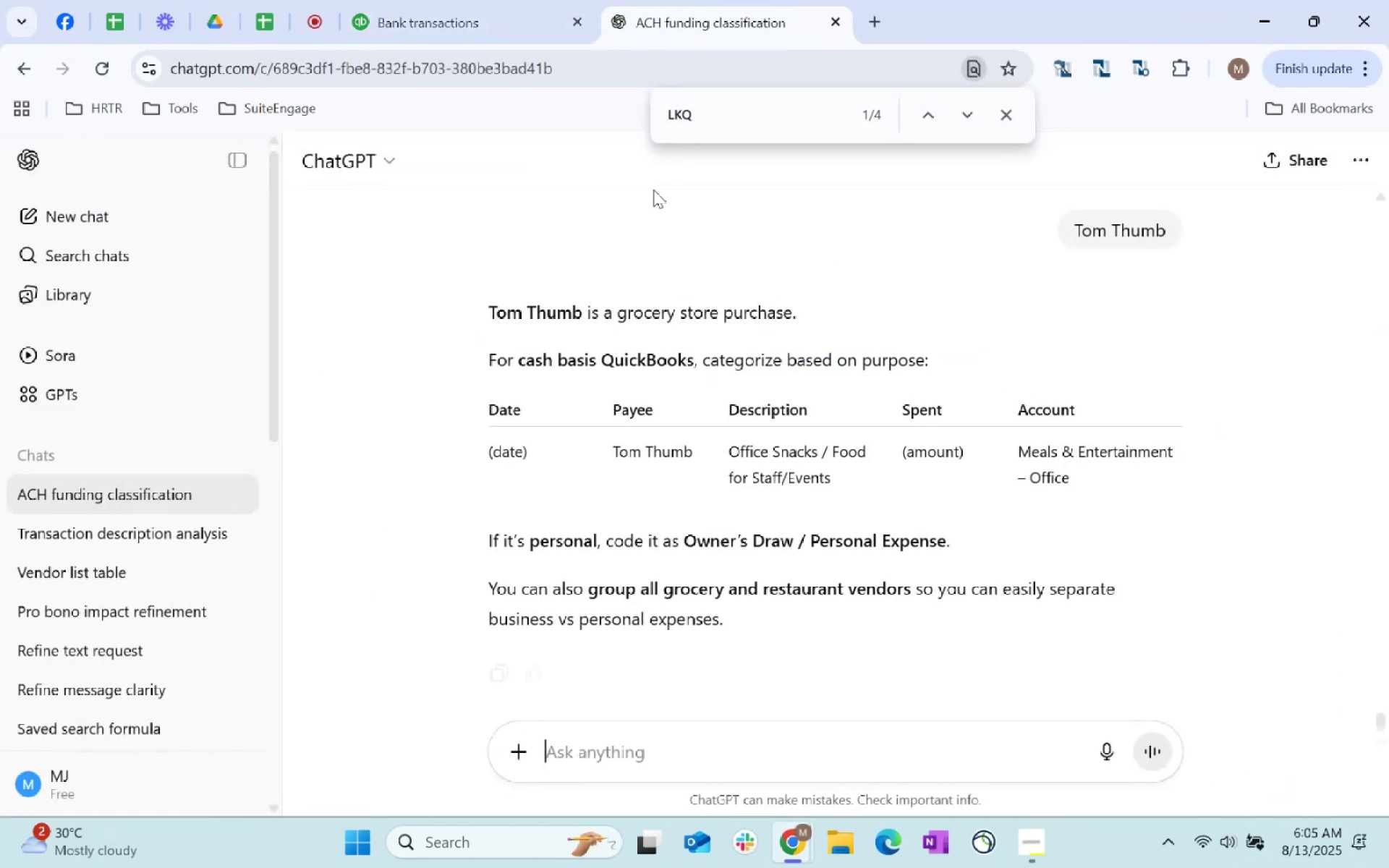 
key(Control+V)
 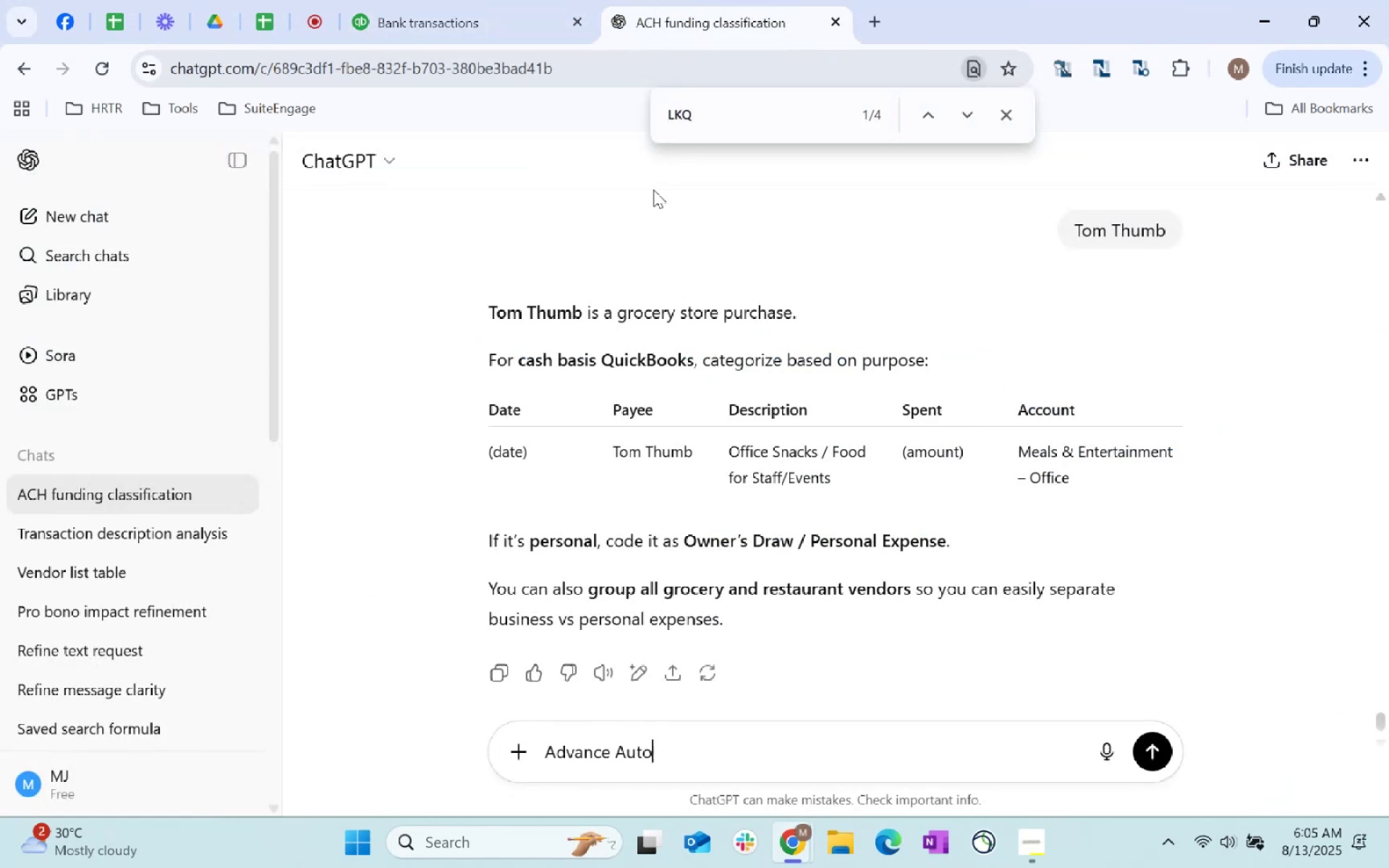 
key(Enter)
 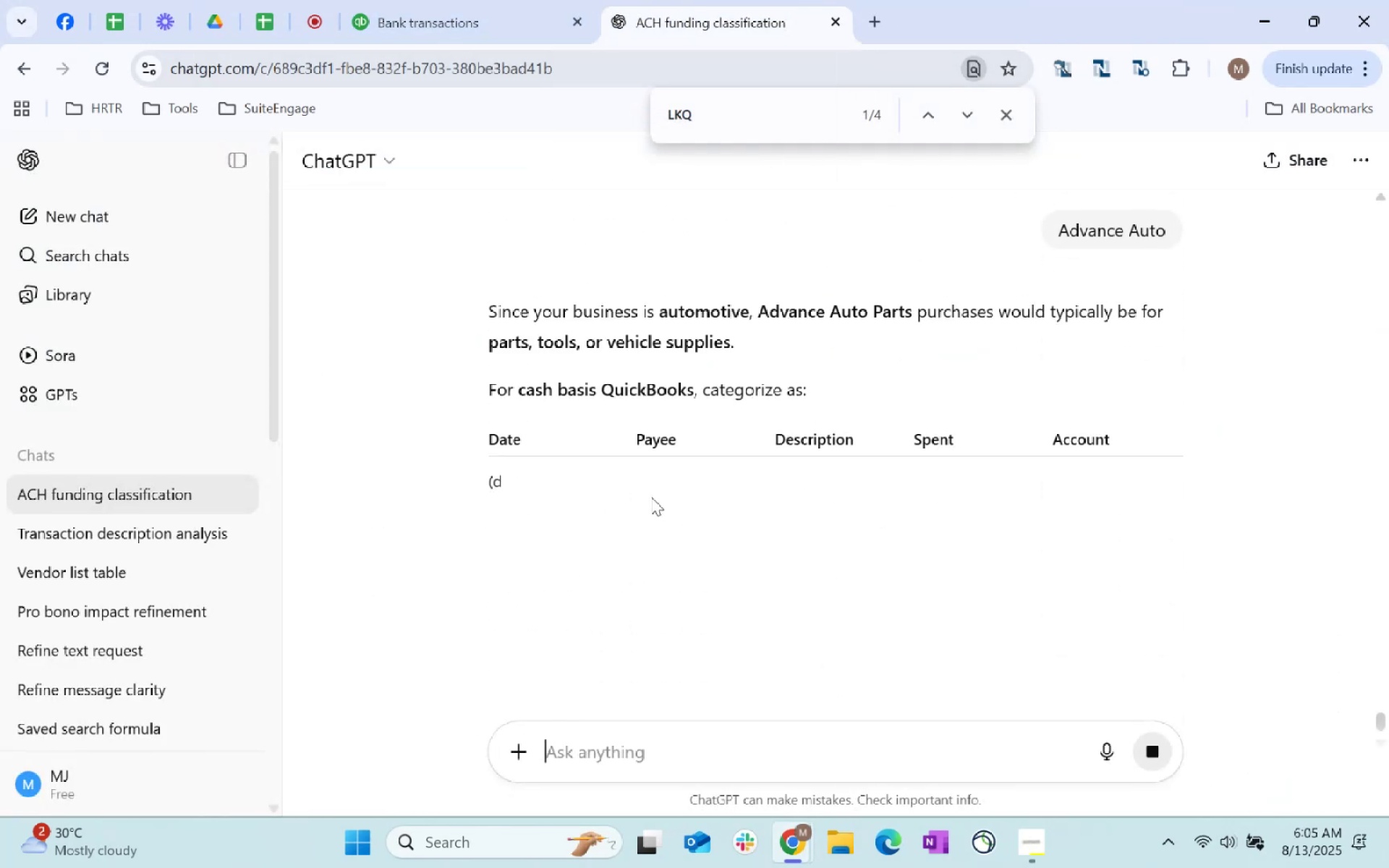 
wait(7.92)
 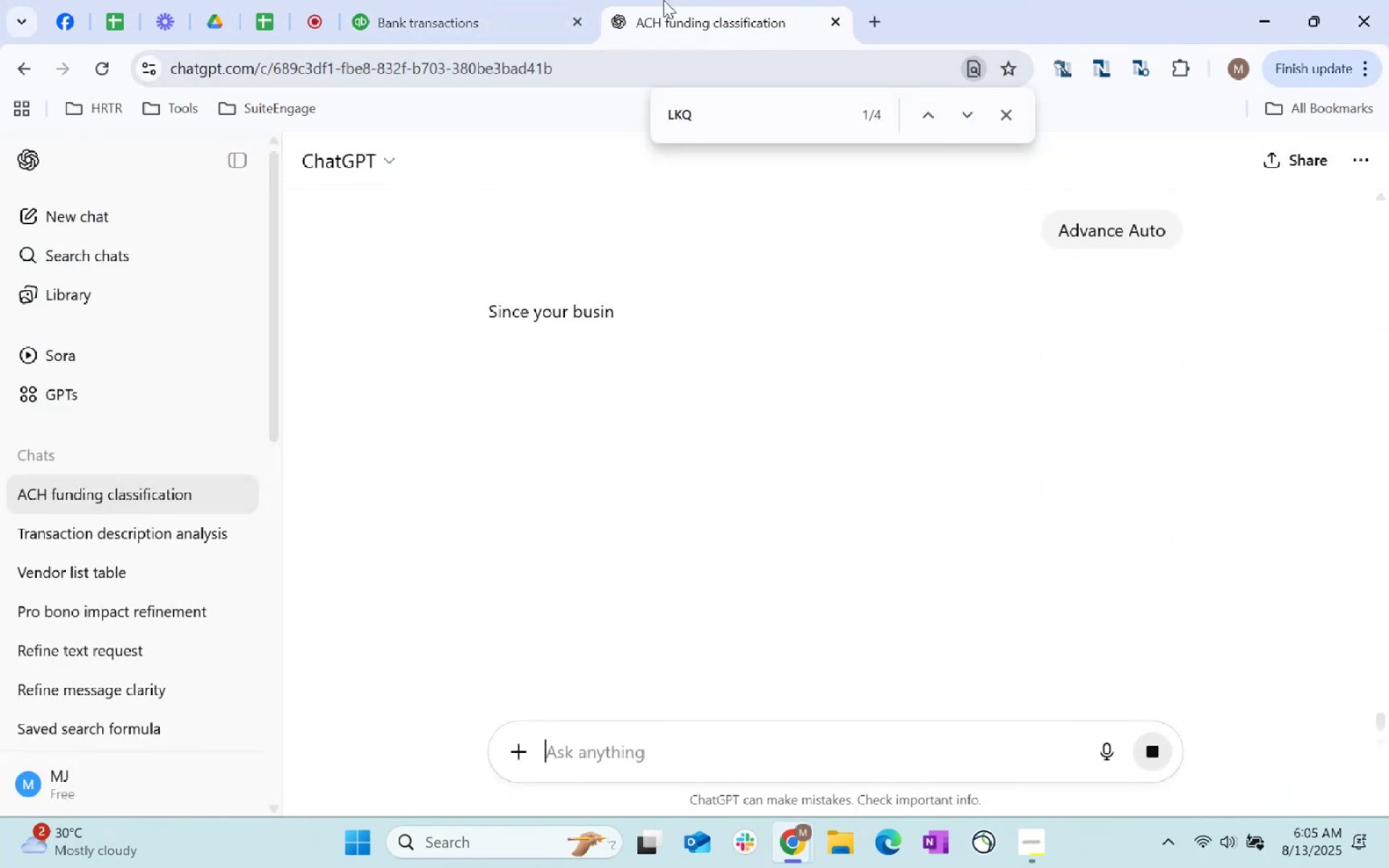 
left_click([461, 0])
 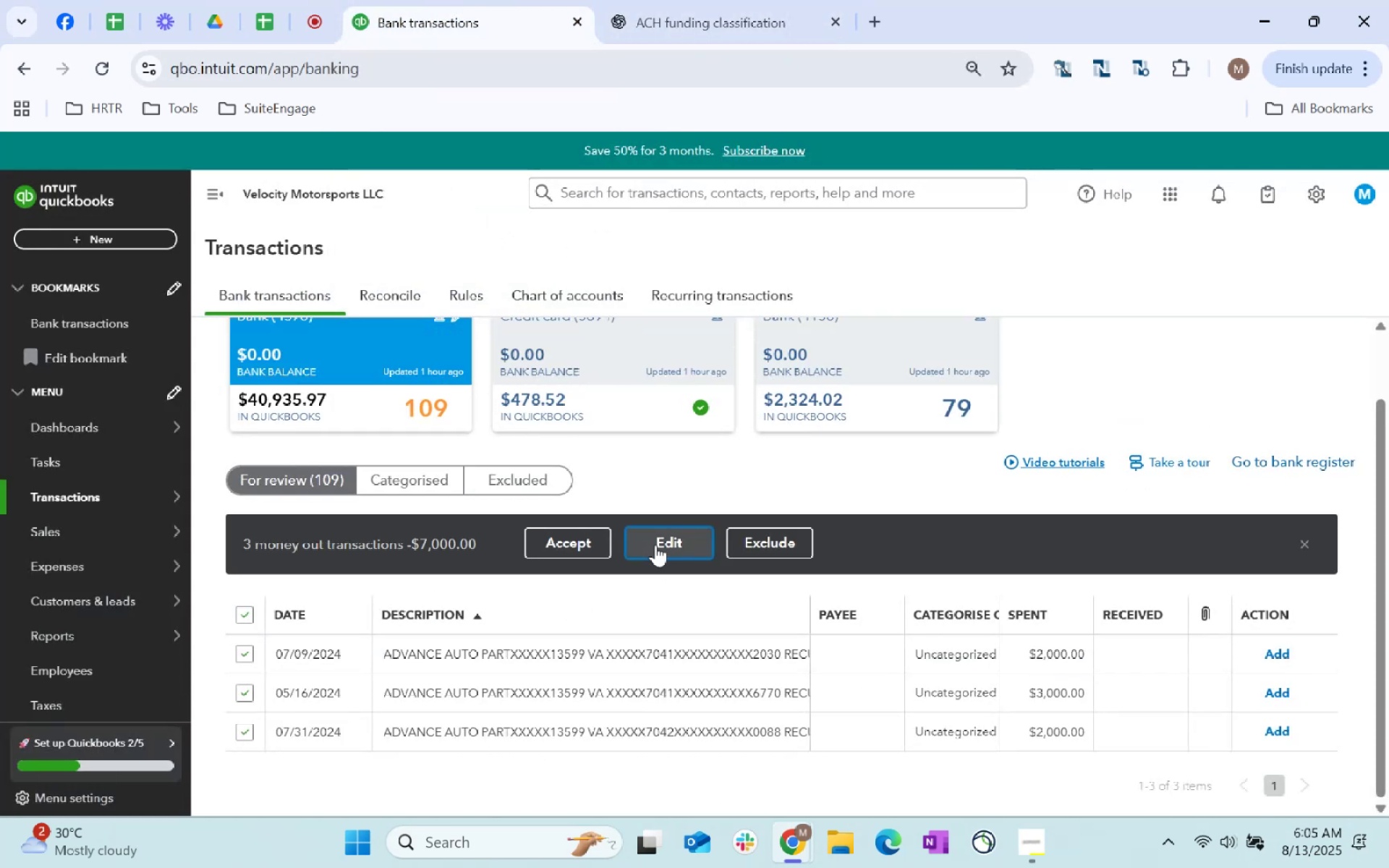 
left_click([498, 519])
 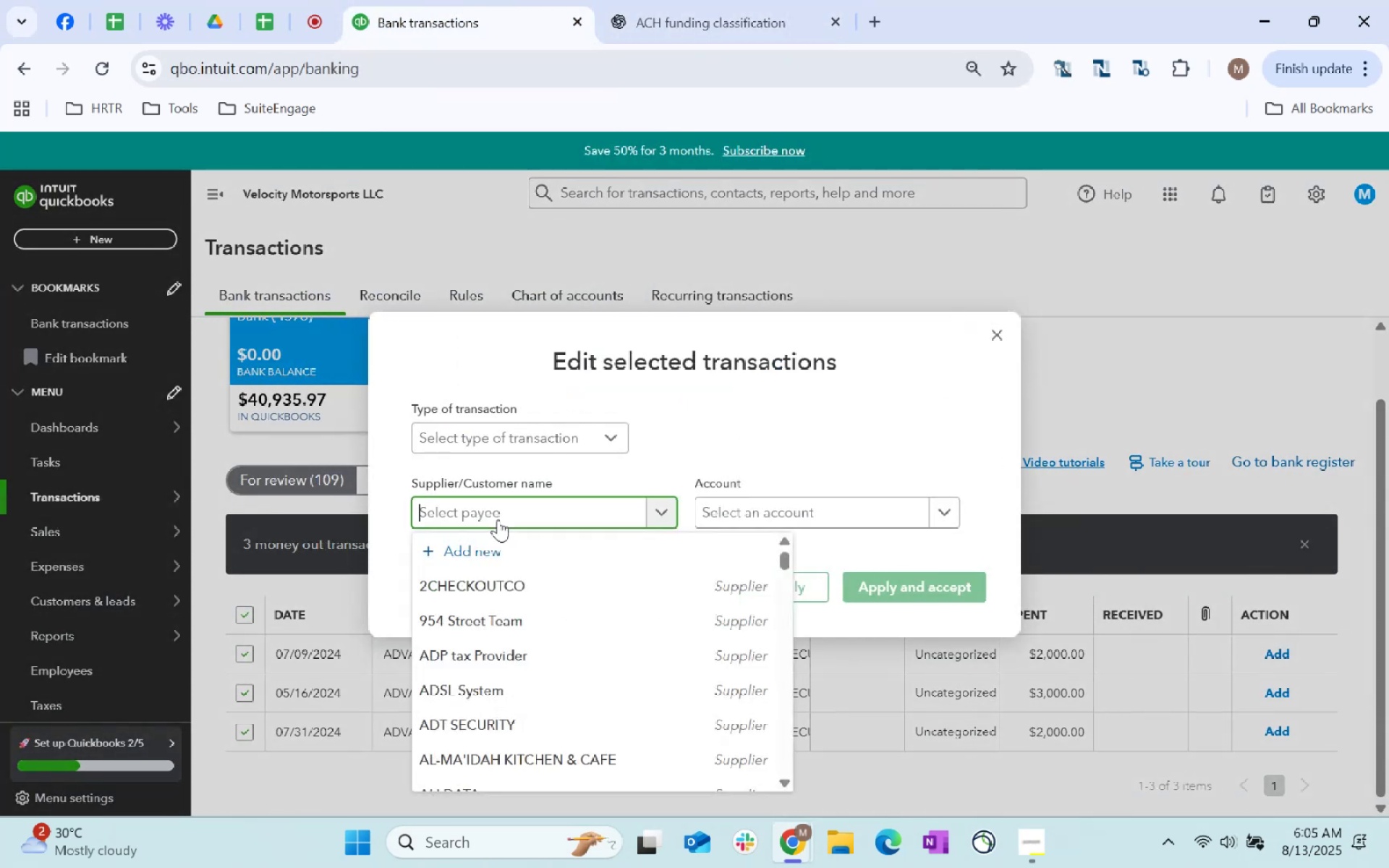 
key(Control+ControlLeft)
 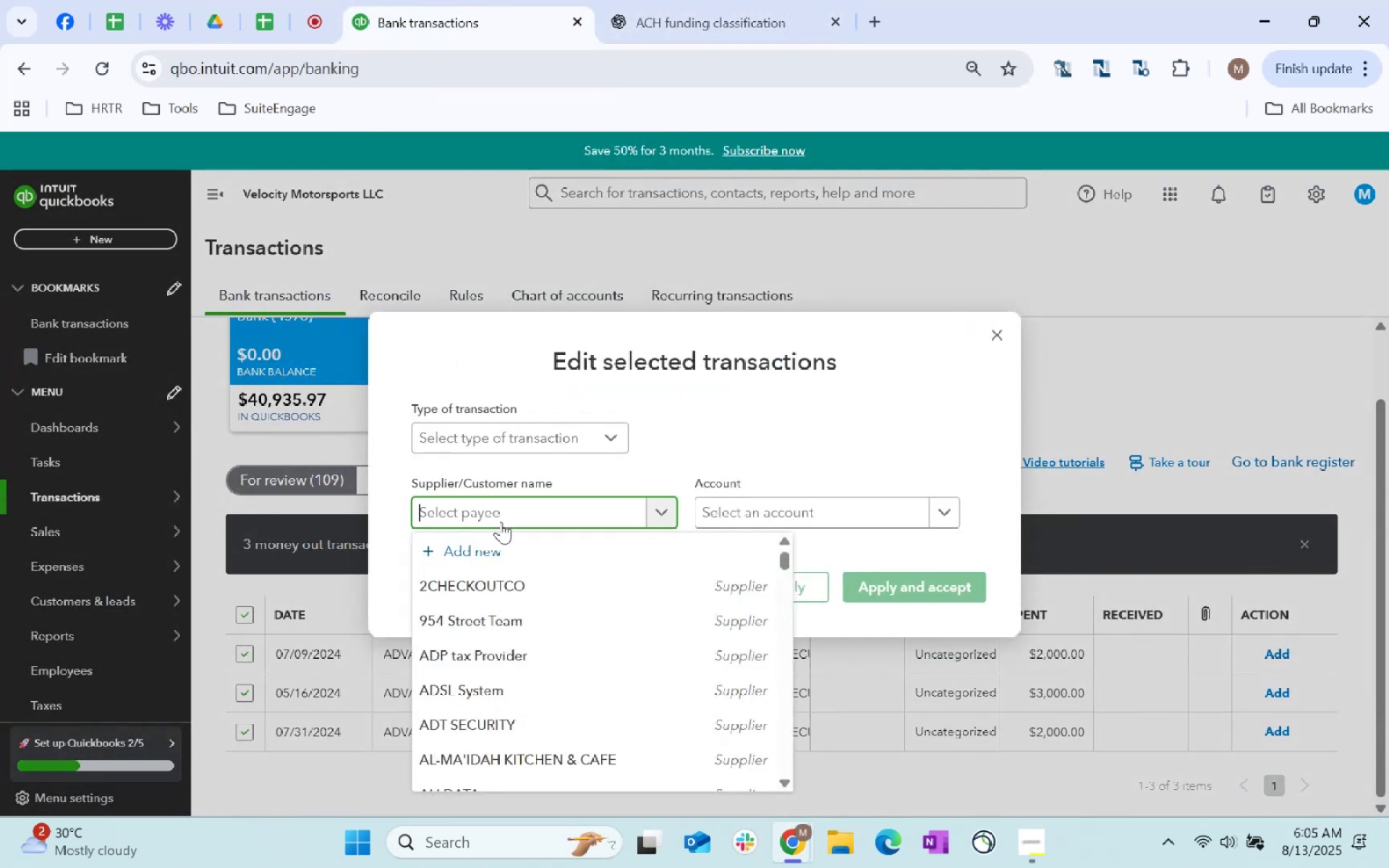 
key(Control+V)
 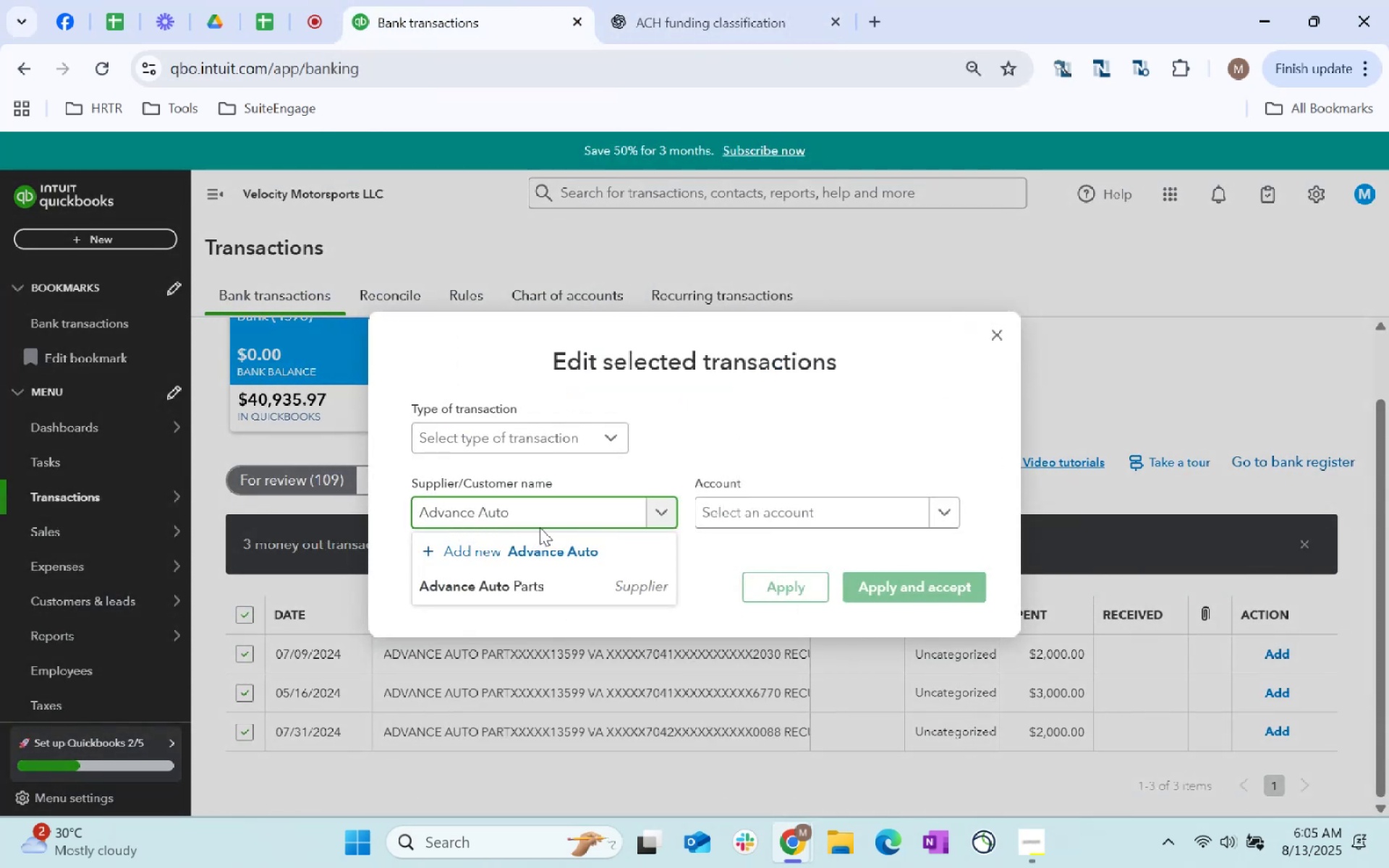 
key(Tab)
type(COS)
 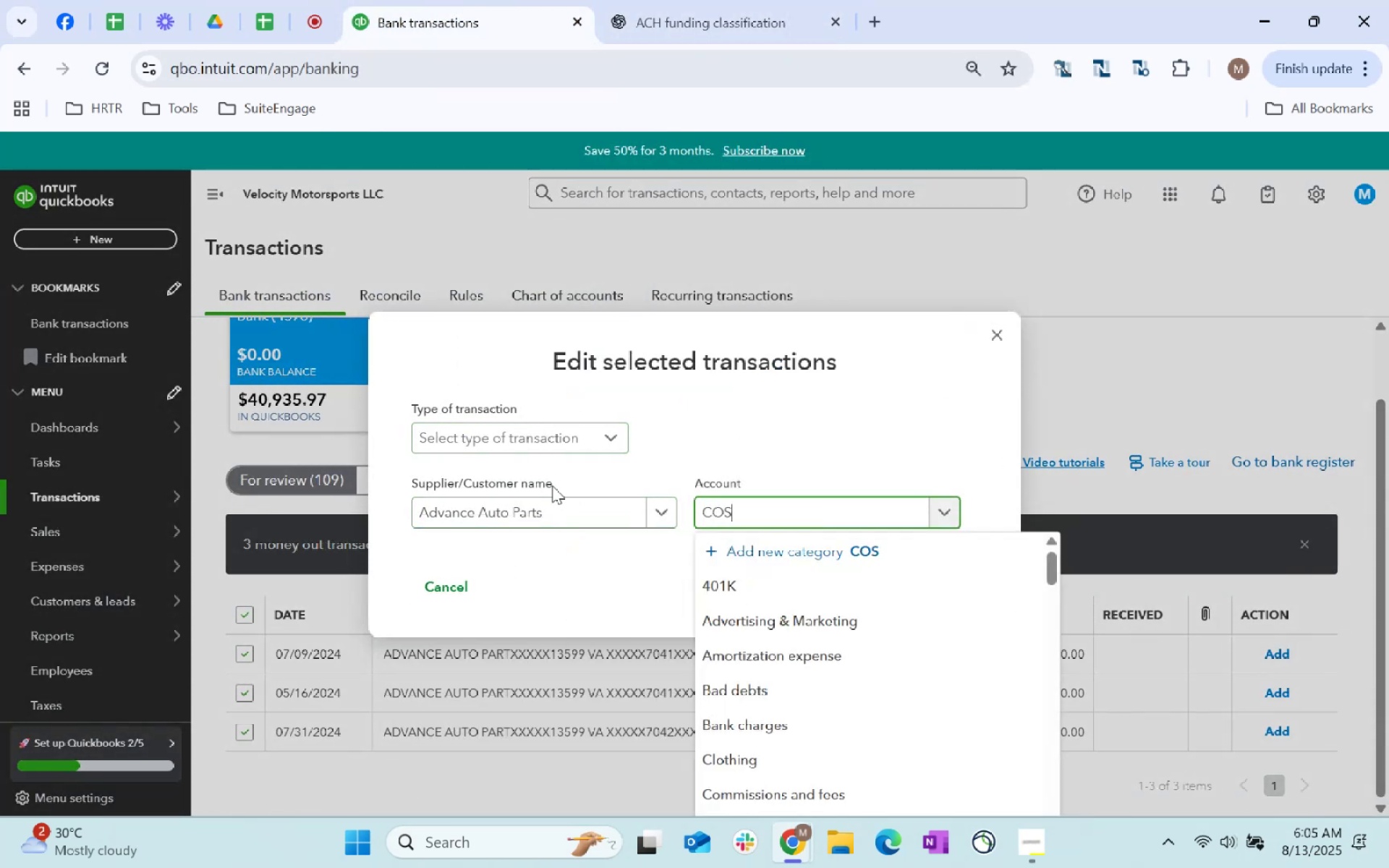 
left_click([817, 690])
 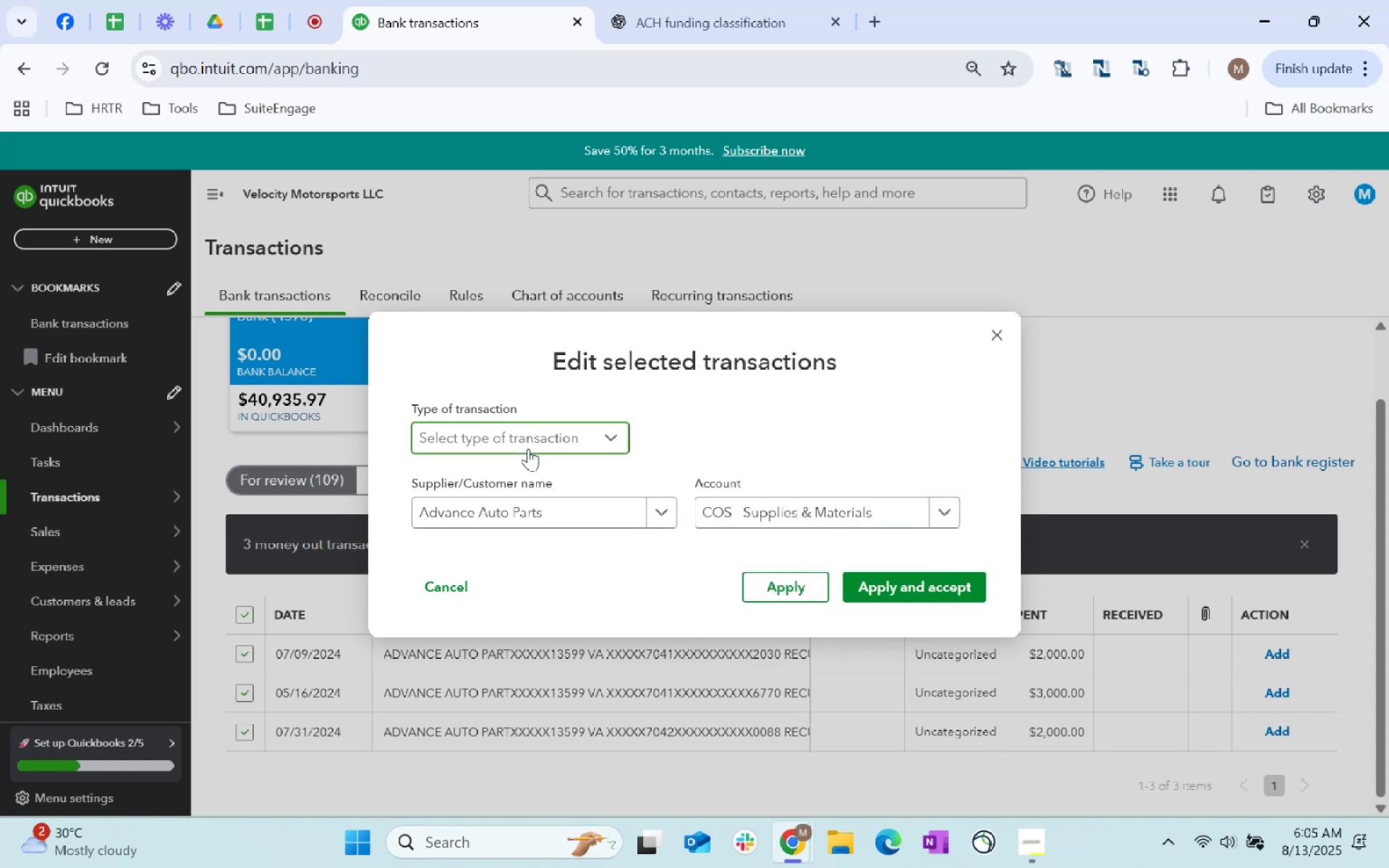 
double_click([529, 475])
 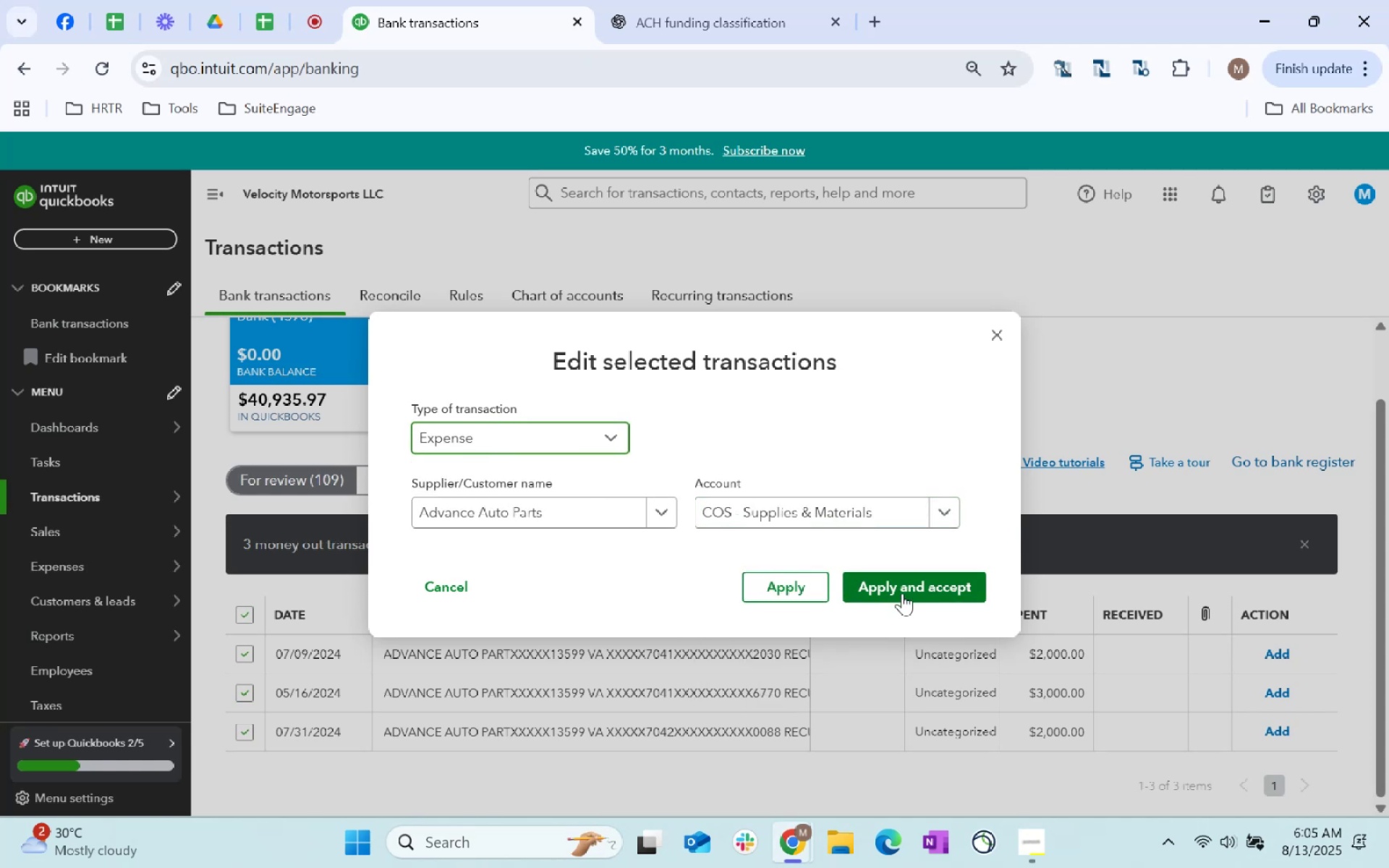 
left_click([917, 600])
 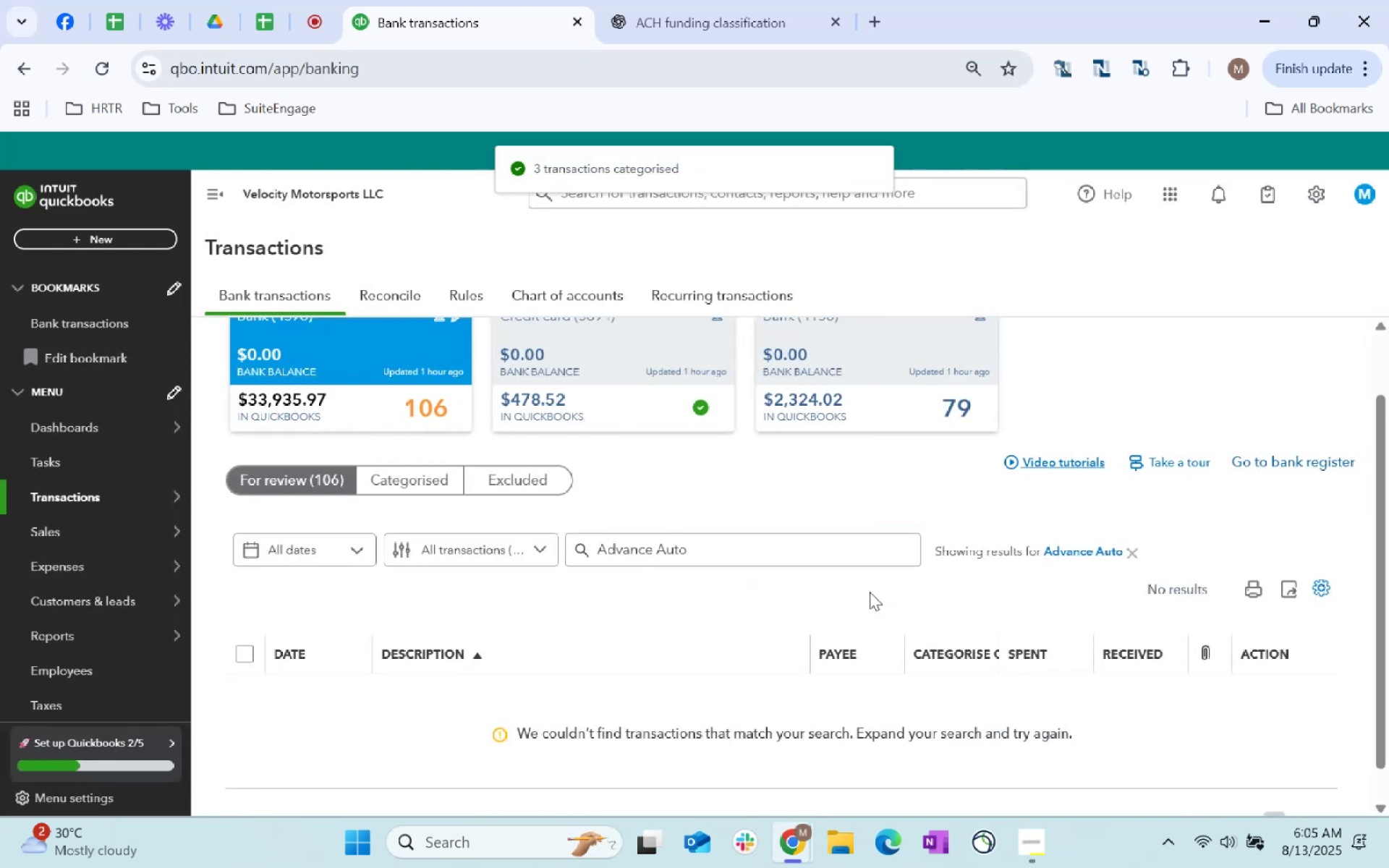 
left_click([1131, 553])
 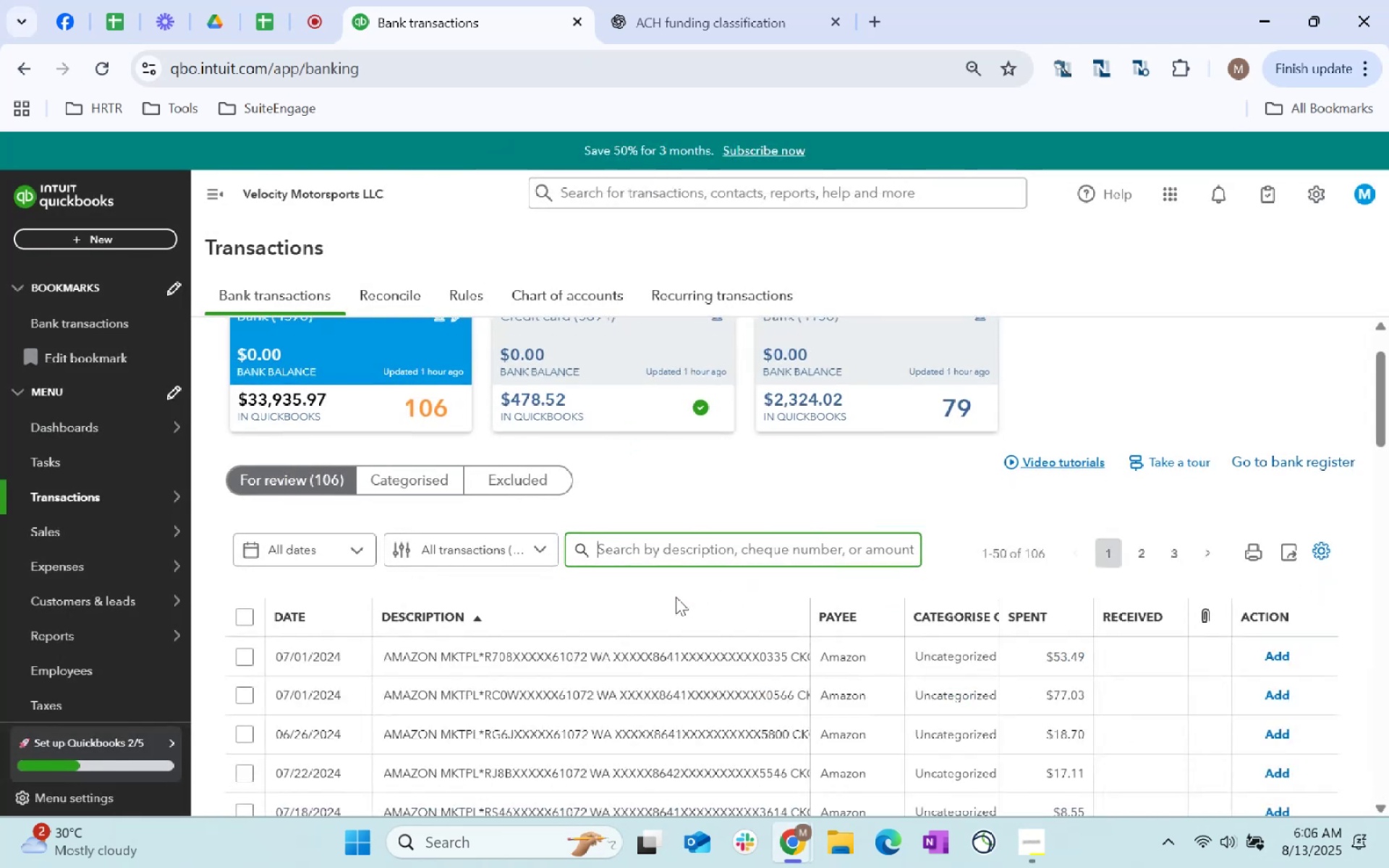 
scroll: coordinate [676, 597], scroll_direction: down, amount: 2.0
 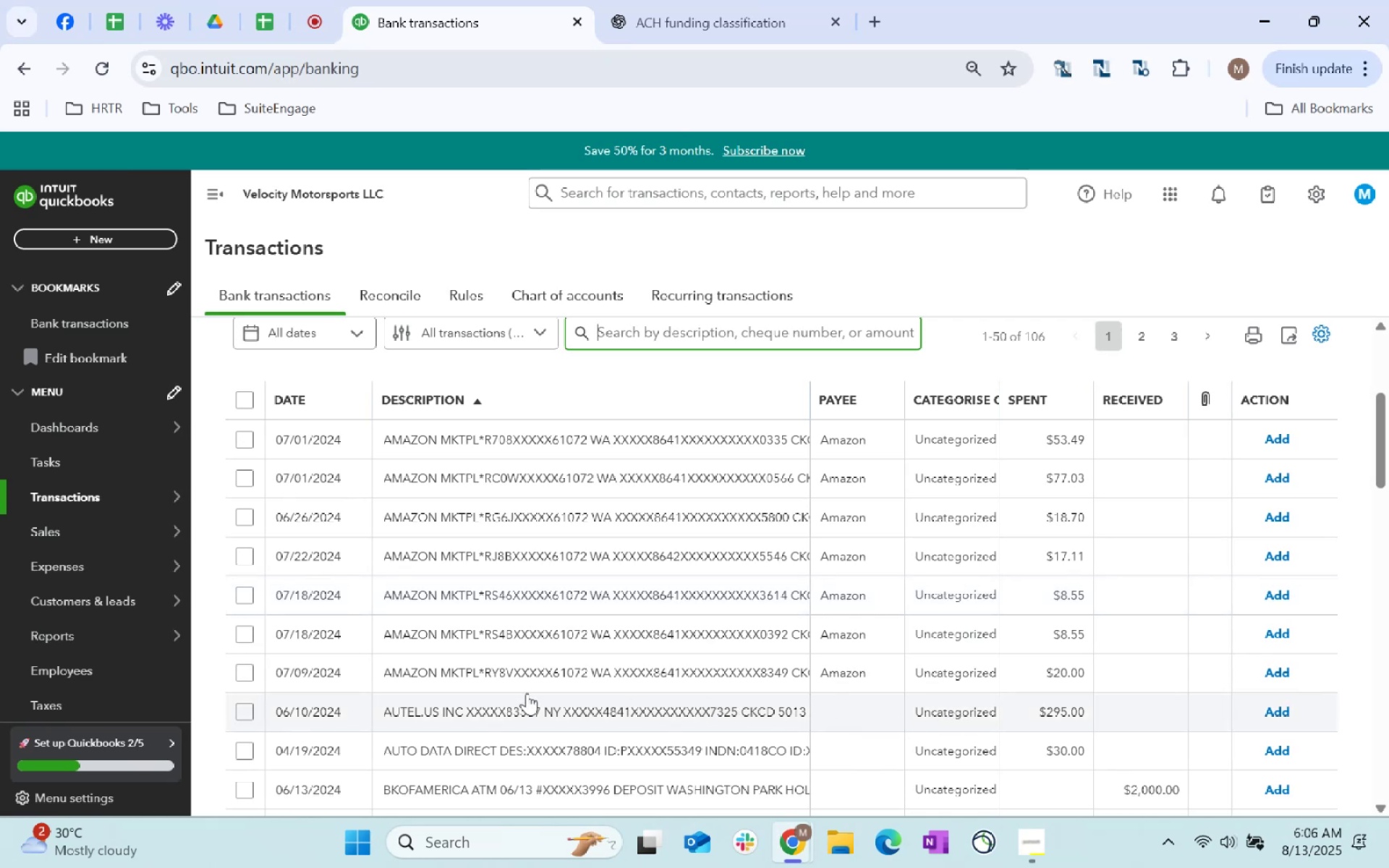 
wait(7.7)
 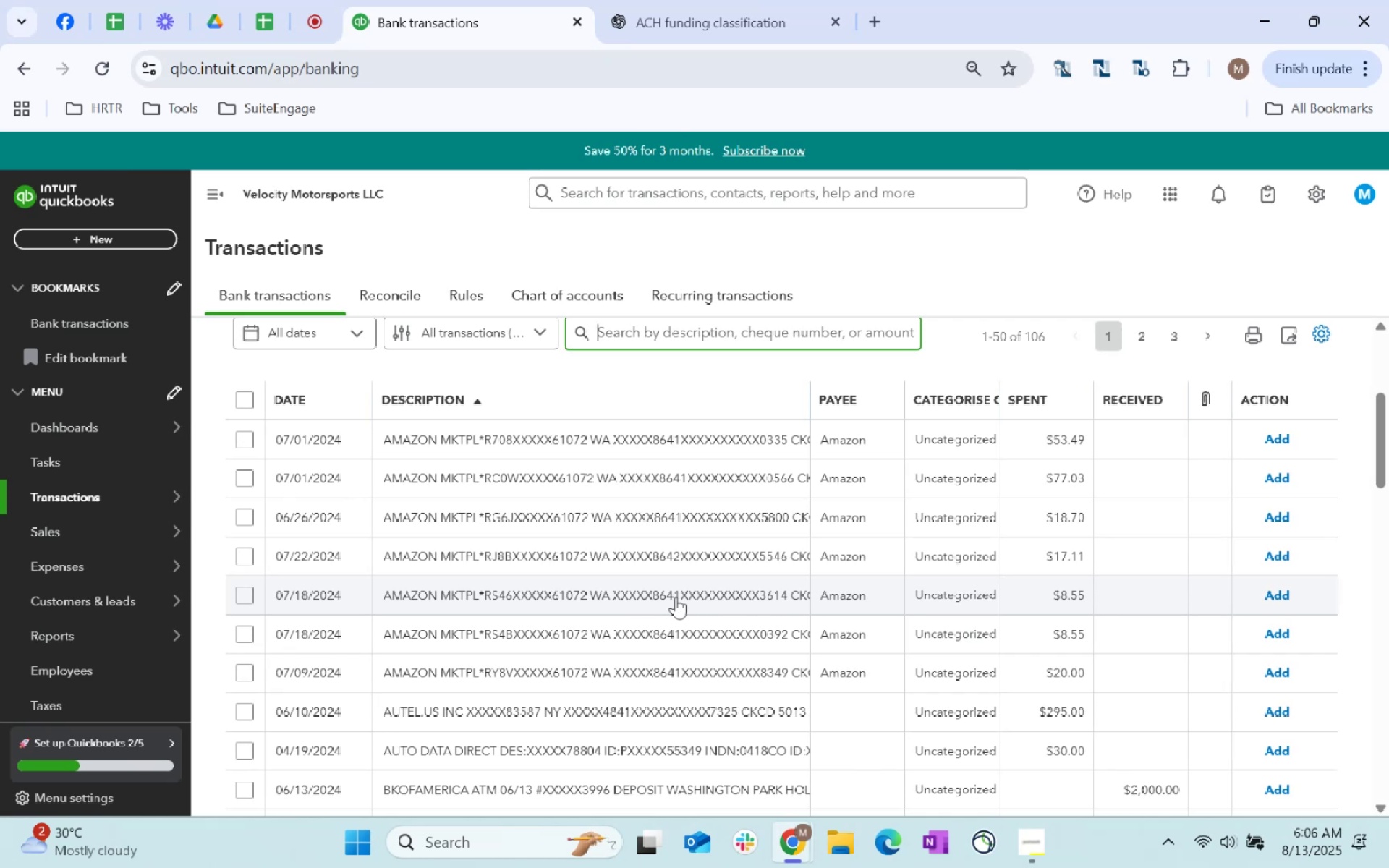 
left_click([455, 439])
 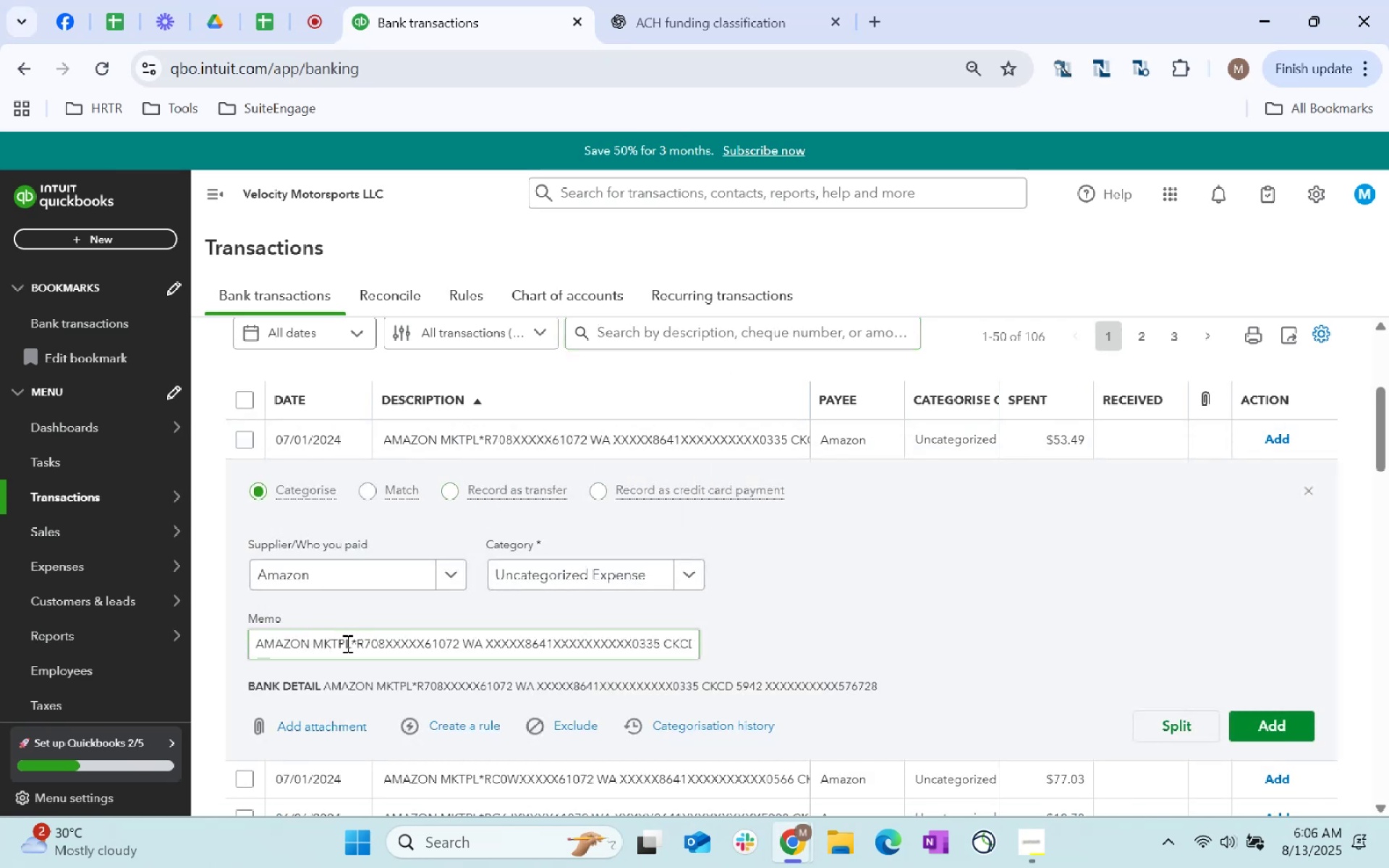 
left_click_drag(start_coordinate=[351, 644], to_coordinate=[221, 631])
 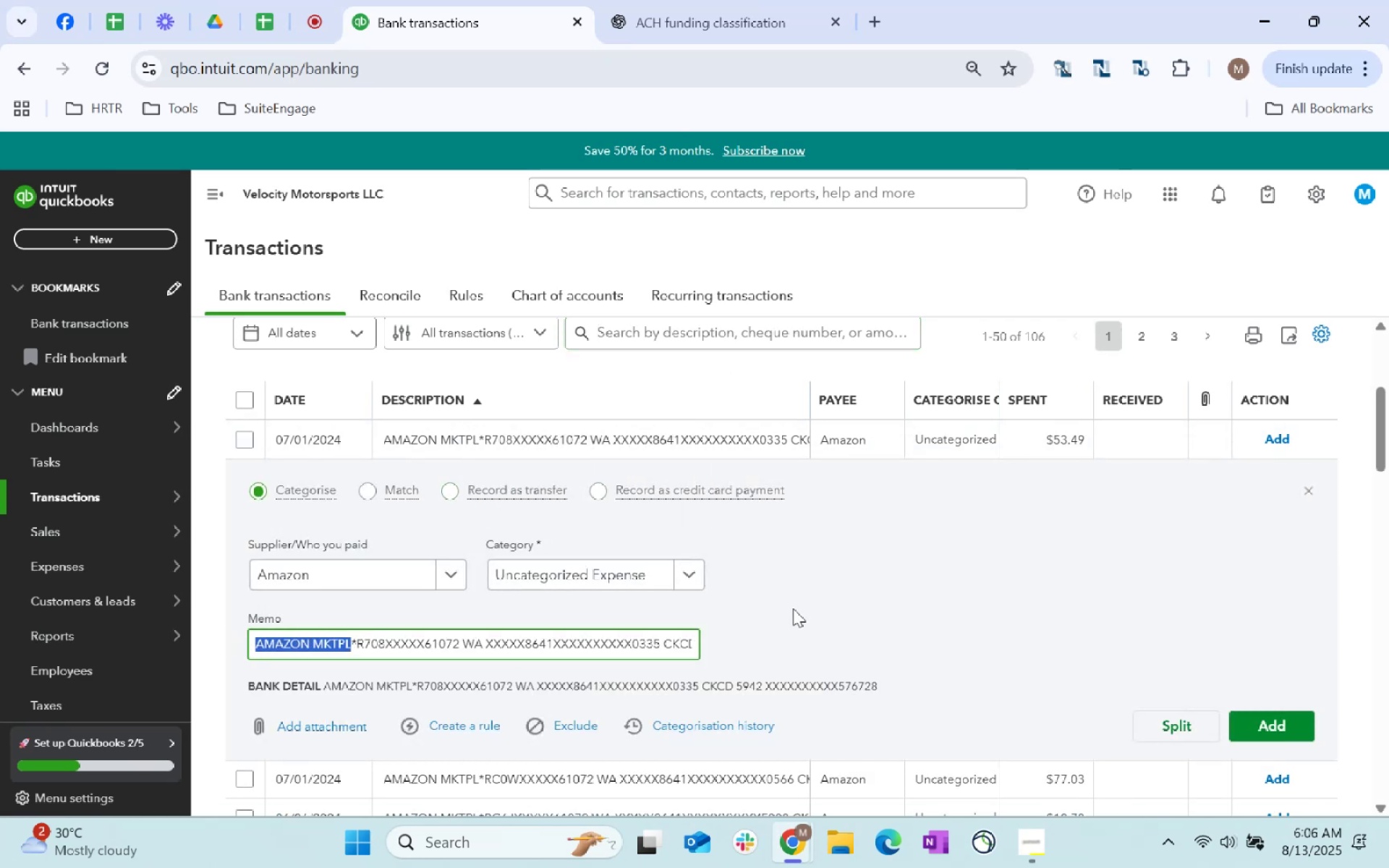 
key(Control+C)
 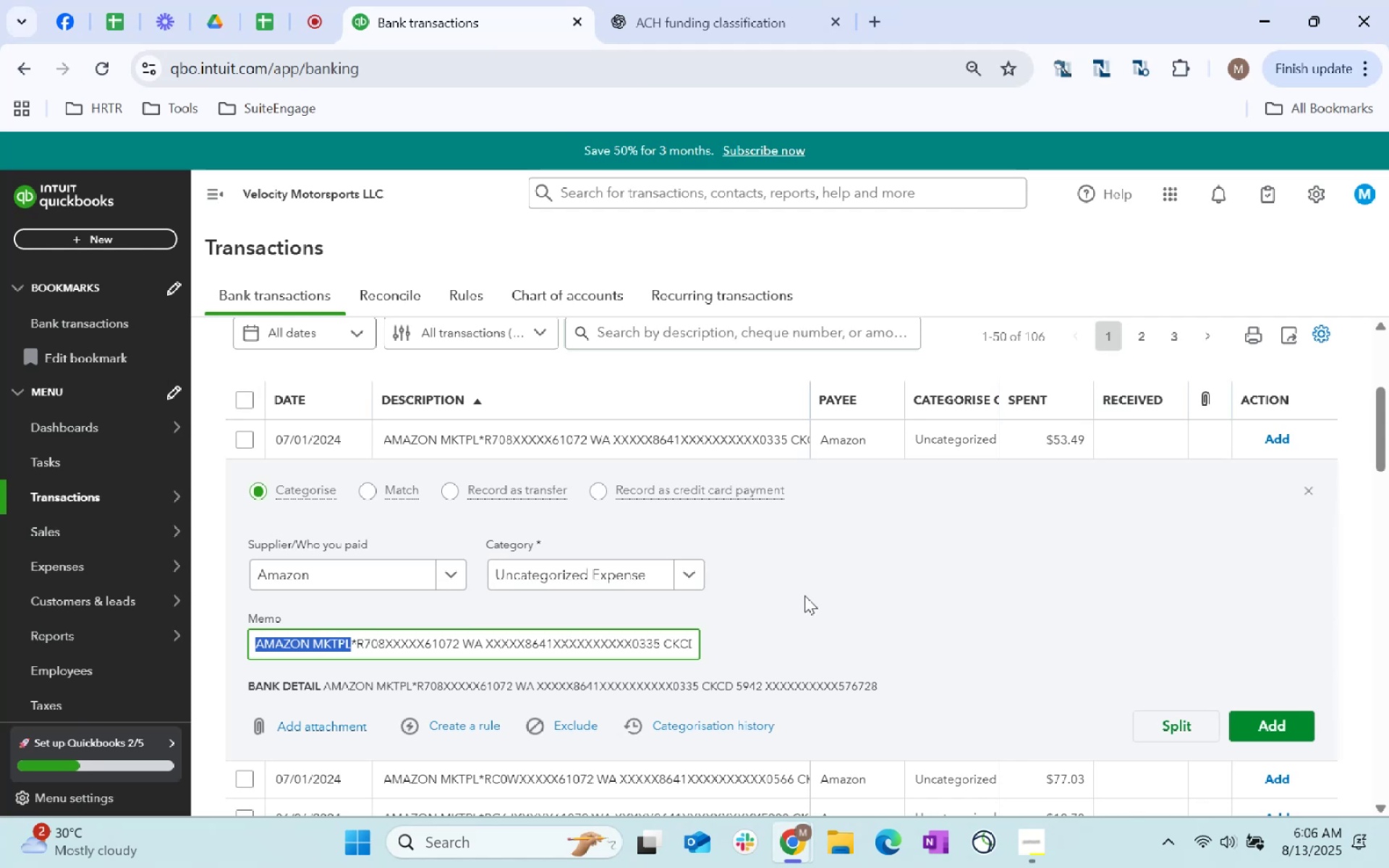 
key(Control+C)
 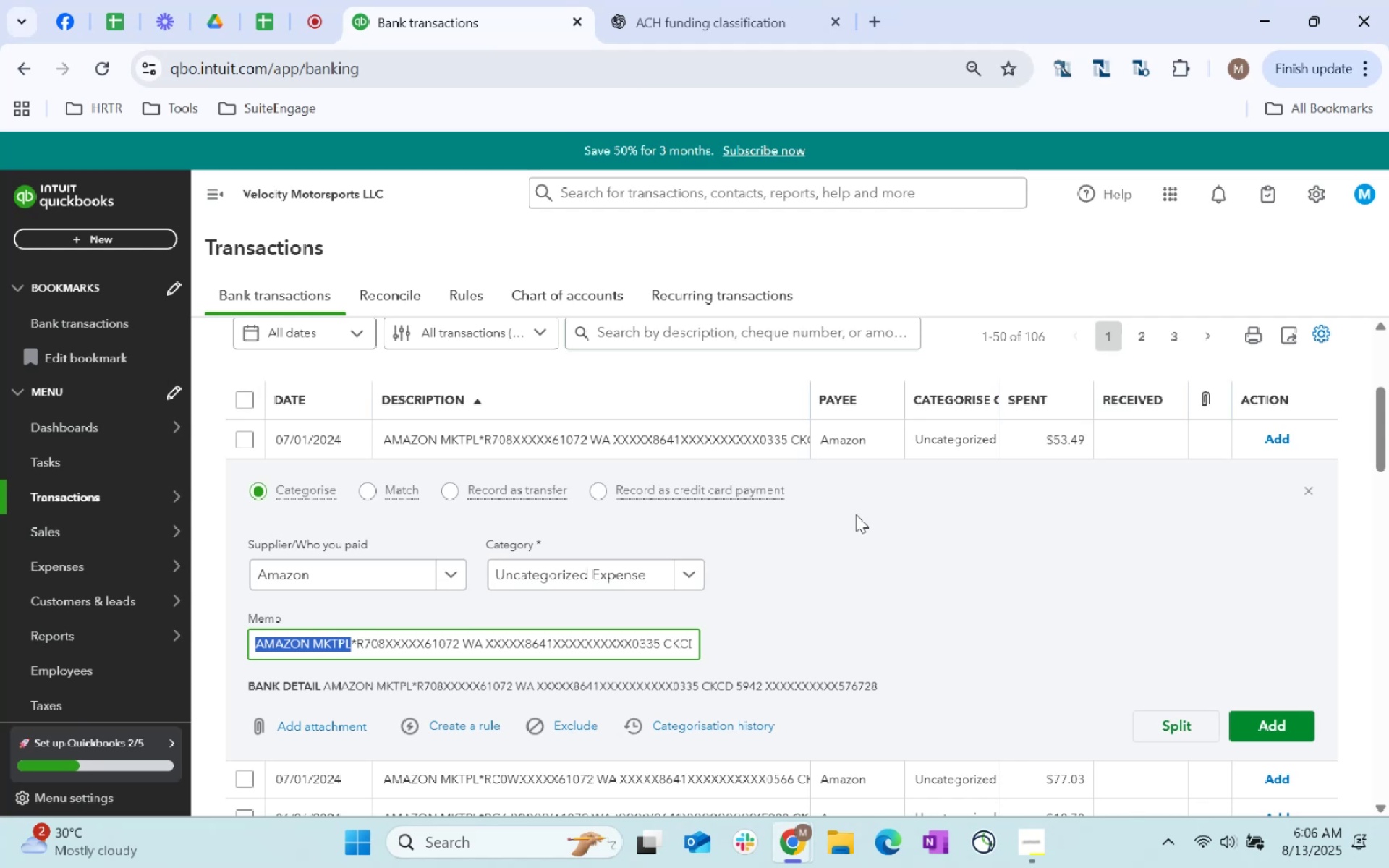 
key(Control+C)
 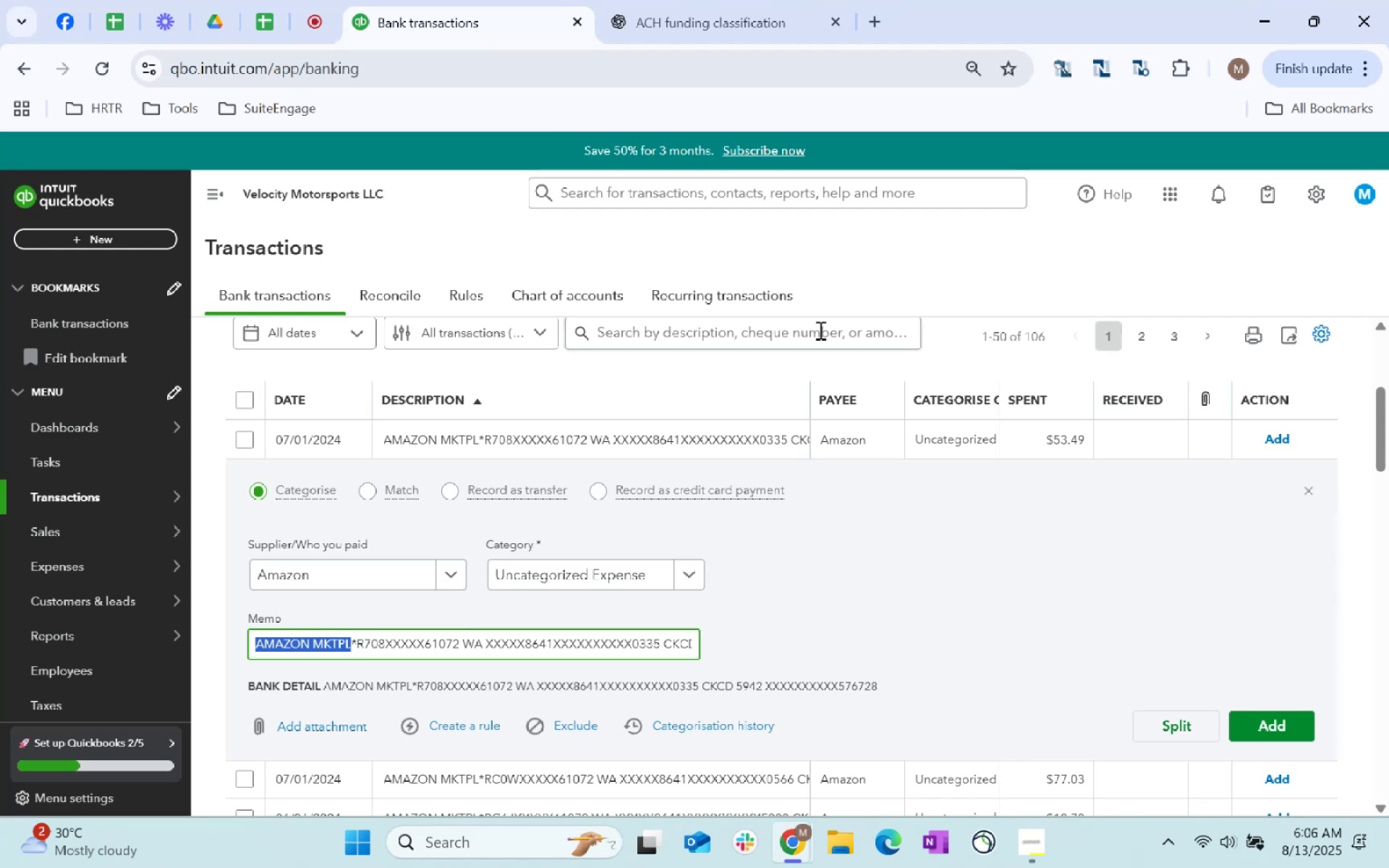 
left_click([819, 328])
 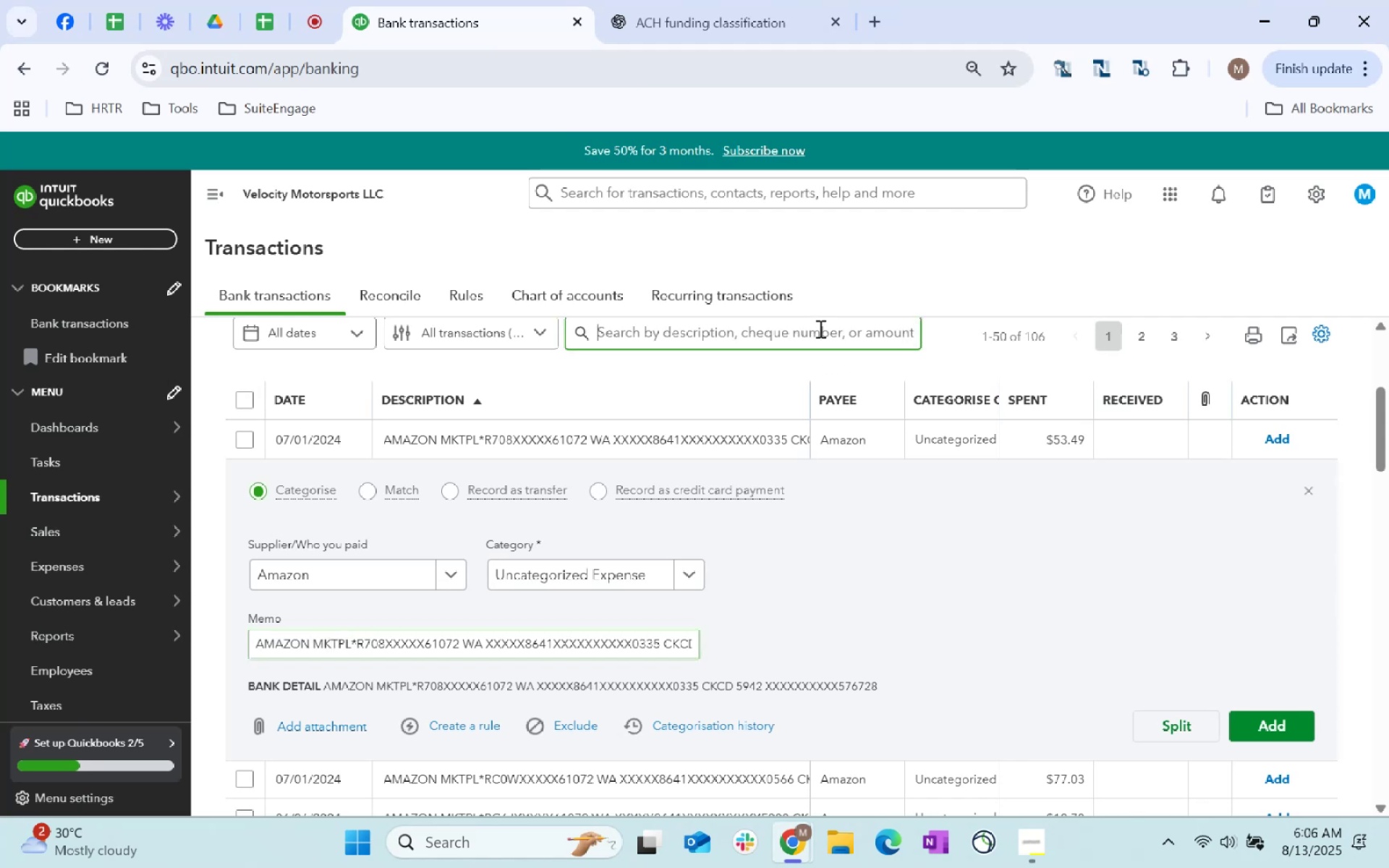 
key(Control+ControlLeft)
 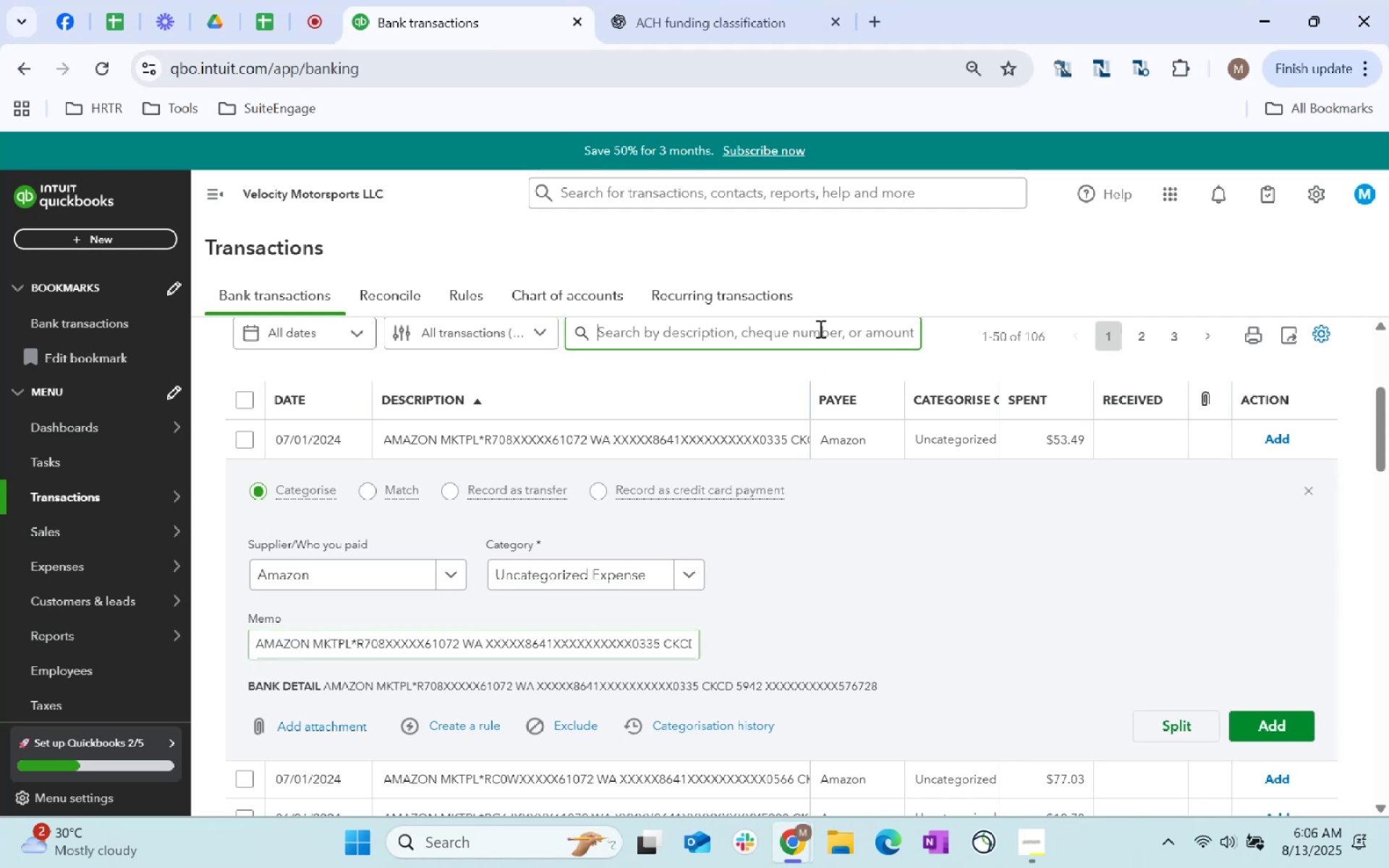 
key(Control+V)
 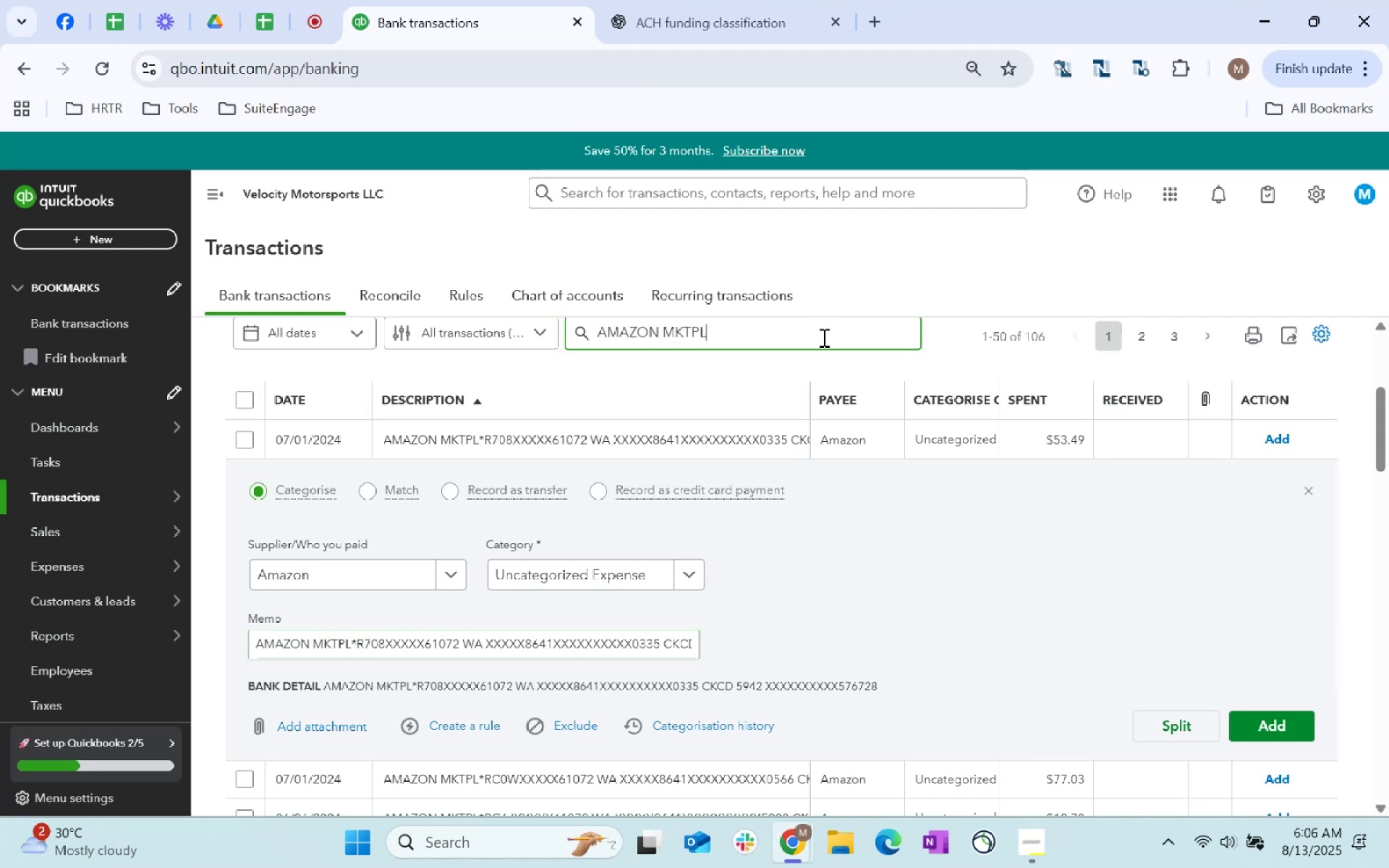 
key(Enter)
 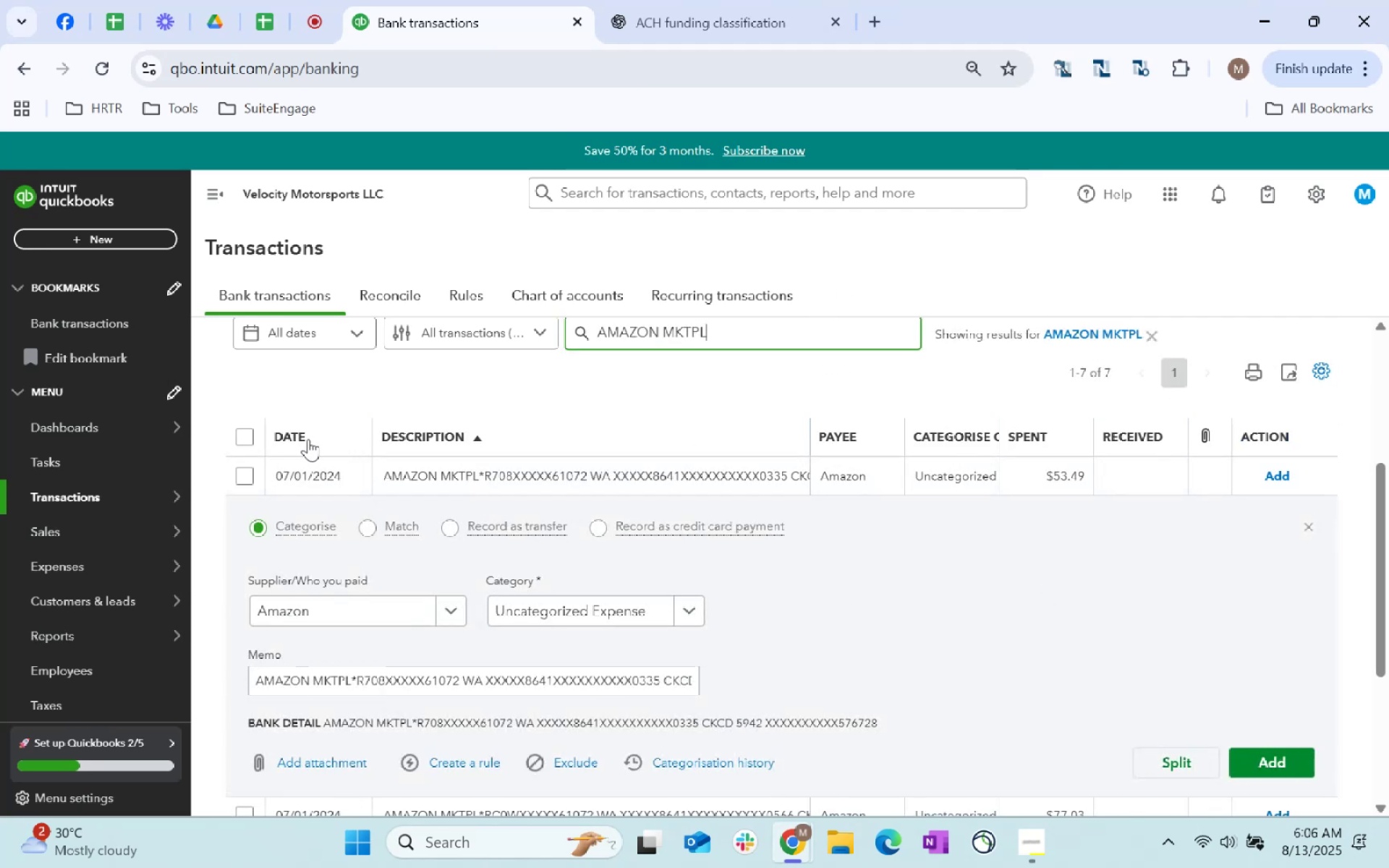 
left_click([243, 434])
 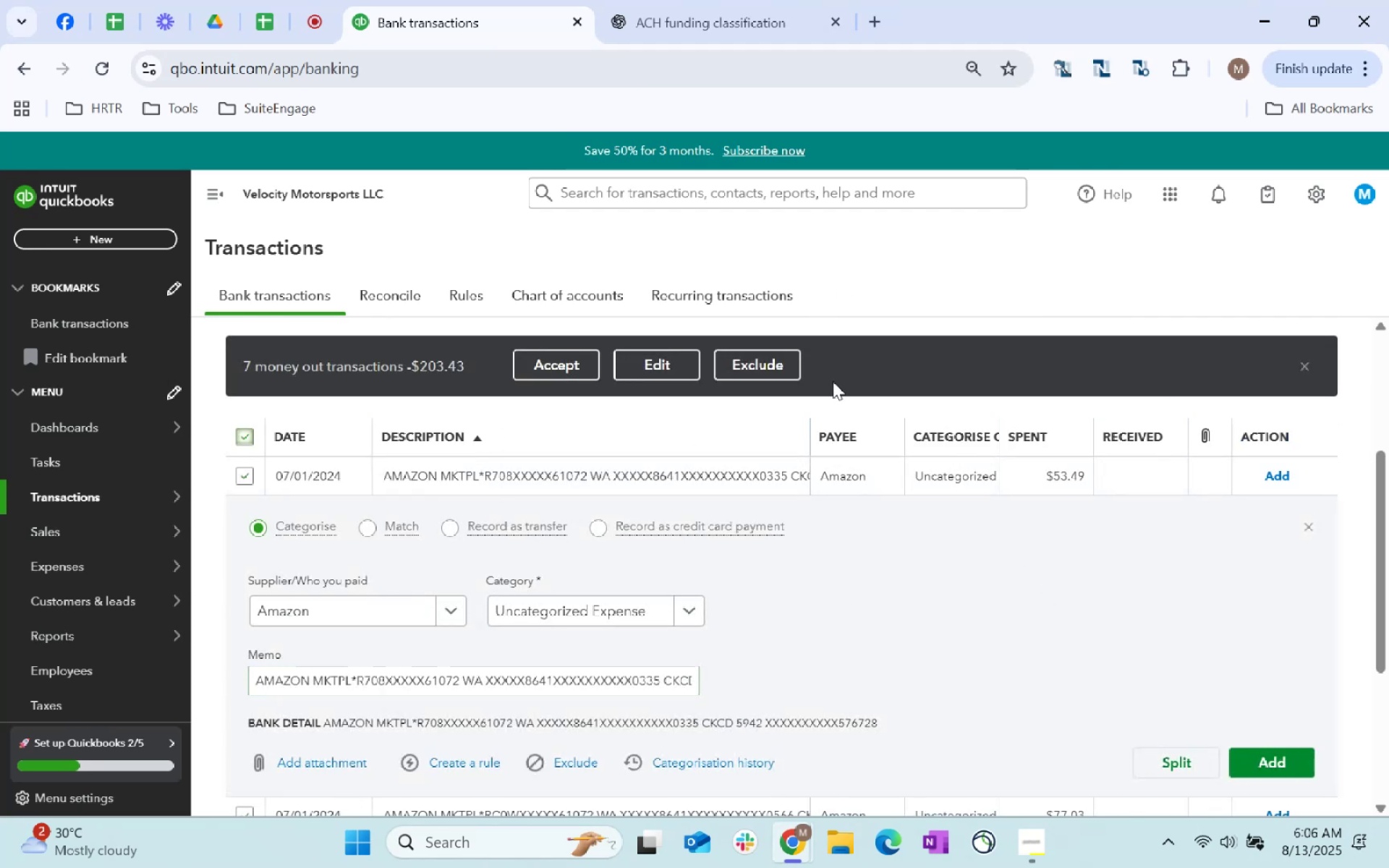 
left_click([659, 352])
 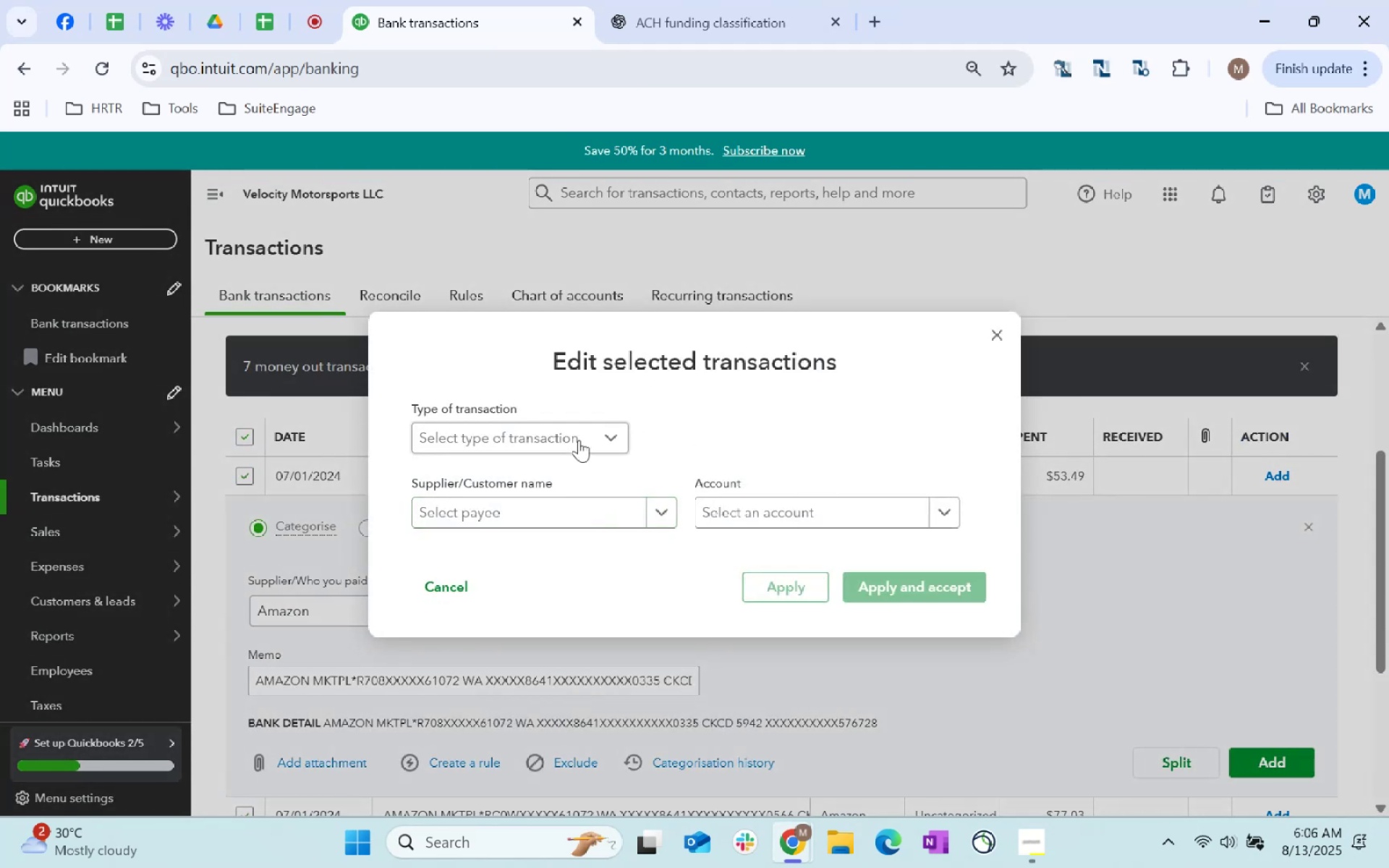 
double_click([564, 471])
 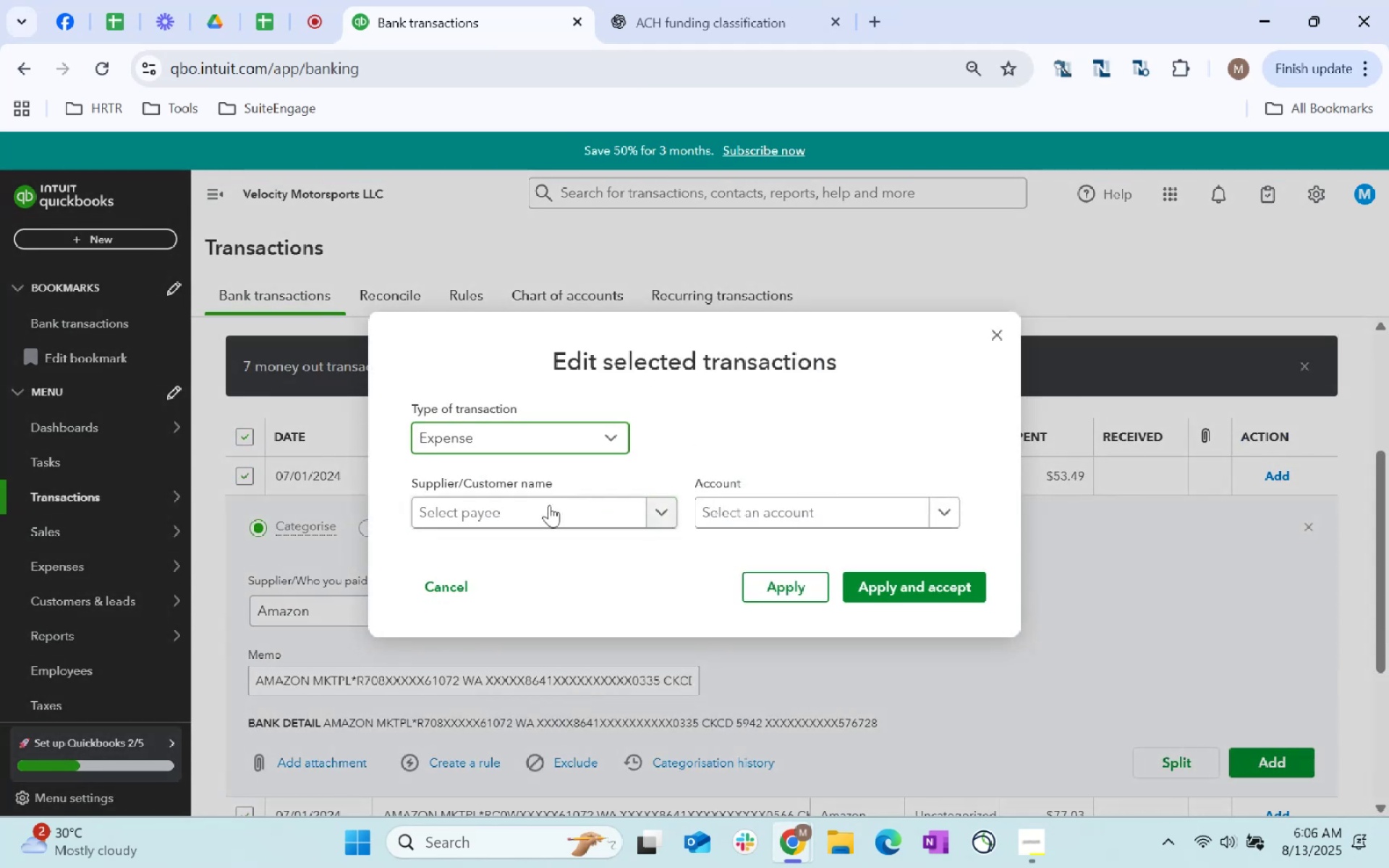 
triple_click([549, 506])
 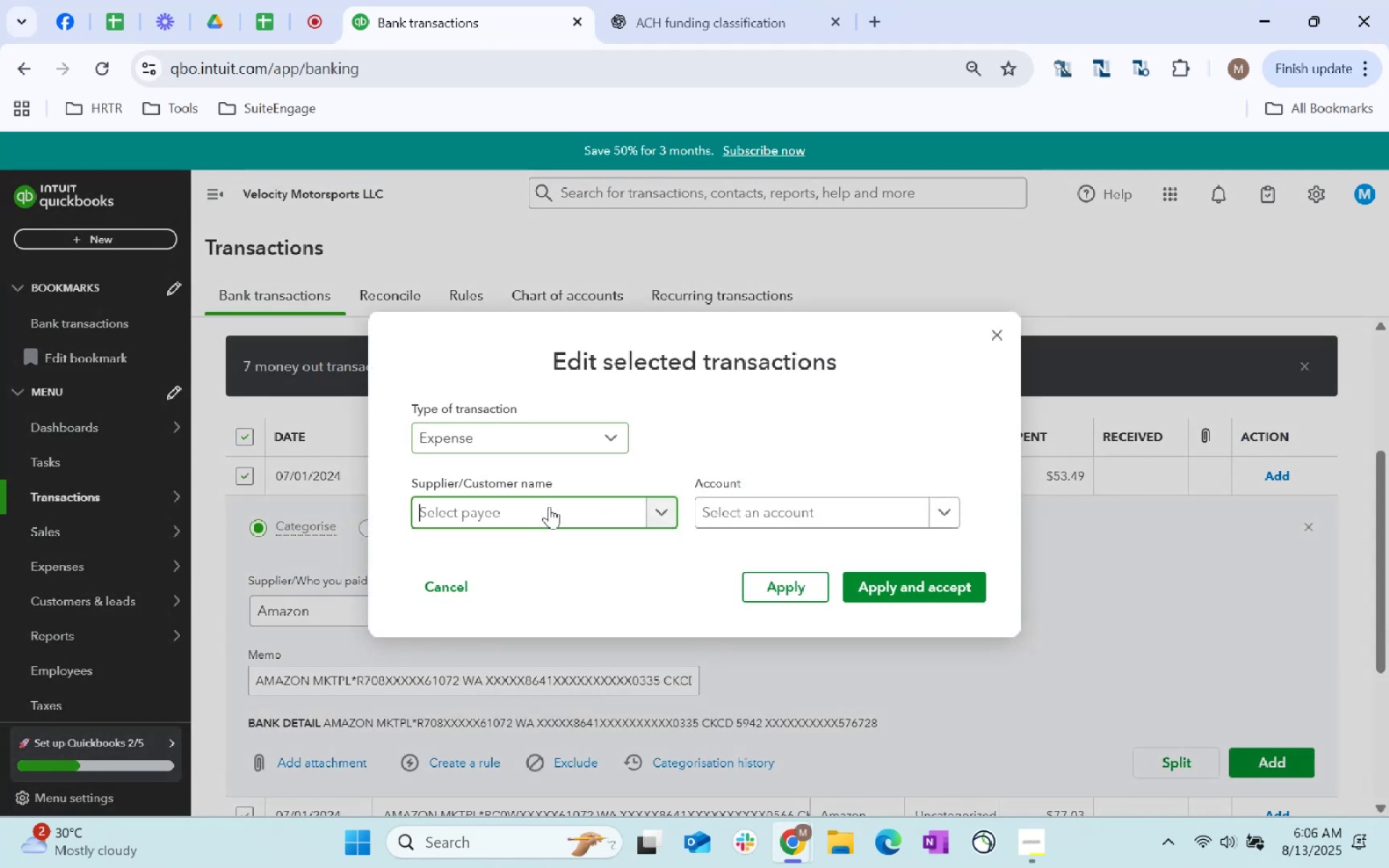 
type(Amazon)
key(Tab)
 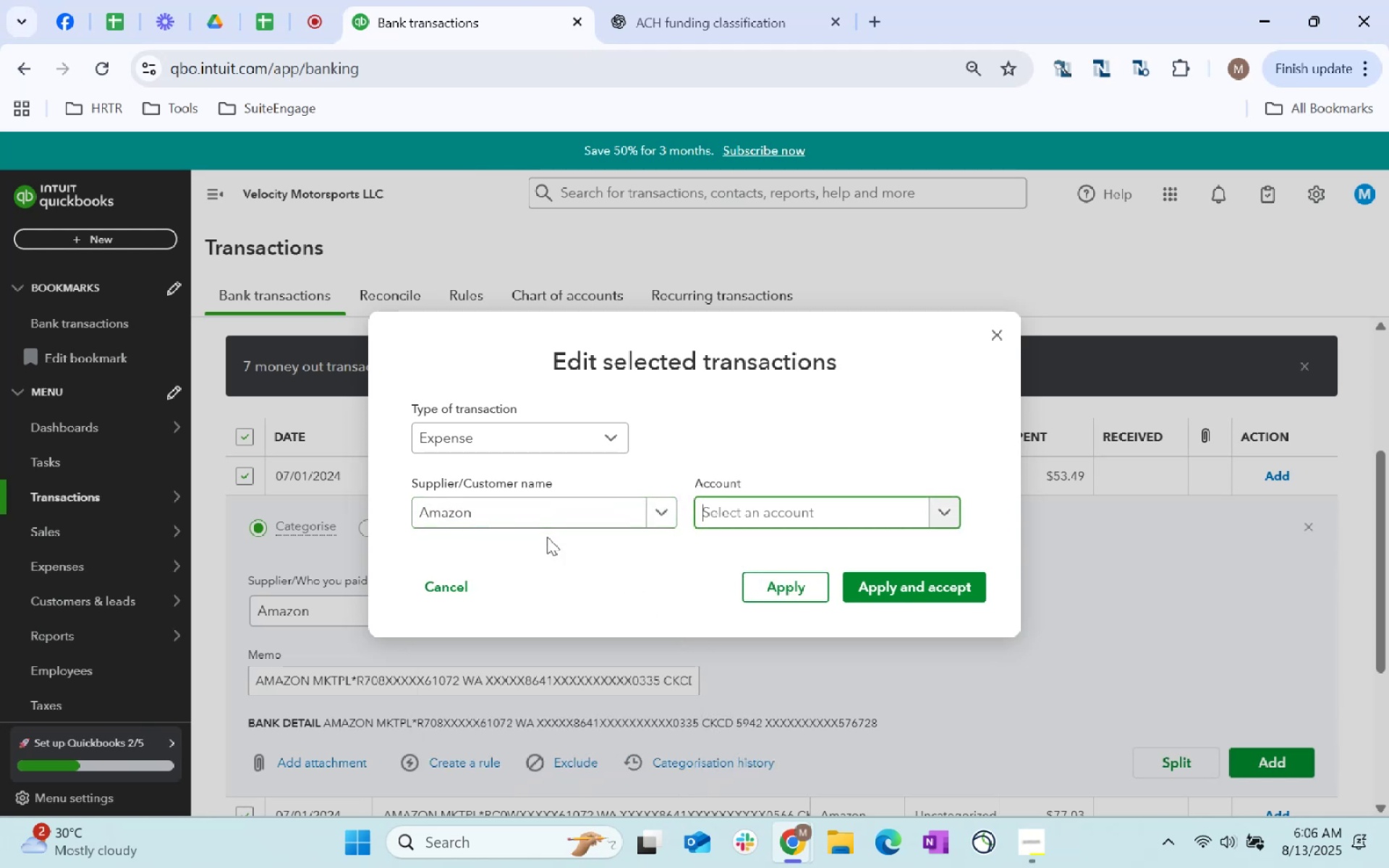 
left_click([591, 506])
 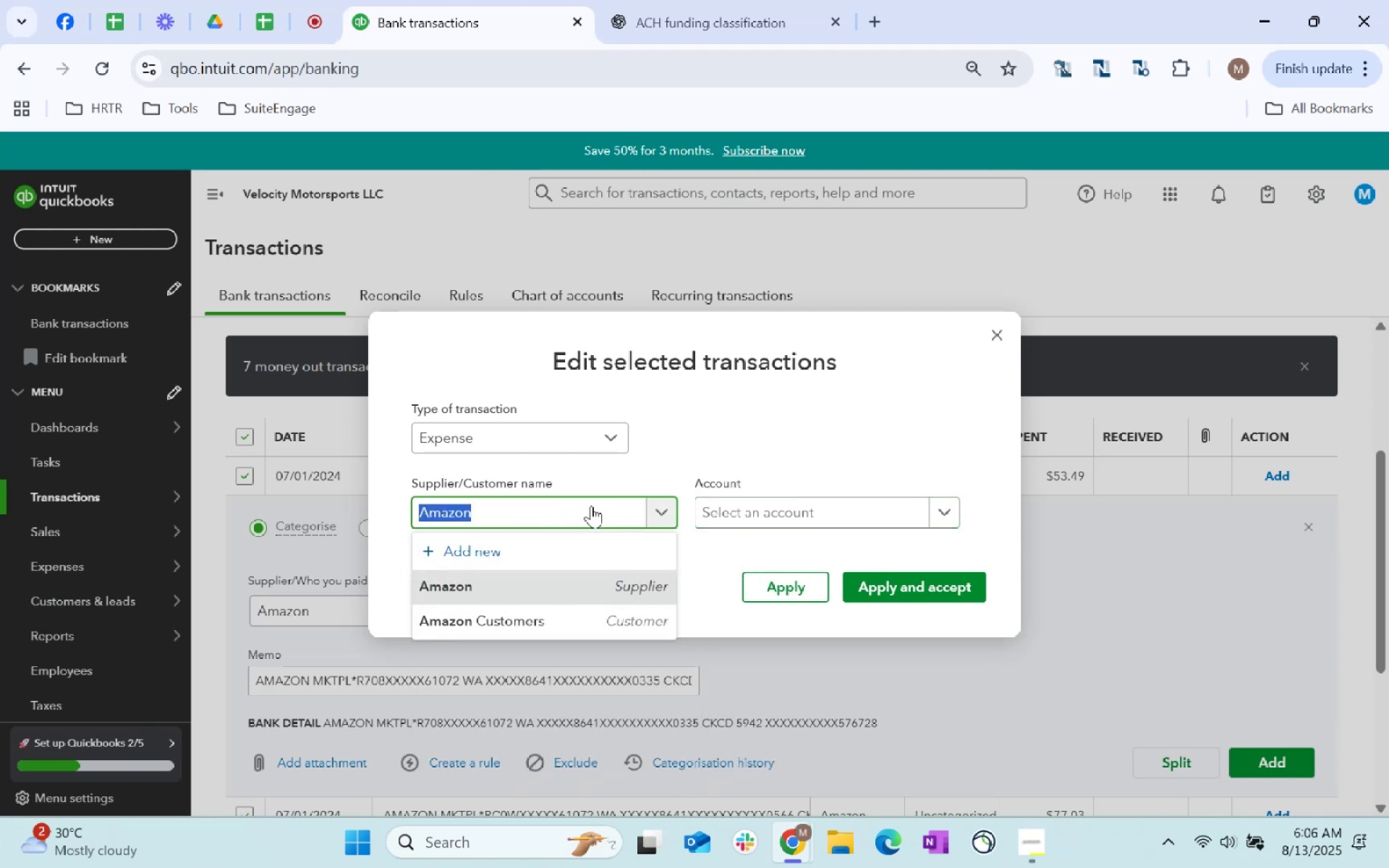 
key(Tab)
type(Supplies)
key(Tab)
 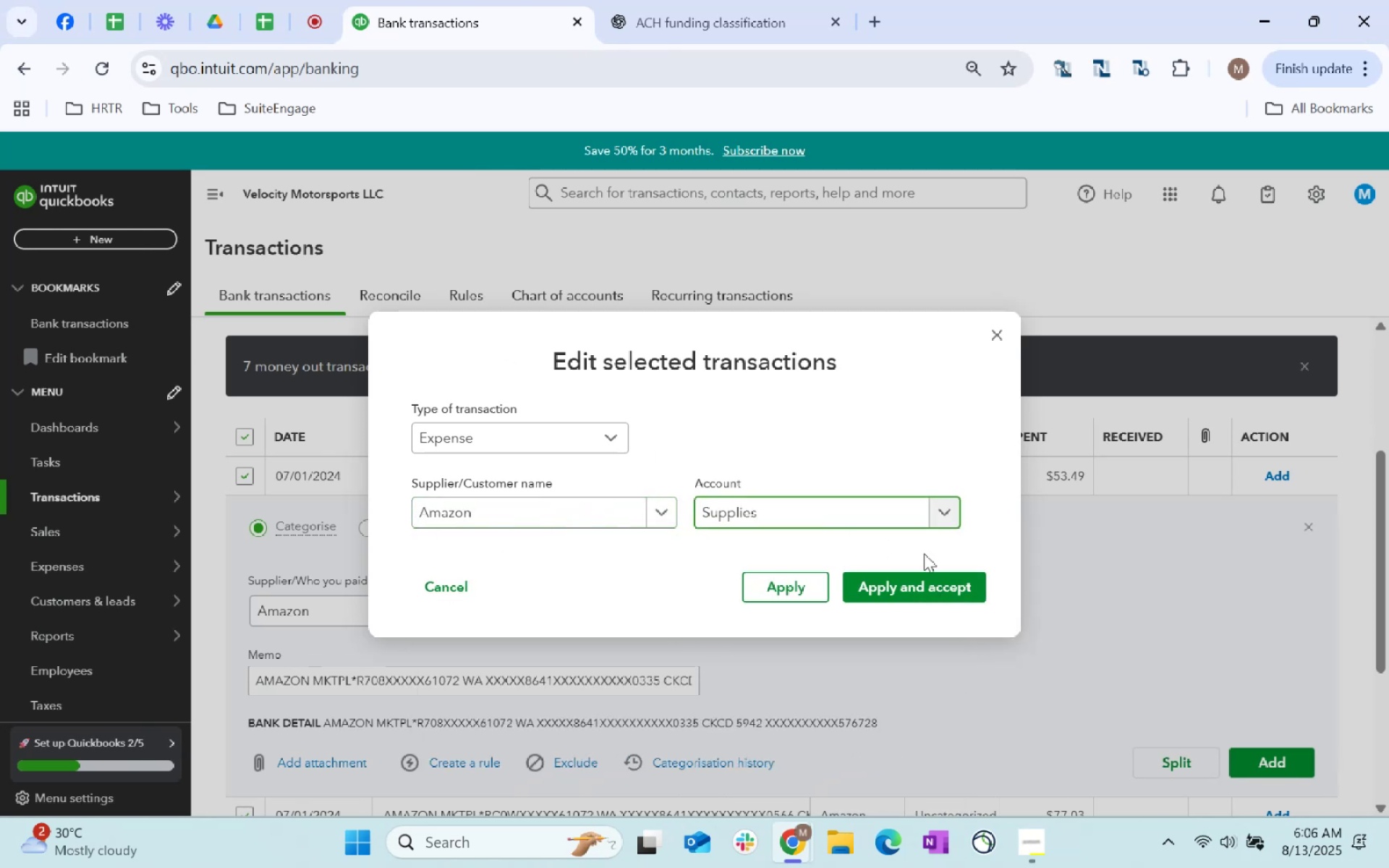 
left_click([919, 593])
 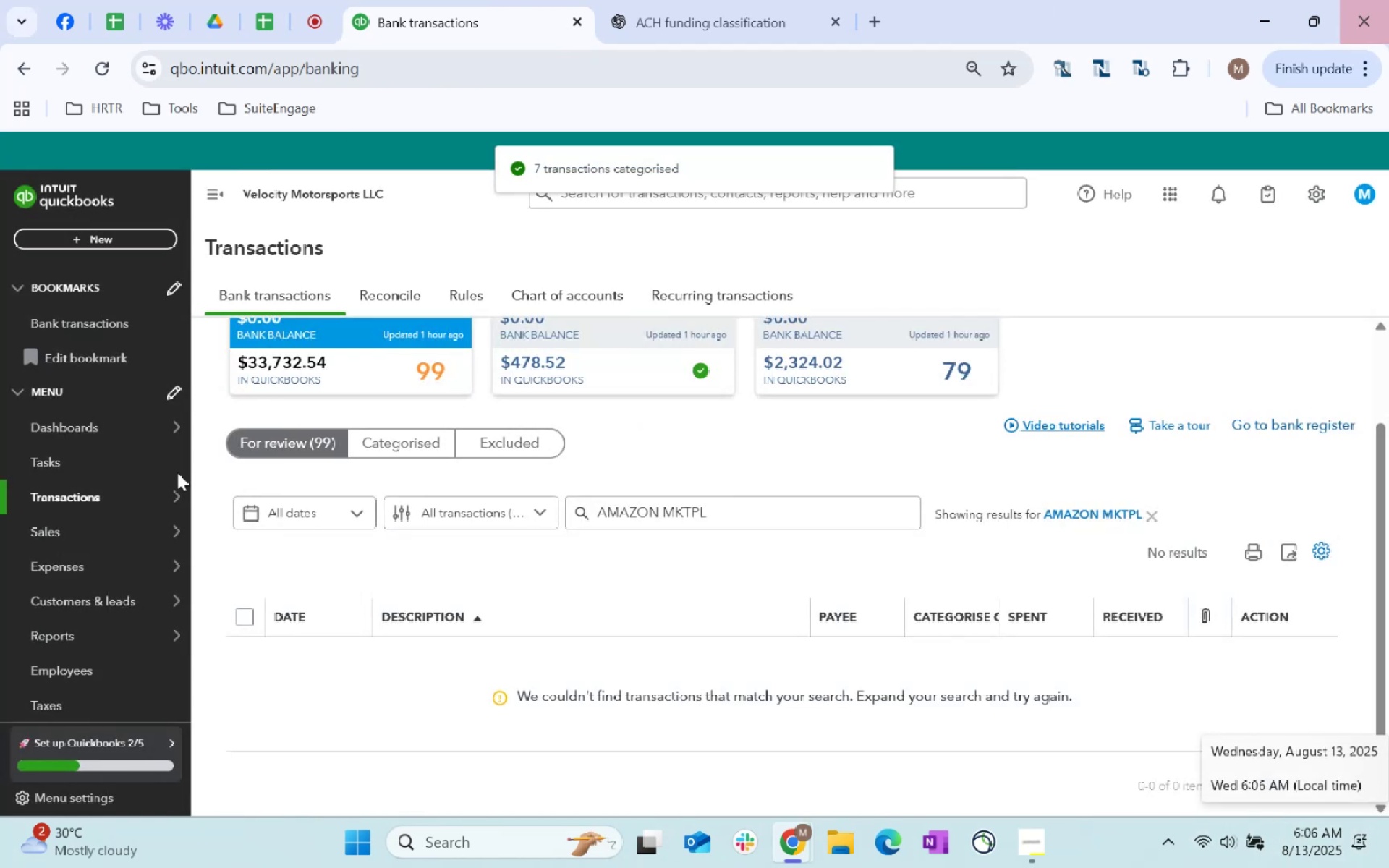 
left_click([1152, 514])
 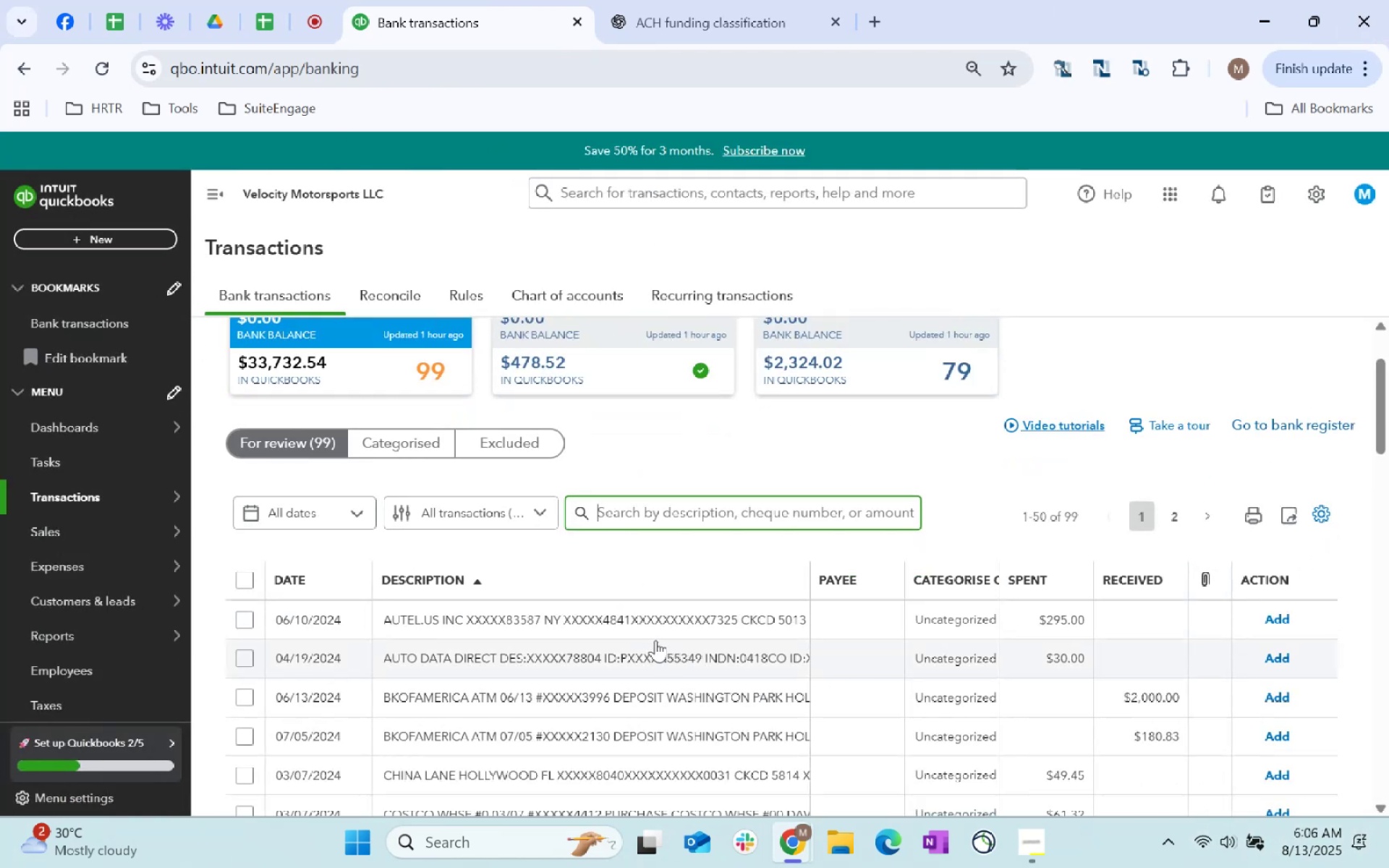 
type(AUTEL>US)
 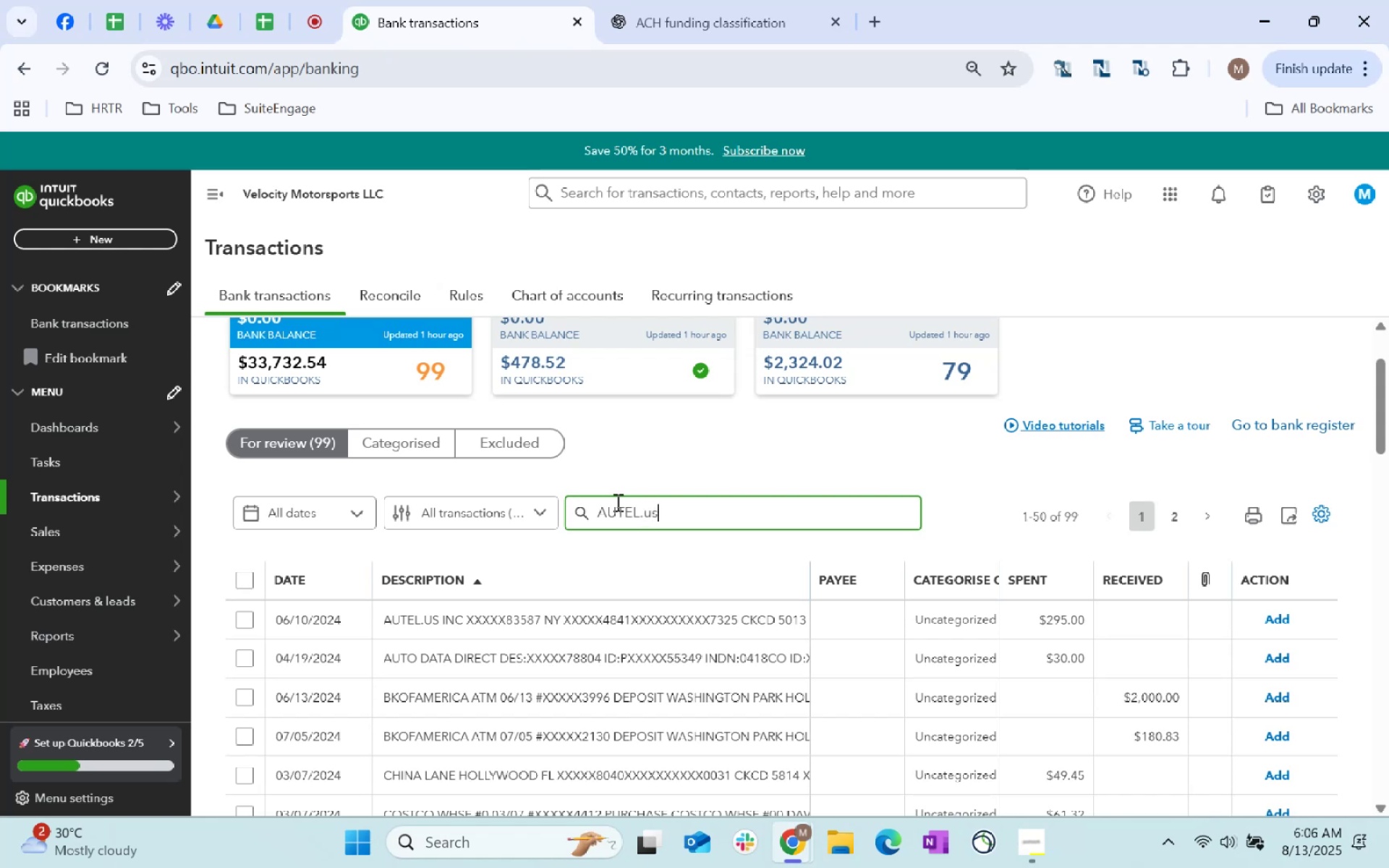 
key(Shift+Enter)
 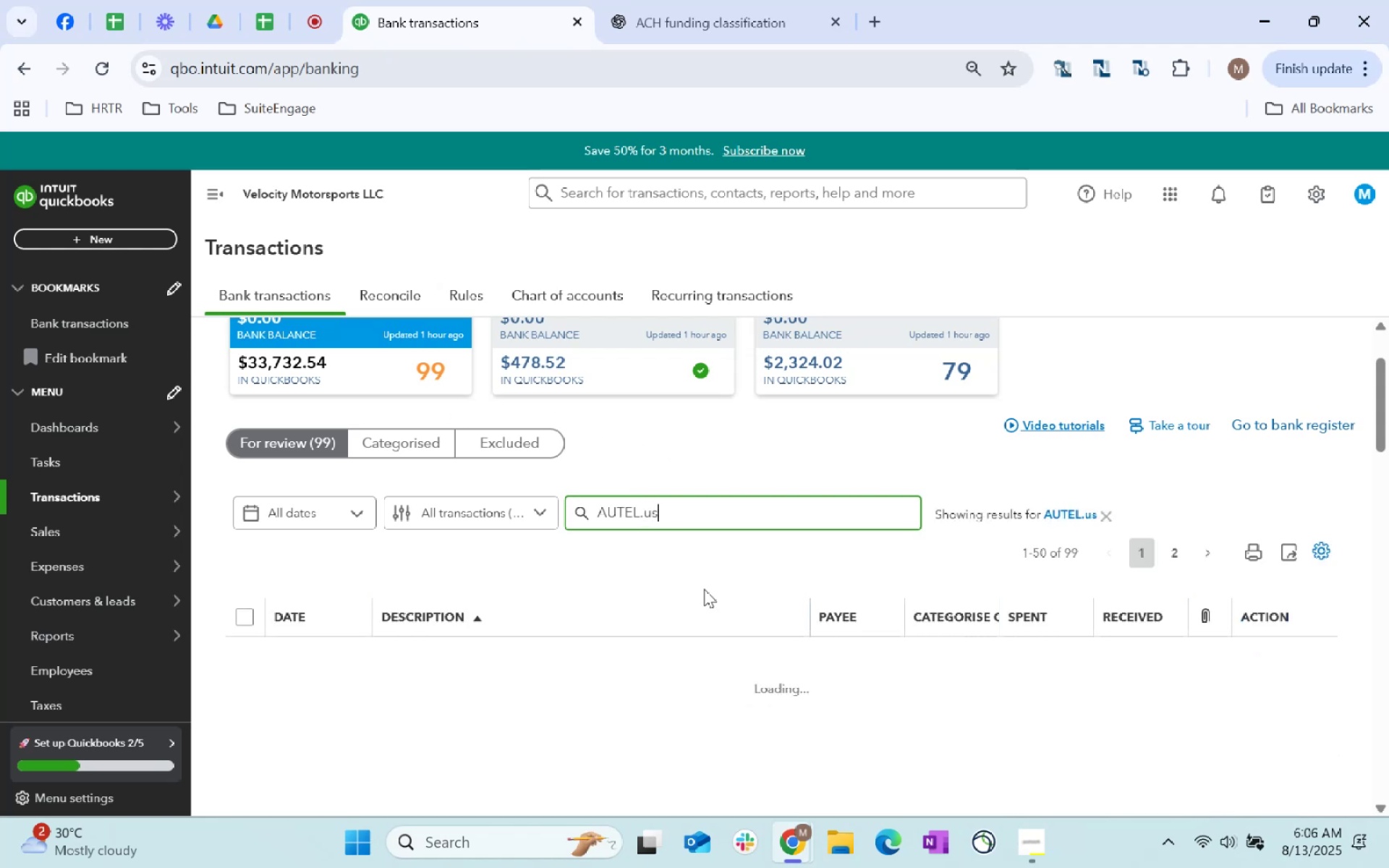 
left_click_drag(start_coordinate=[684, 510], to_coordinate=[192, 546])
 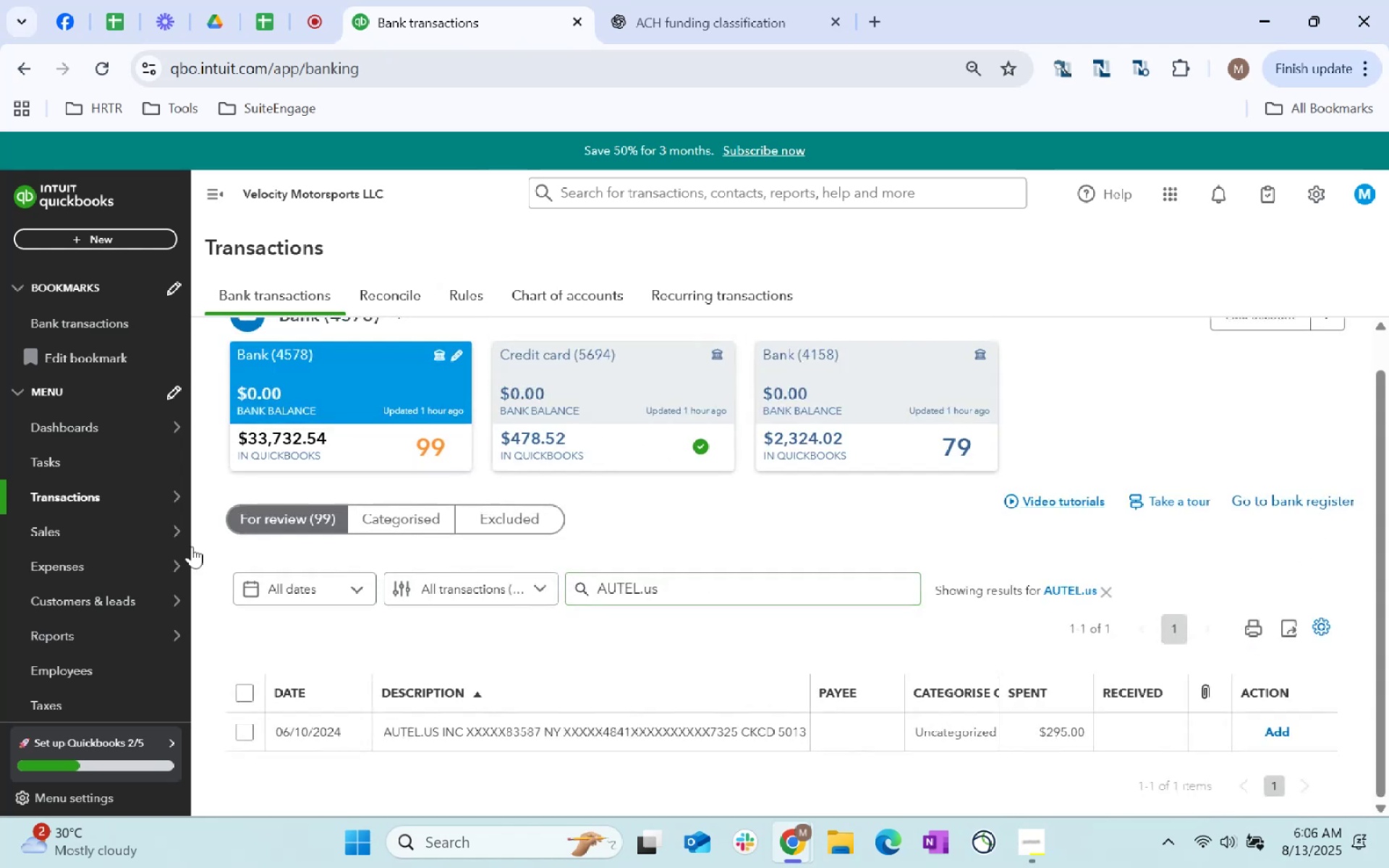 
hold_key(key=ControlLeft, duration=0.4)
 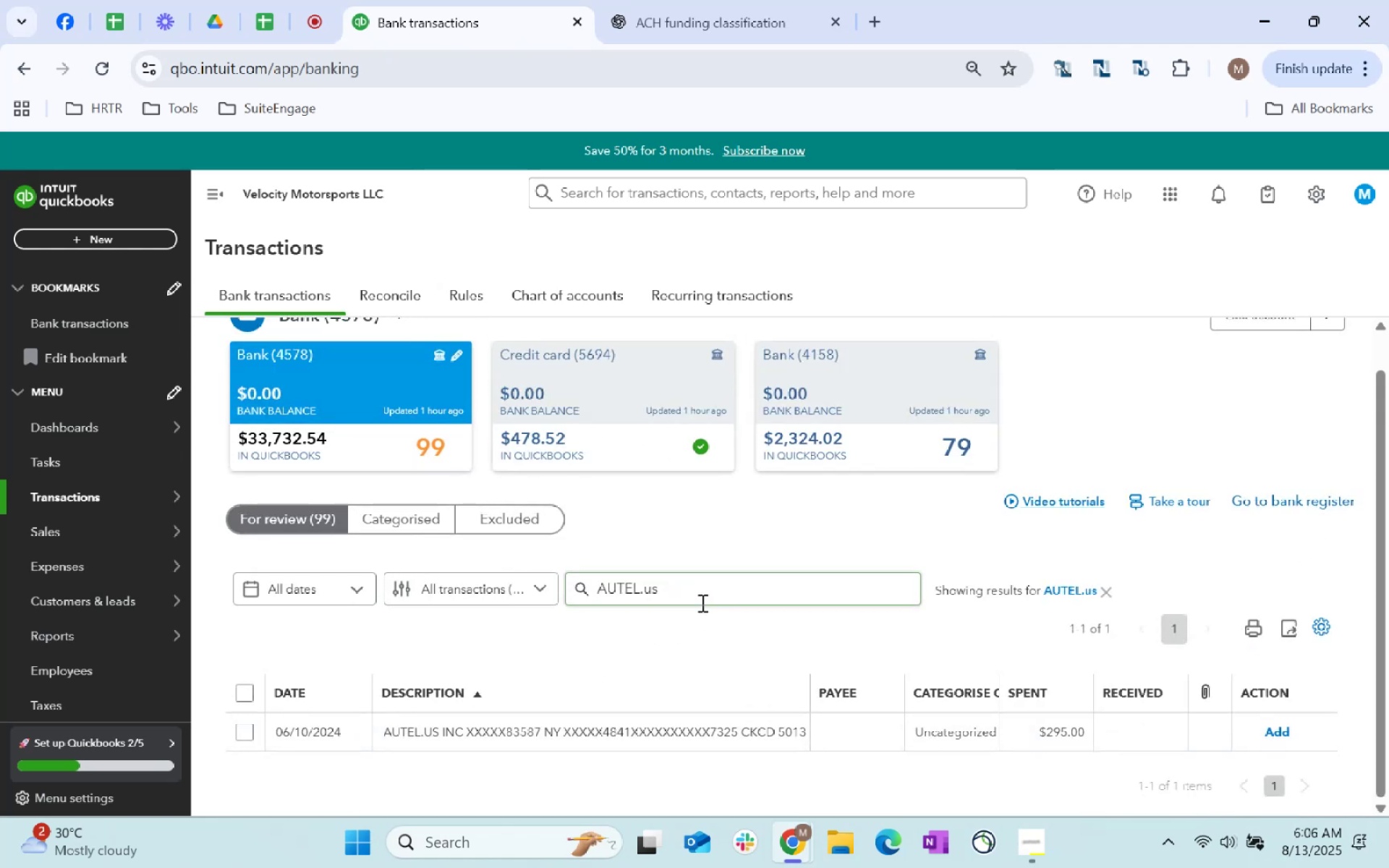 
double_click([701, 595])
 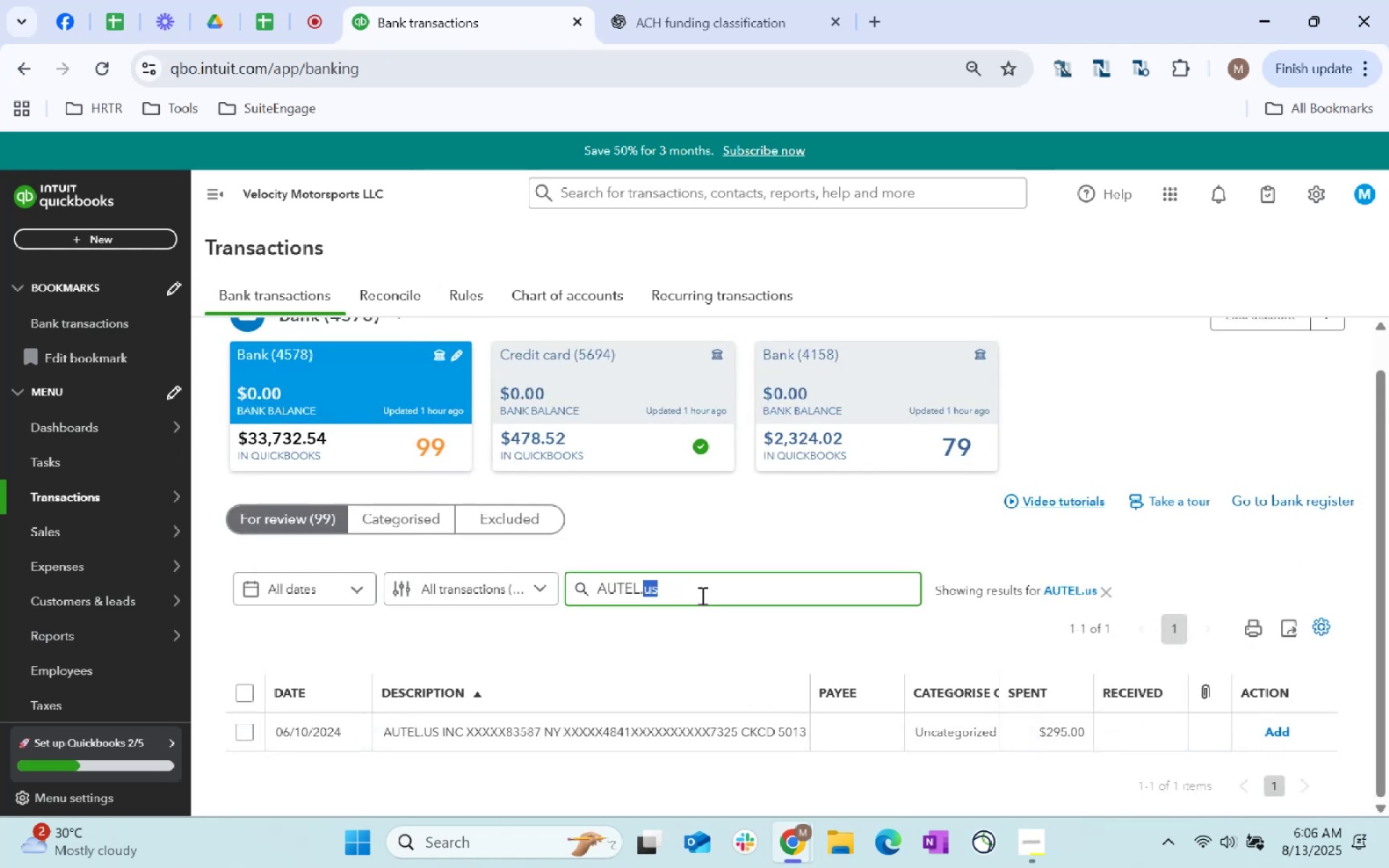 
double_click([701, 595])
 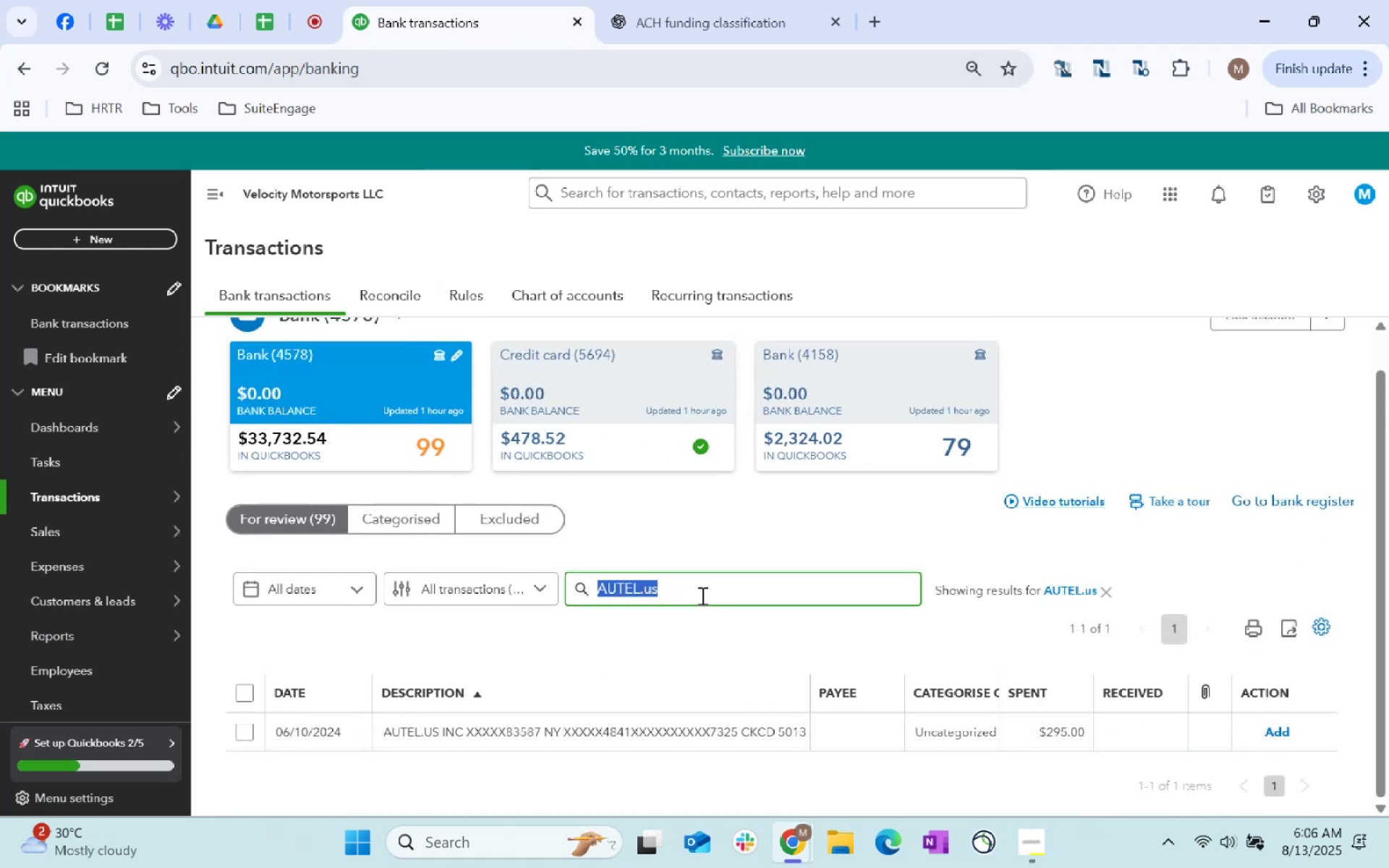 
triple_click([701, 595])
 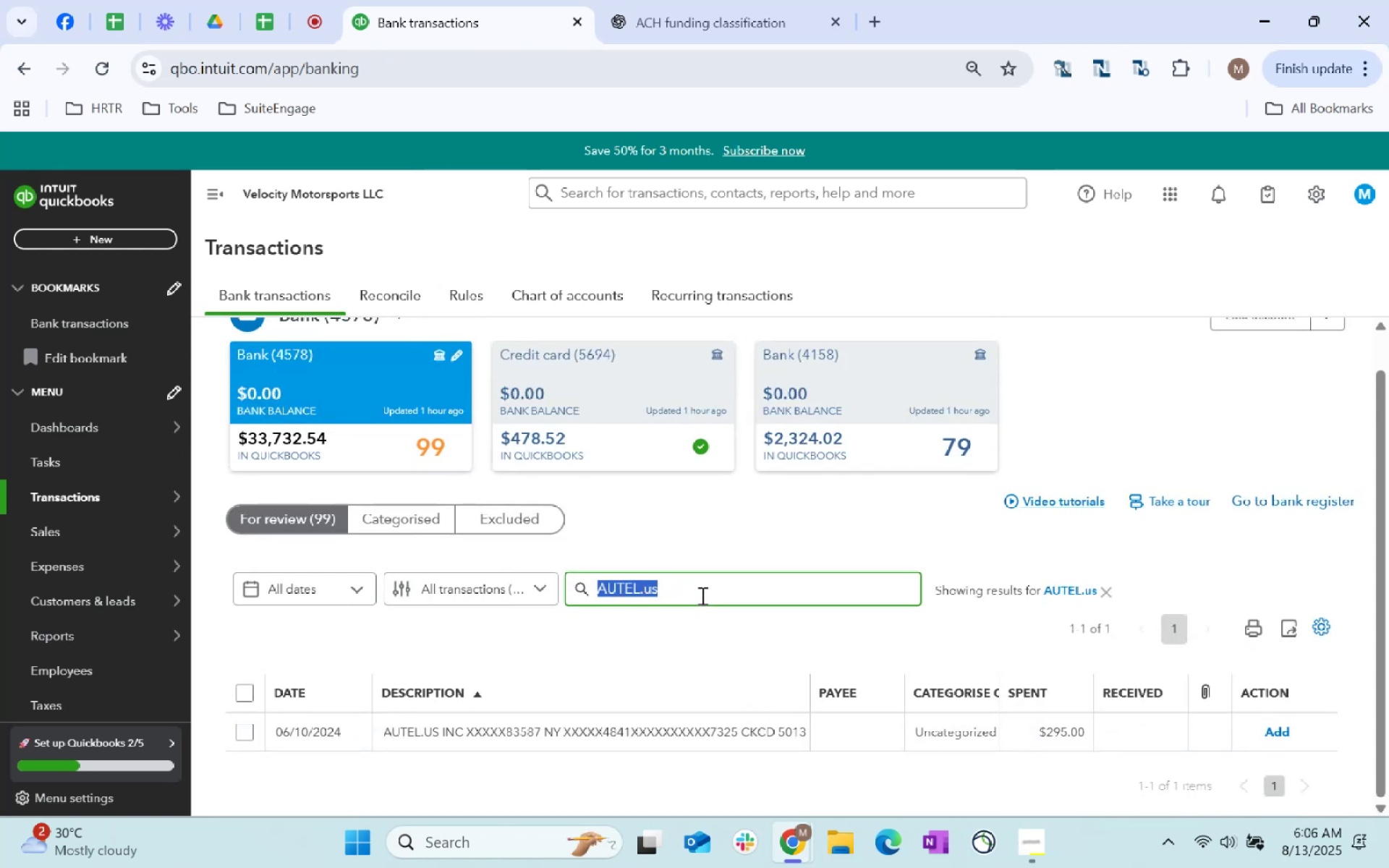 
key(Control+C)
 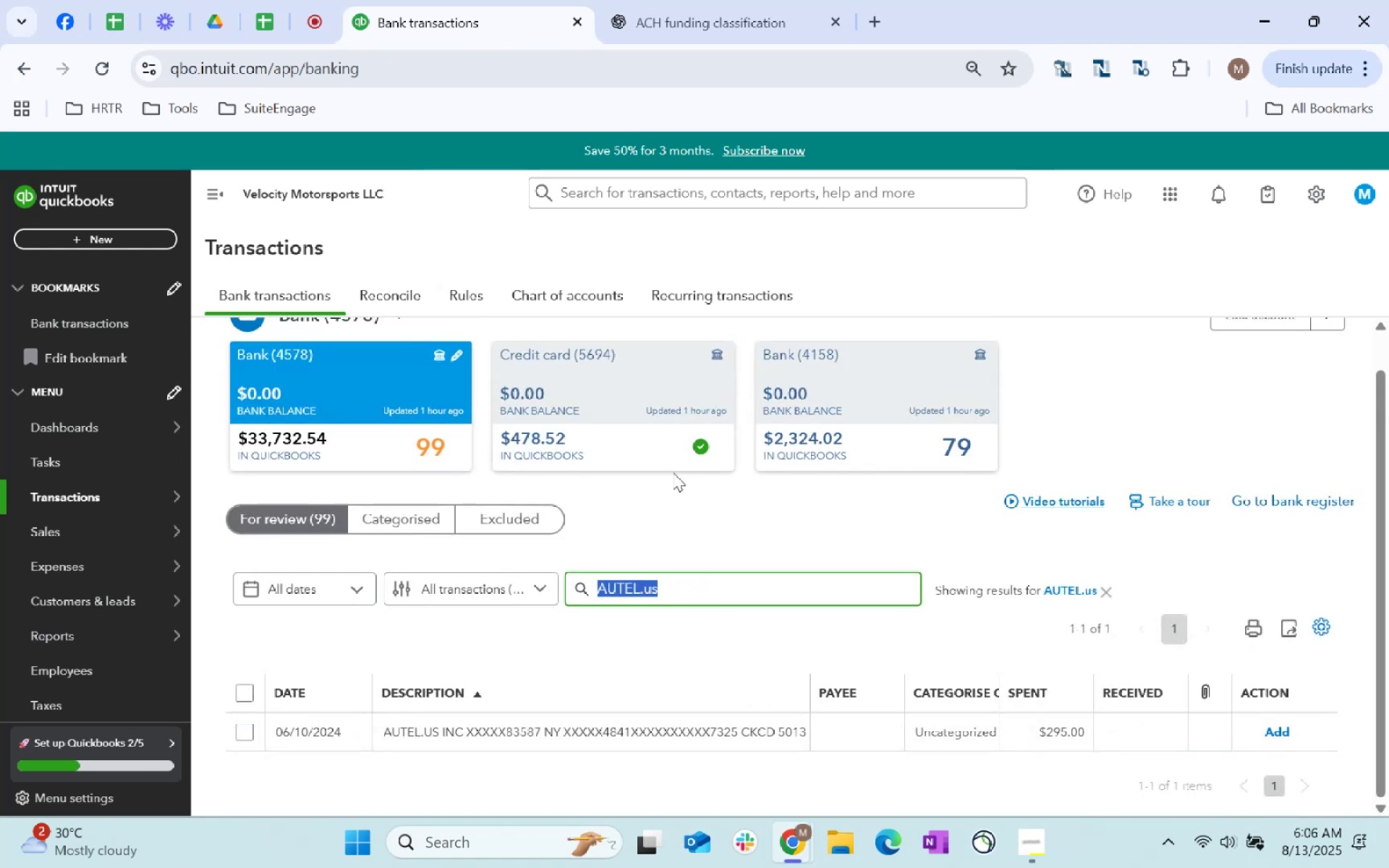 
key(Control+C)
 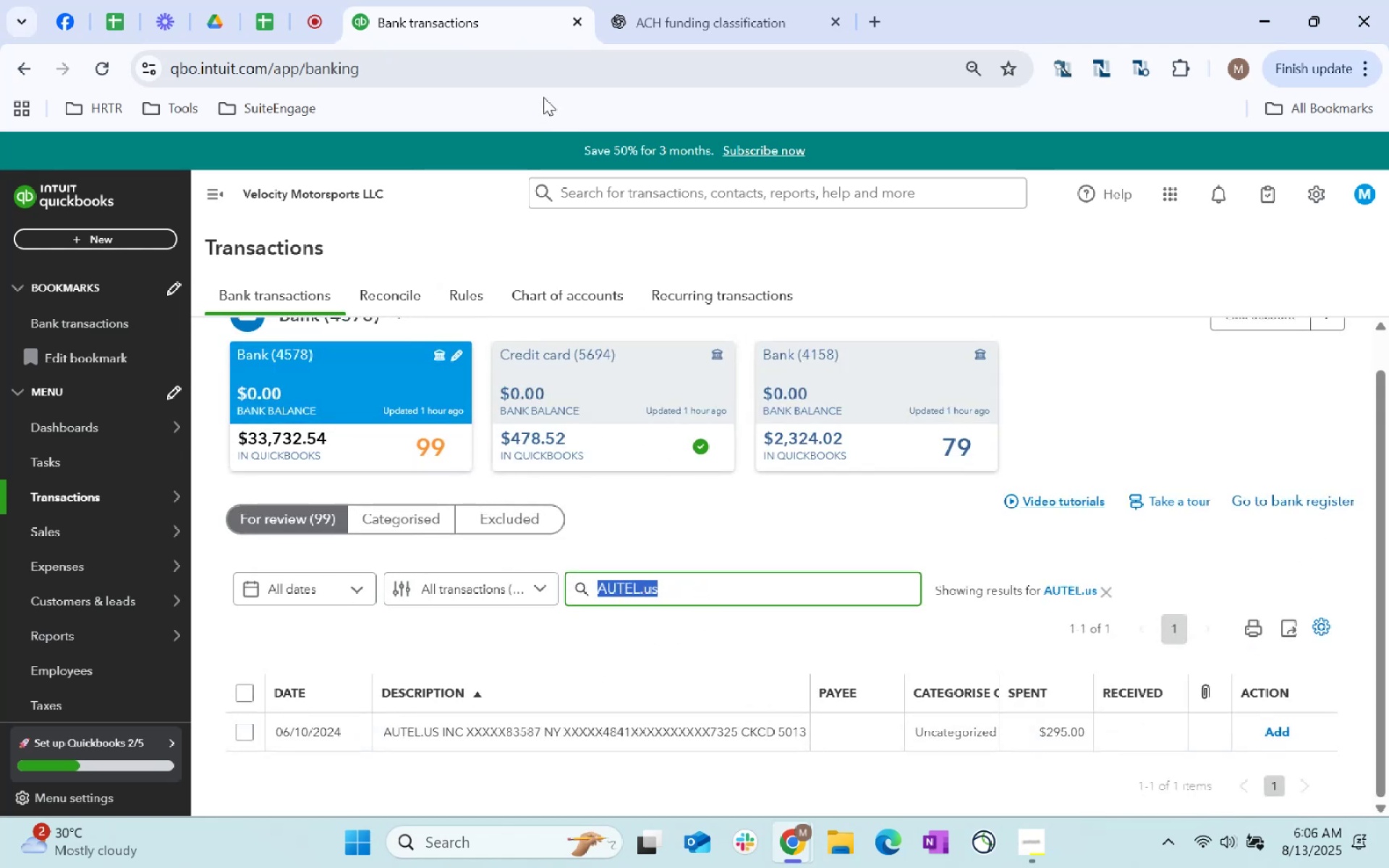 
key(Control+C)
 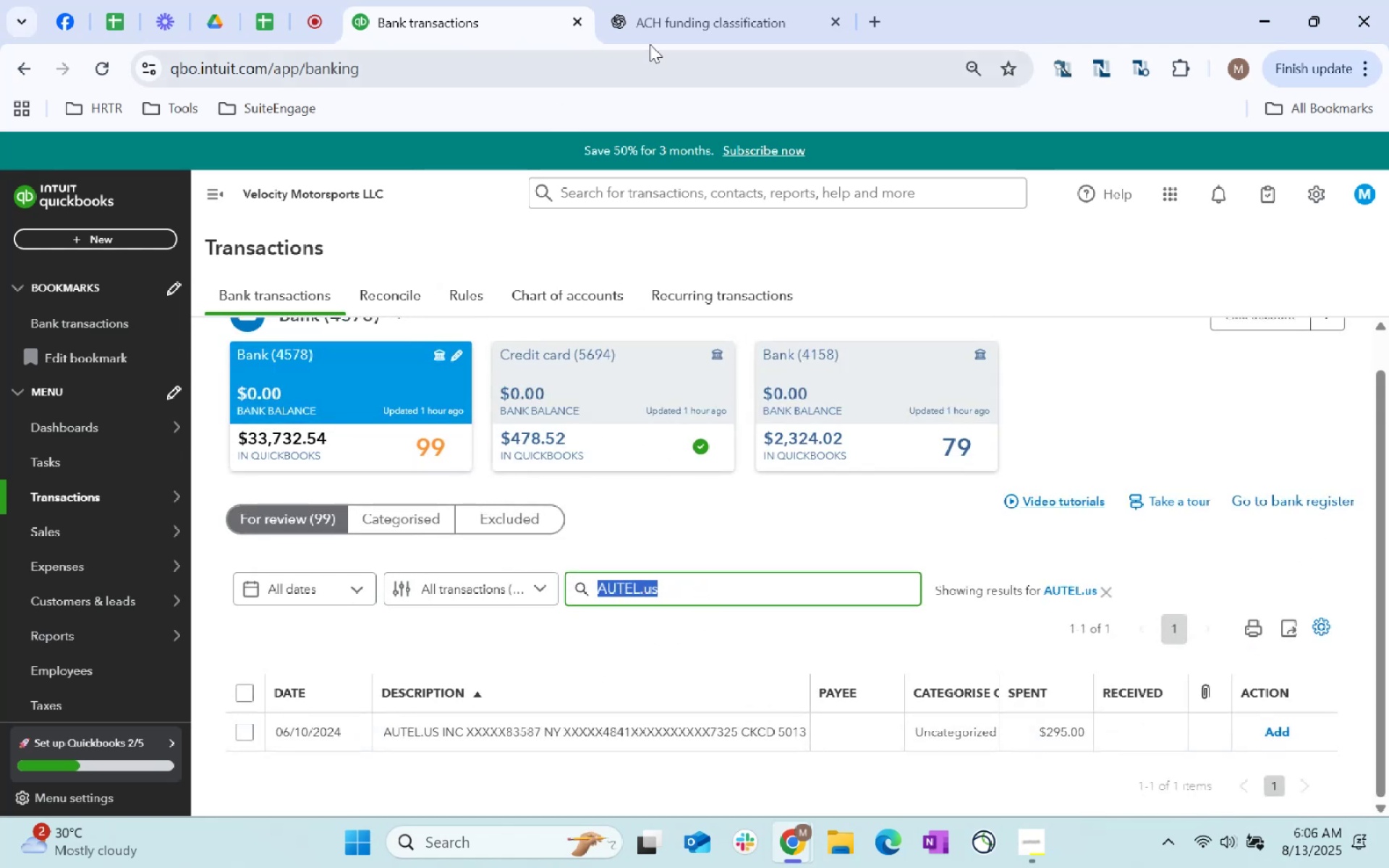 
left_click_drag(start_coordinate=[690, 6], to_coordinate=[694, 3])
 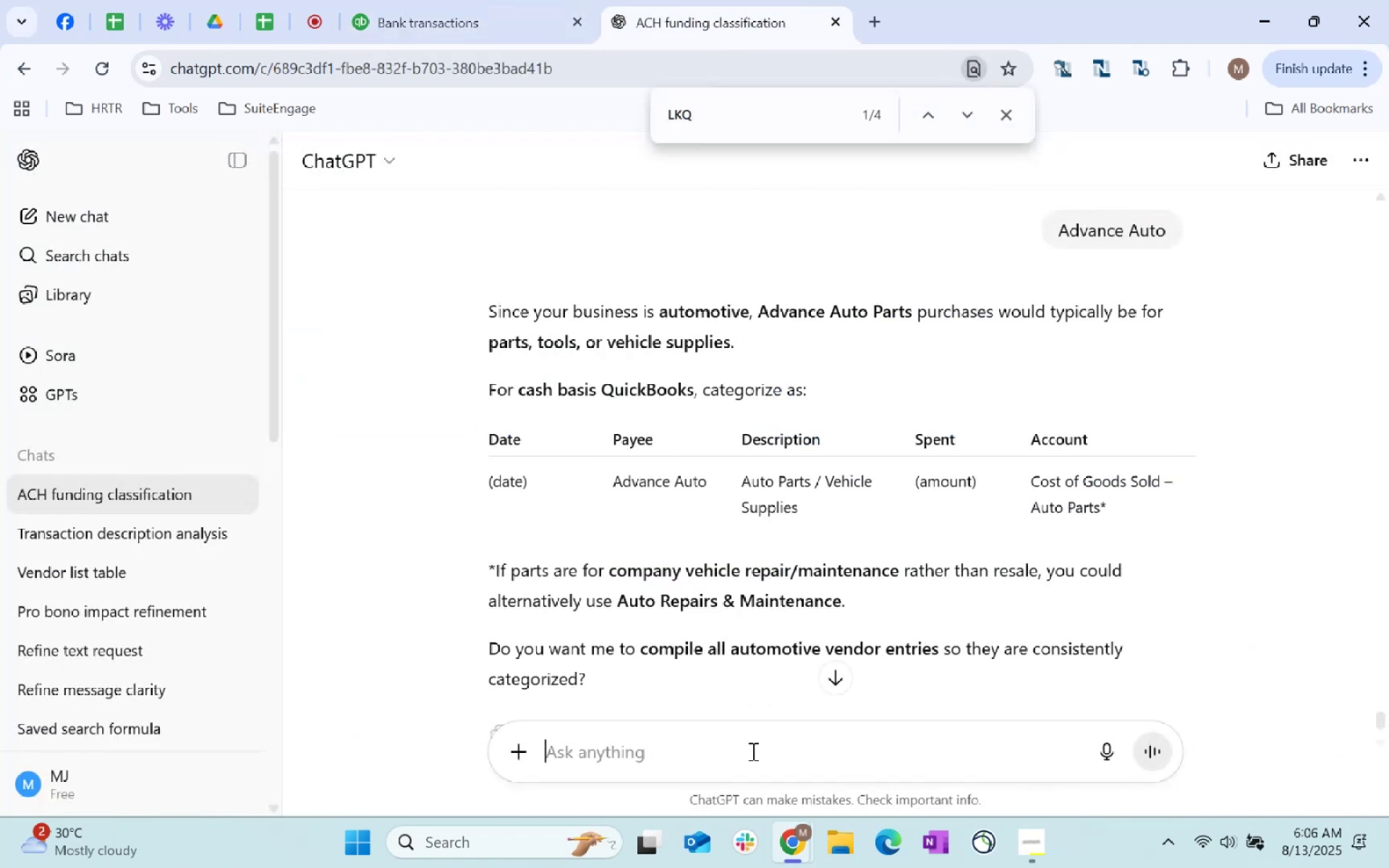 
left_click([748, 751])
 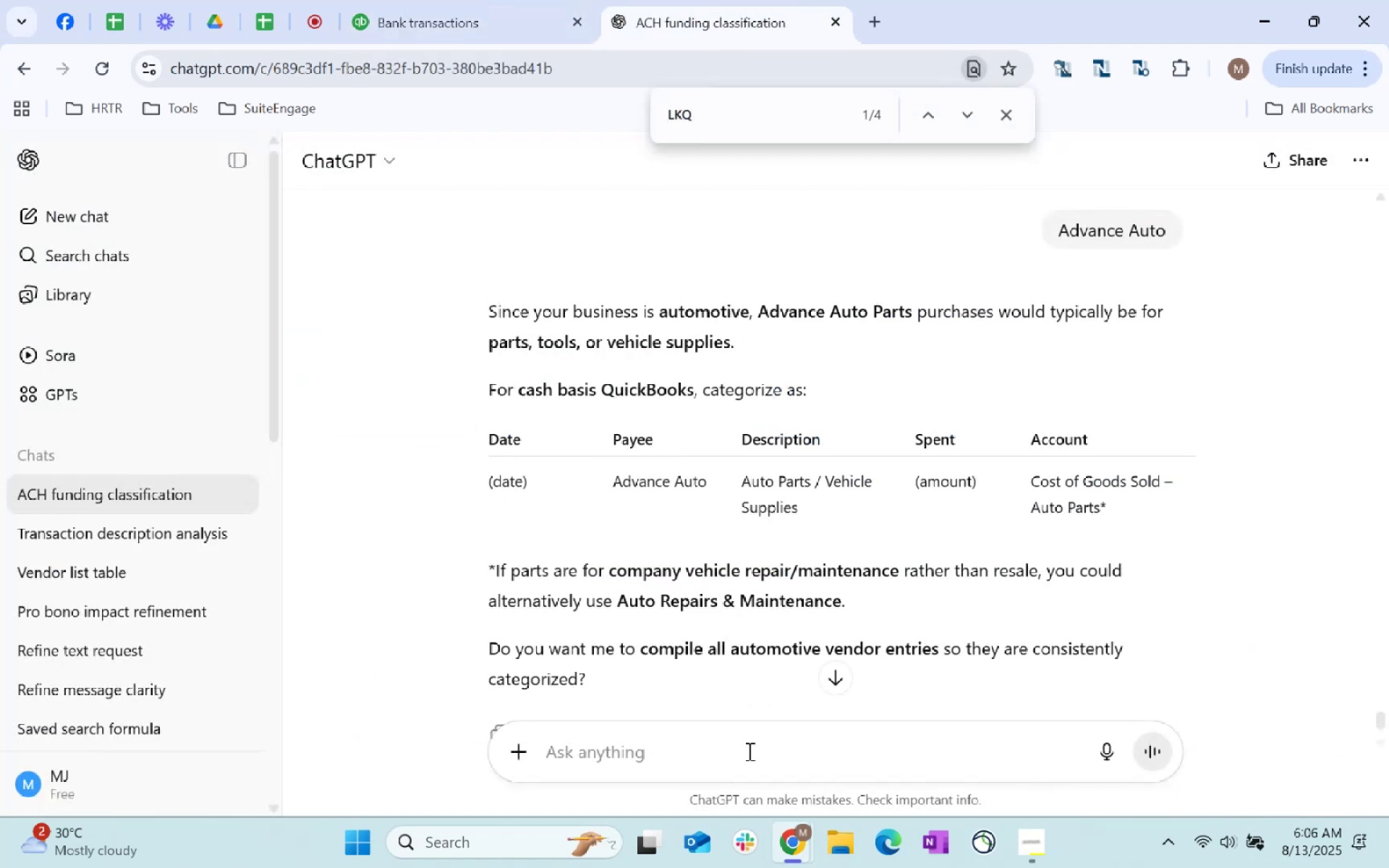 
key(Control+ControlLeft)
 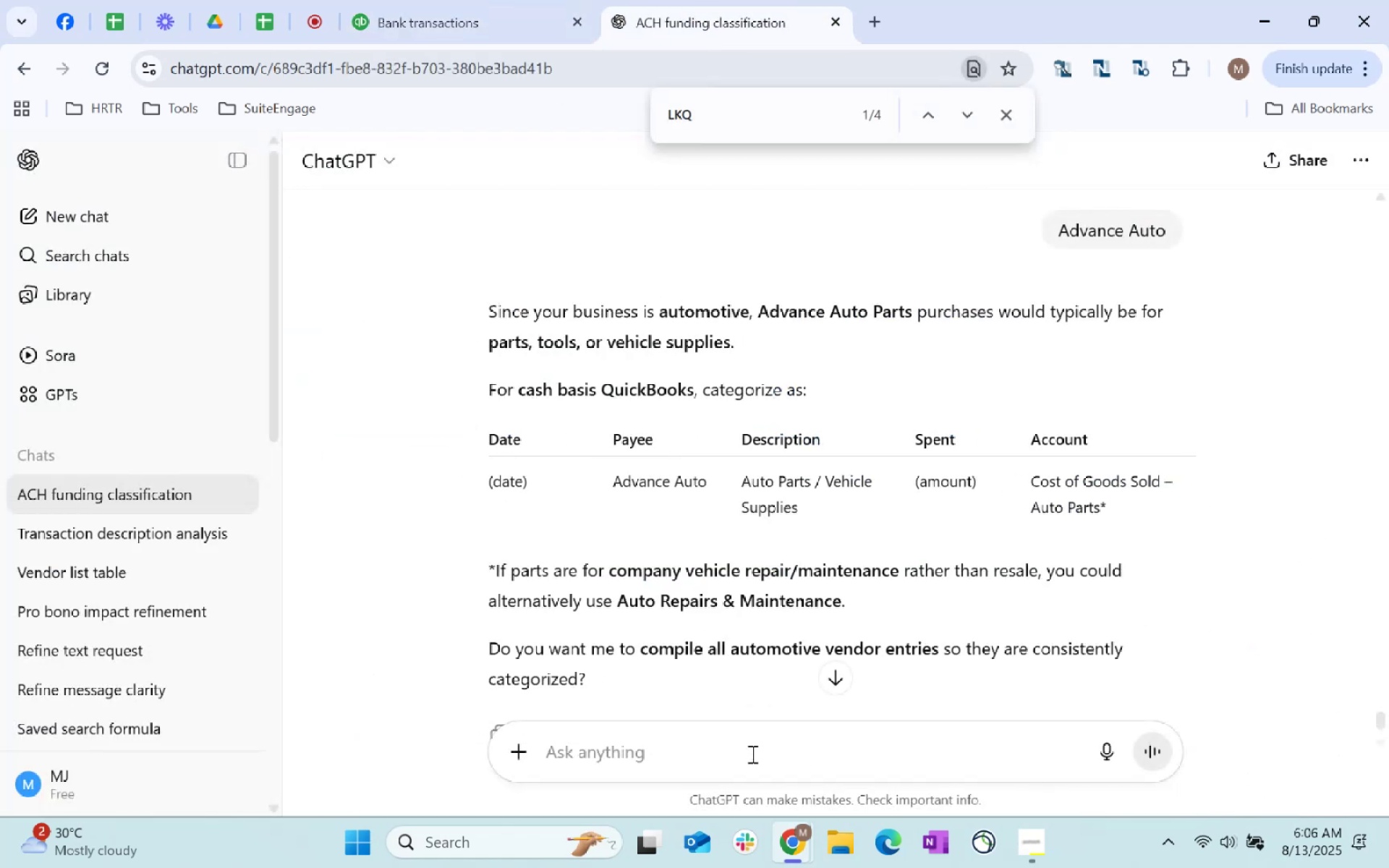 
key(V)
 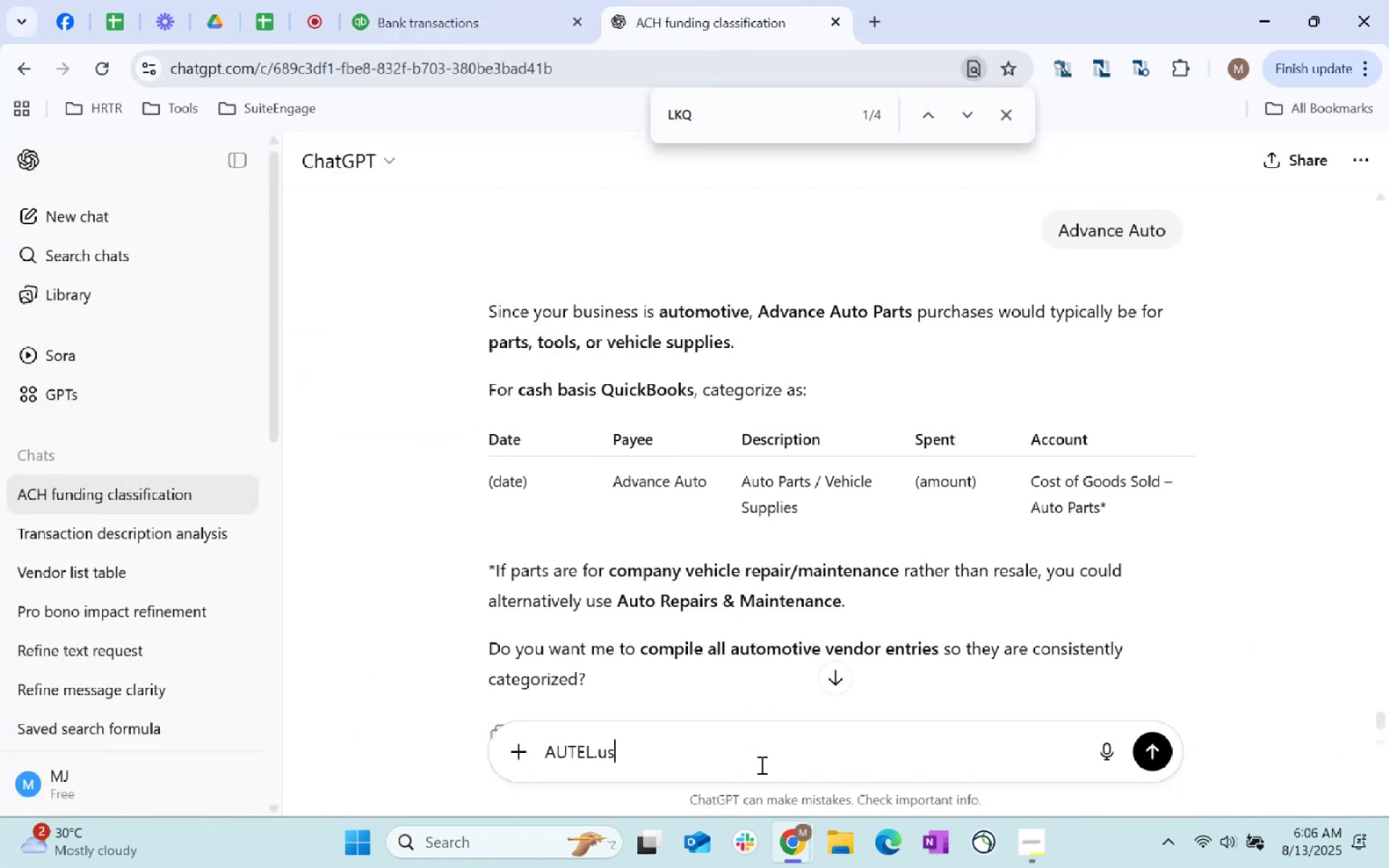 
key(Enter)
 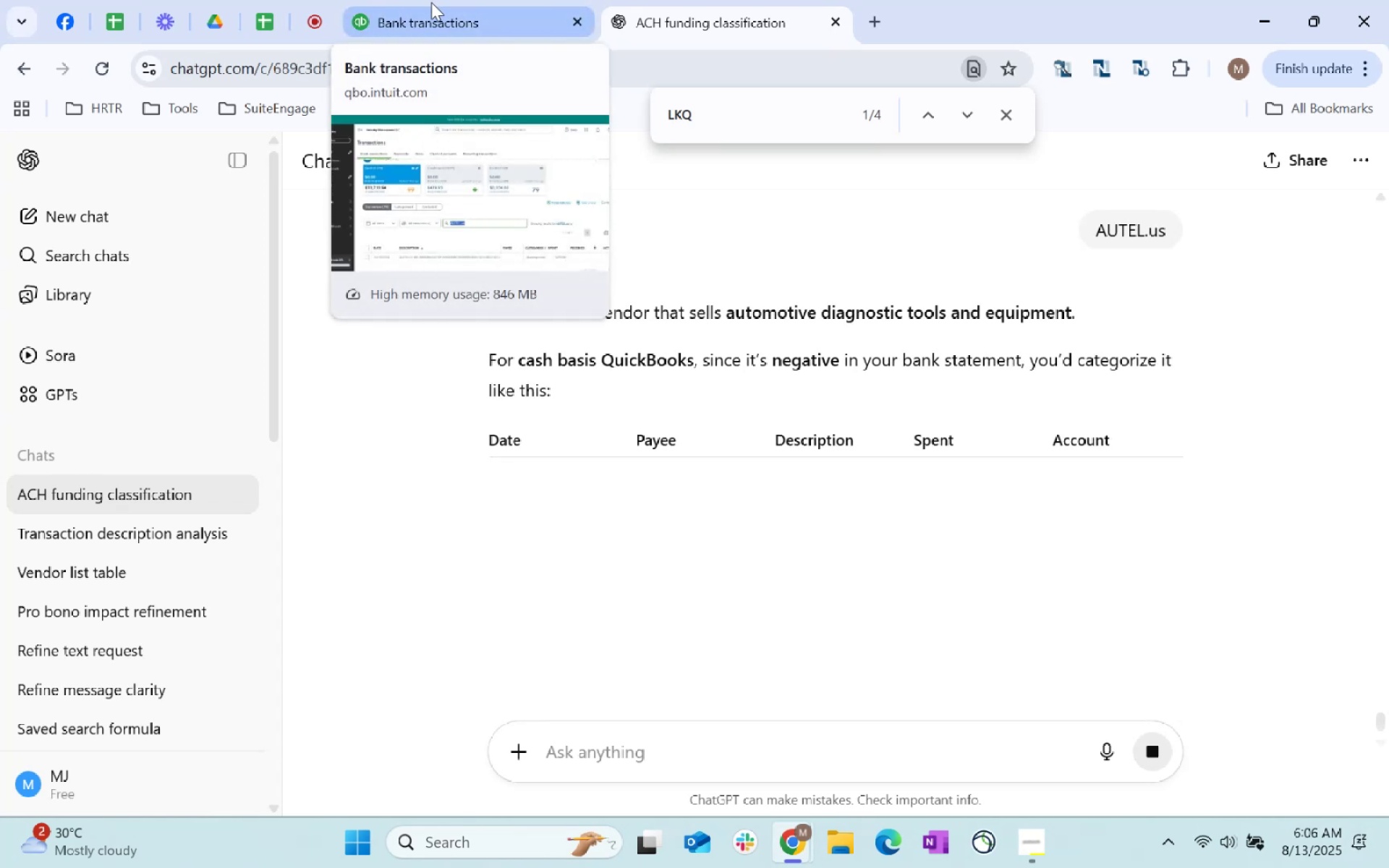 
wait(7.67)
 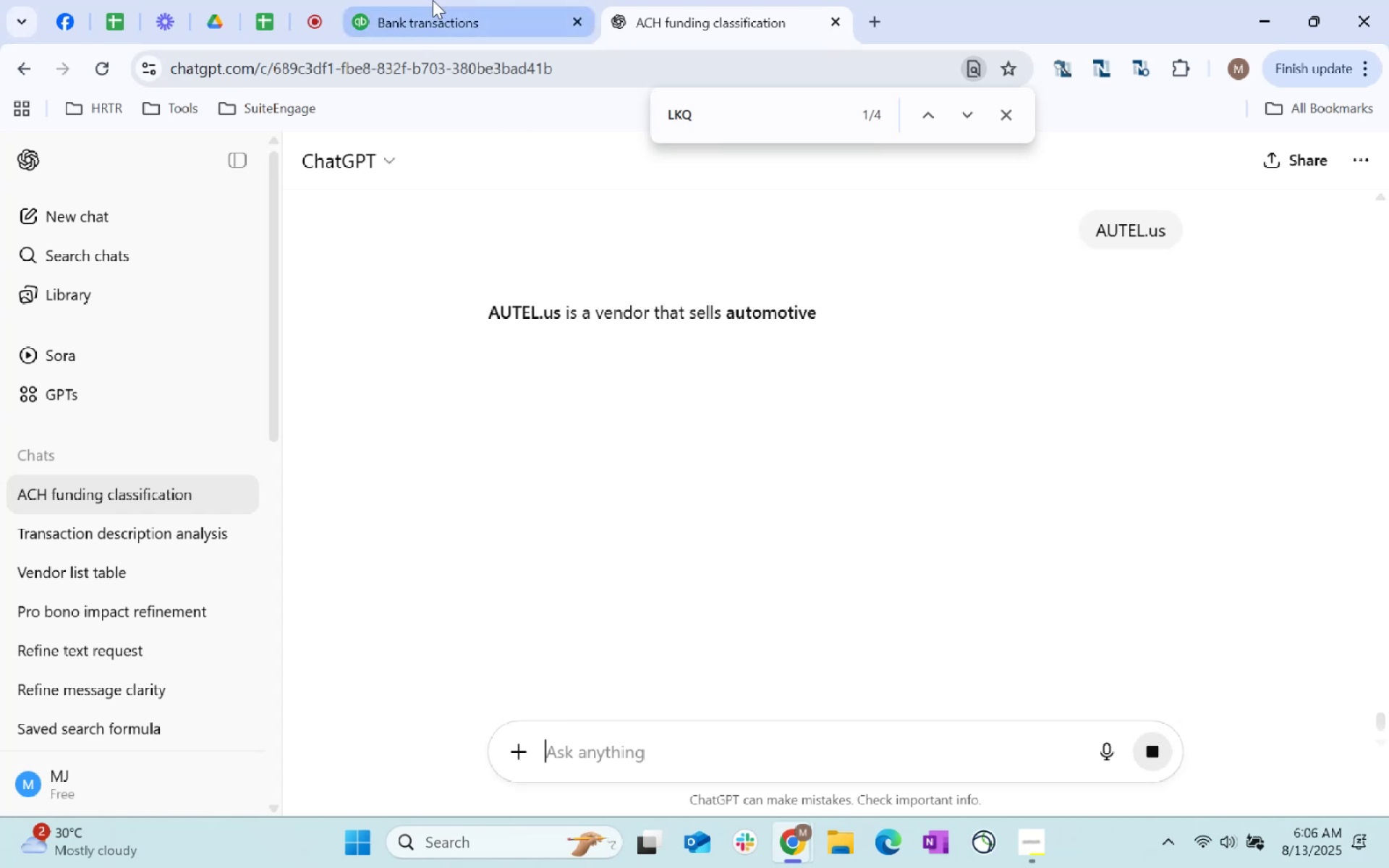 
left_click([431, 2])
 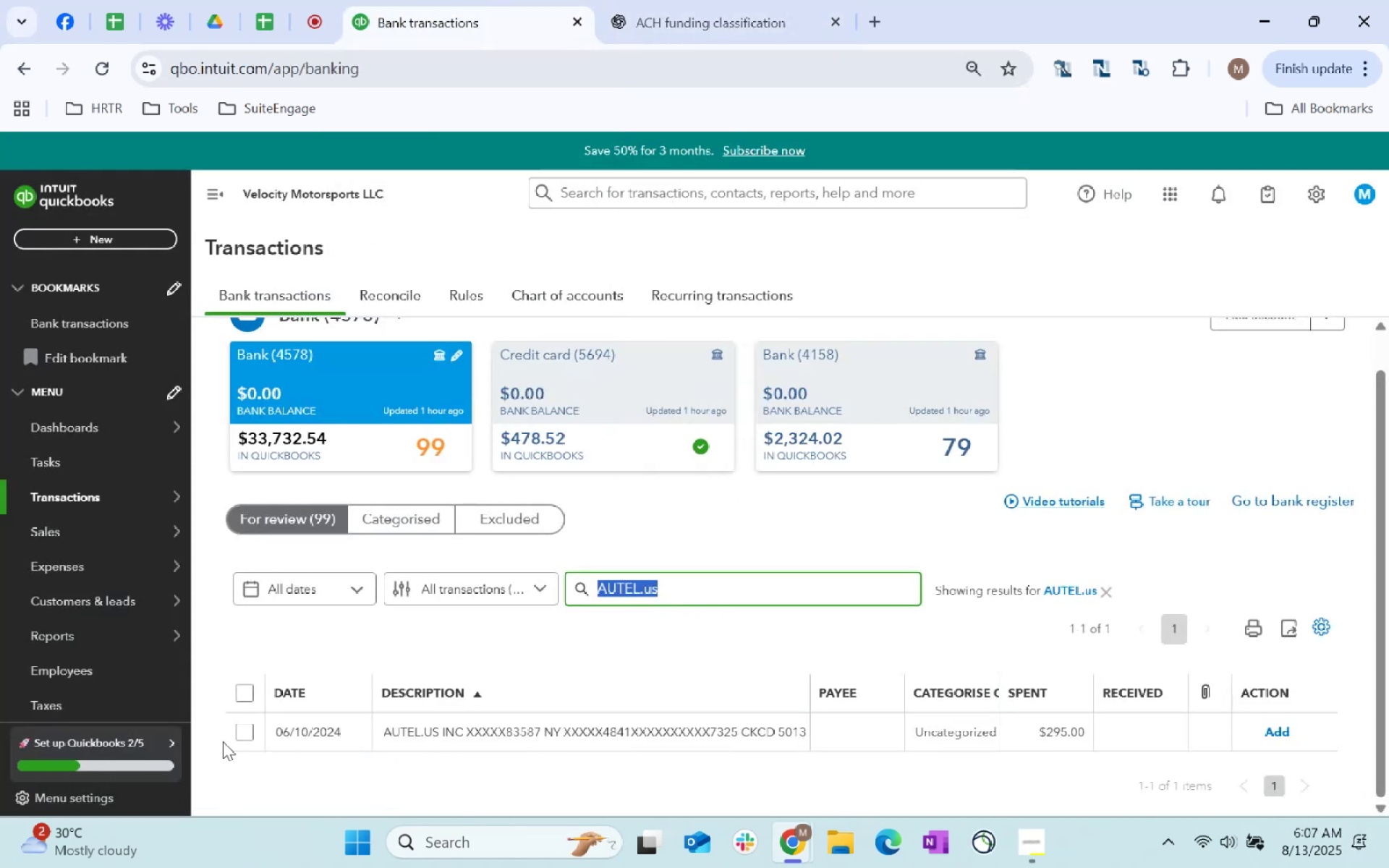 
left_click([237, 733])
 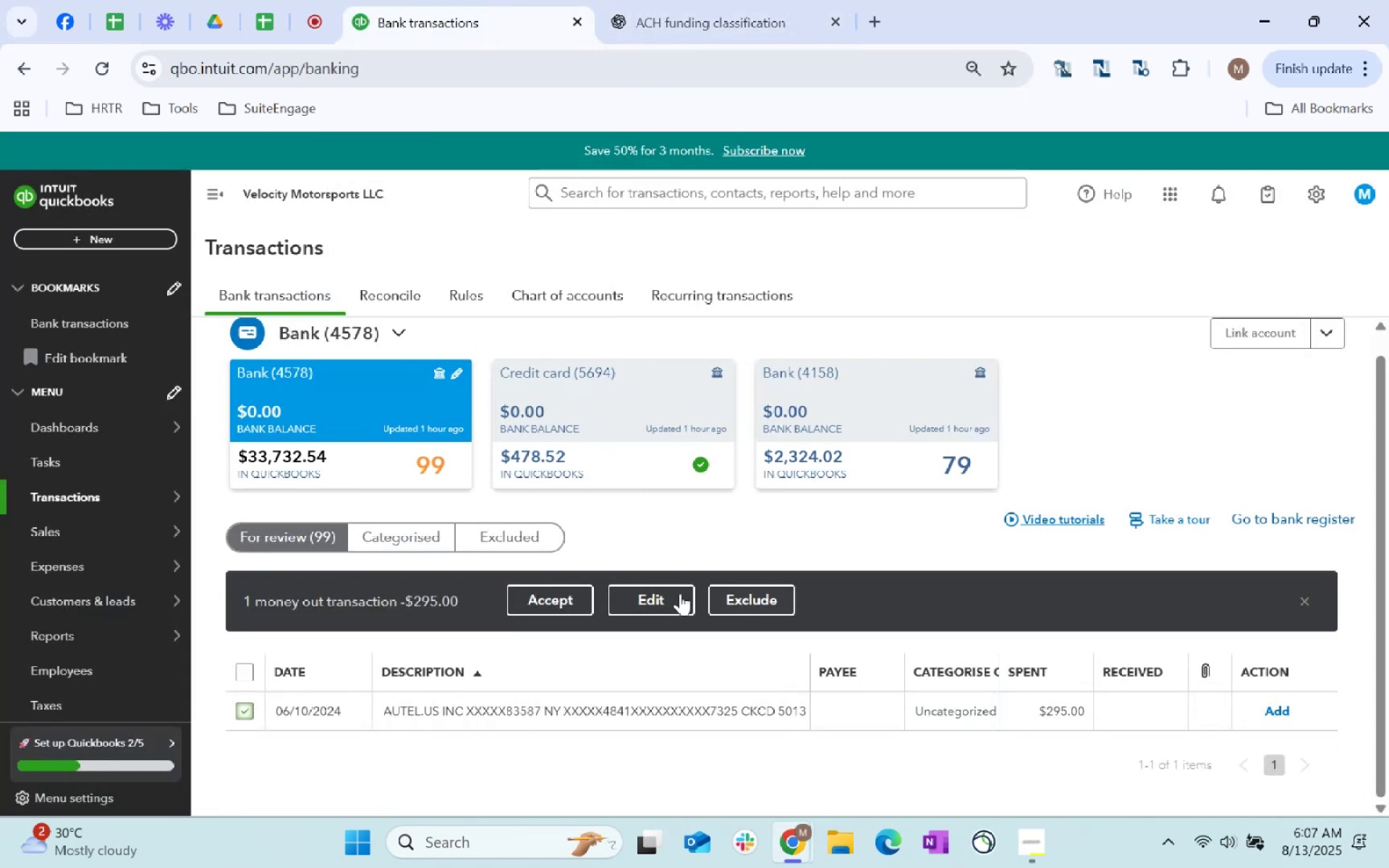 
left_click([670, 601])
 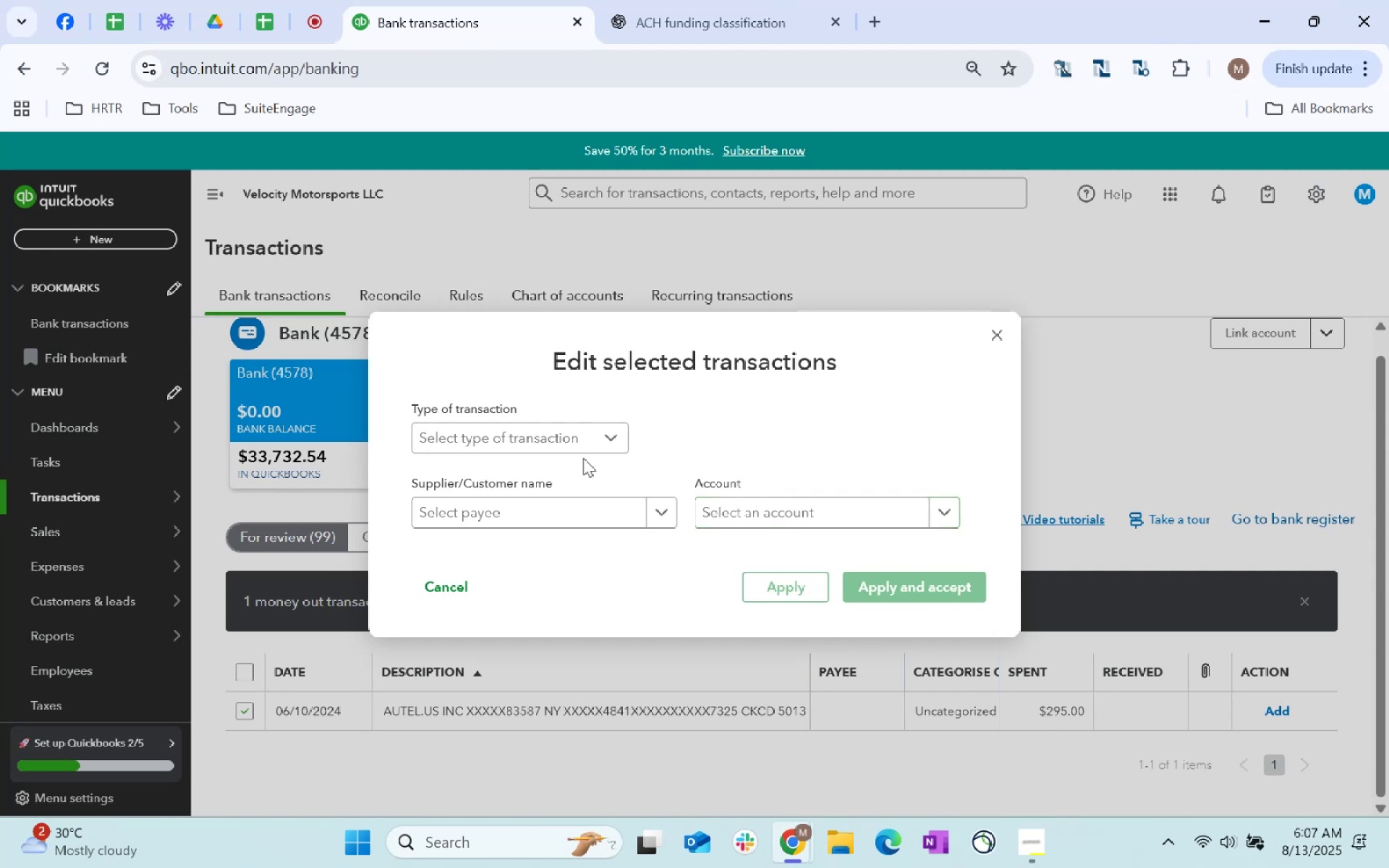 
double_click([563, 471])
 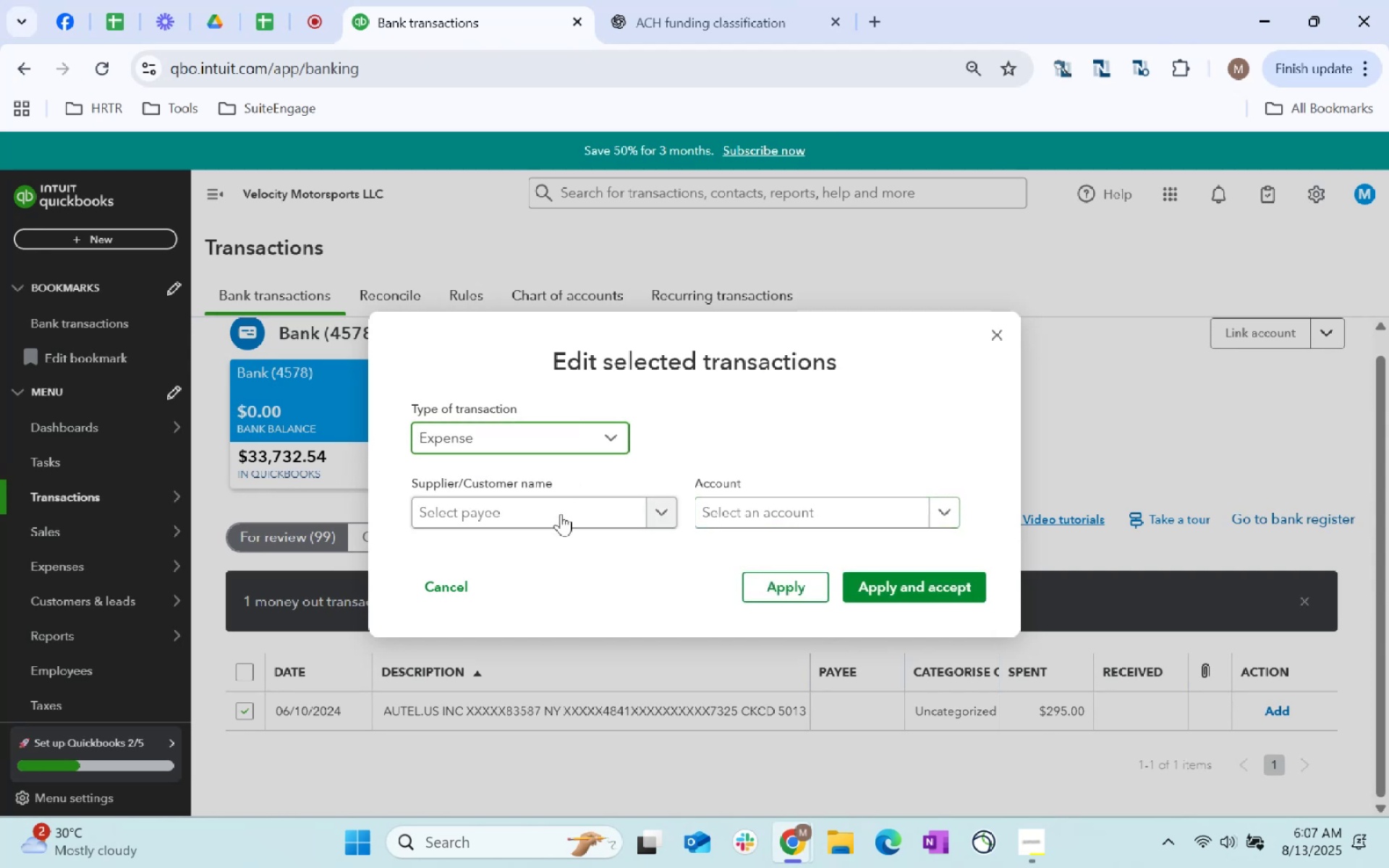 
triple_click([561, 514])
 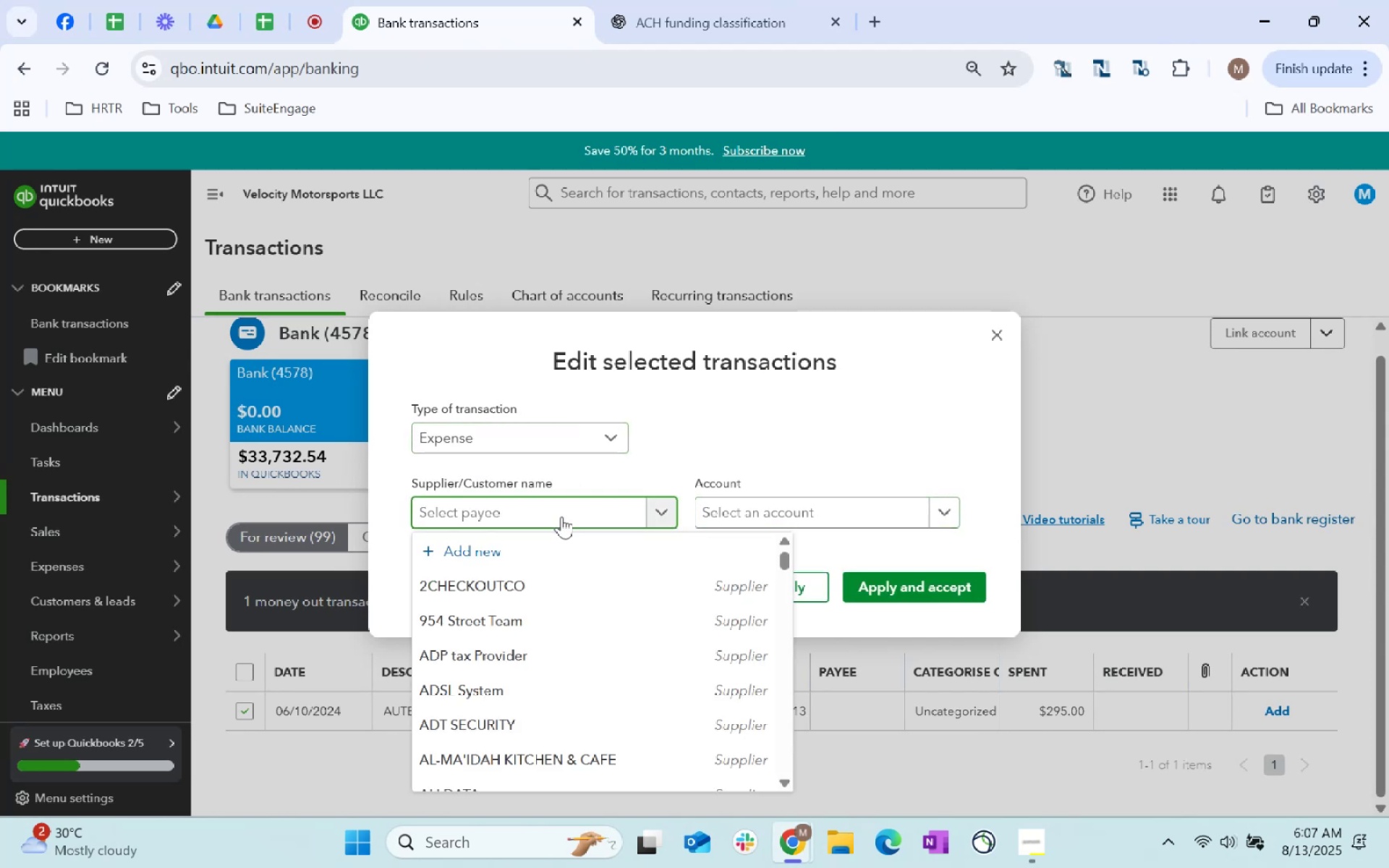 
key(Control+V)
 